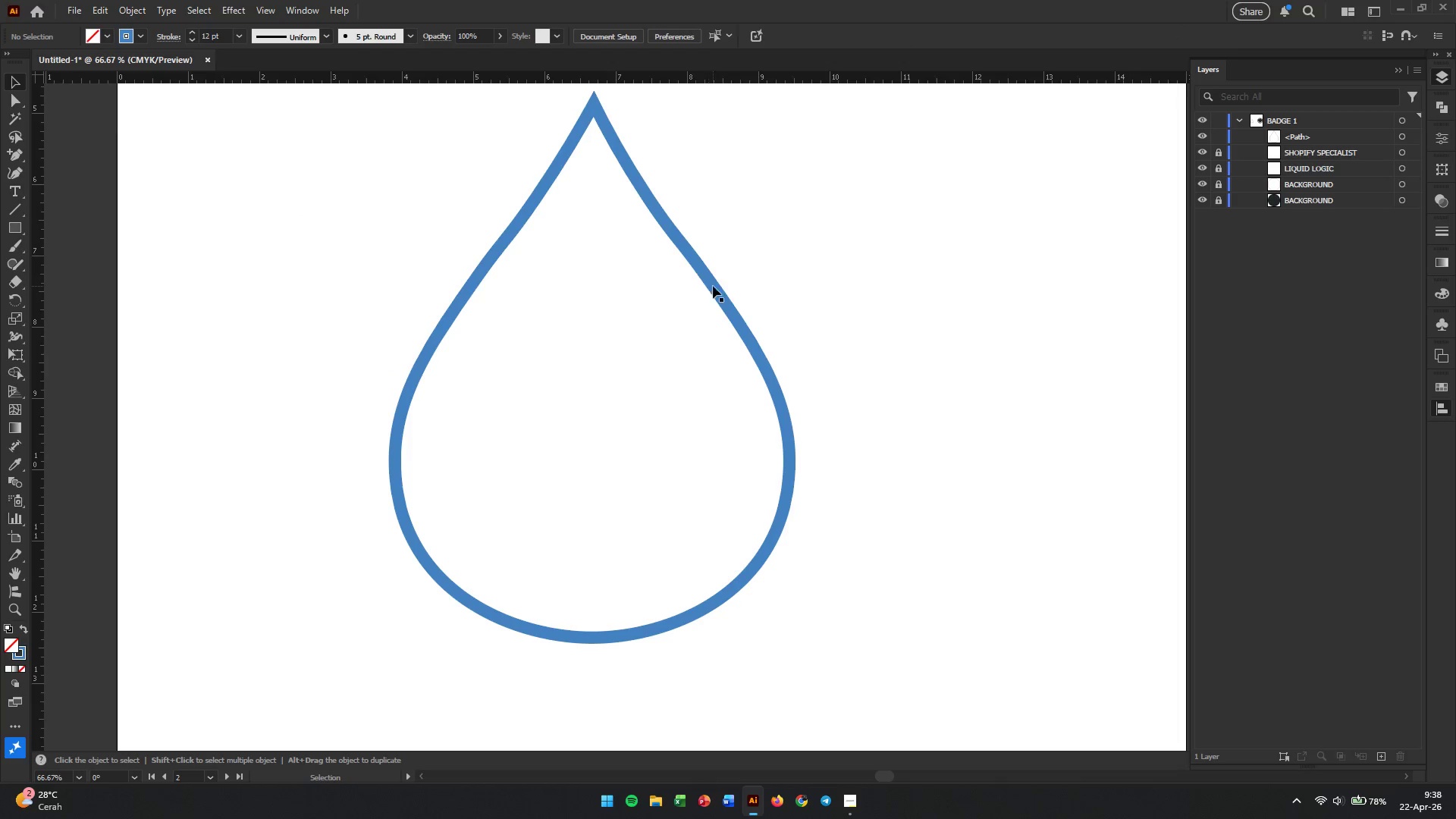 
left_click([717, 286])
 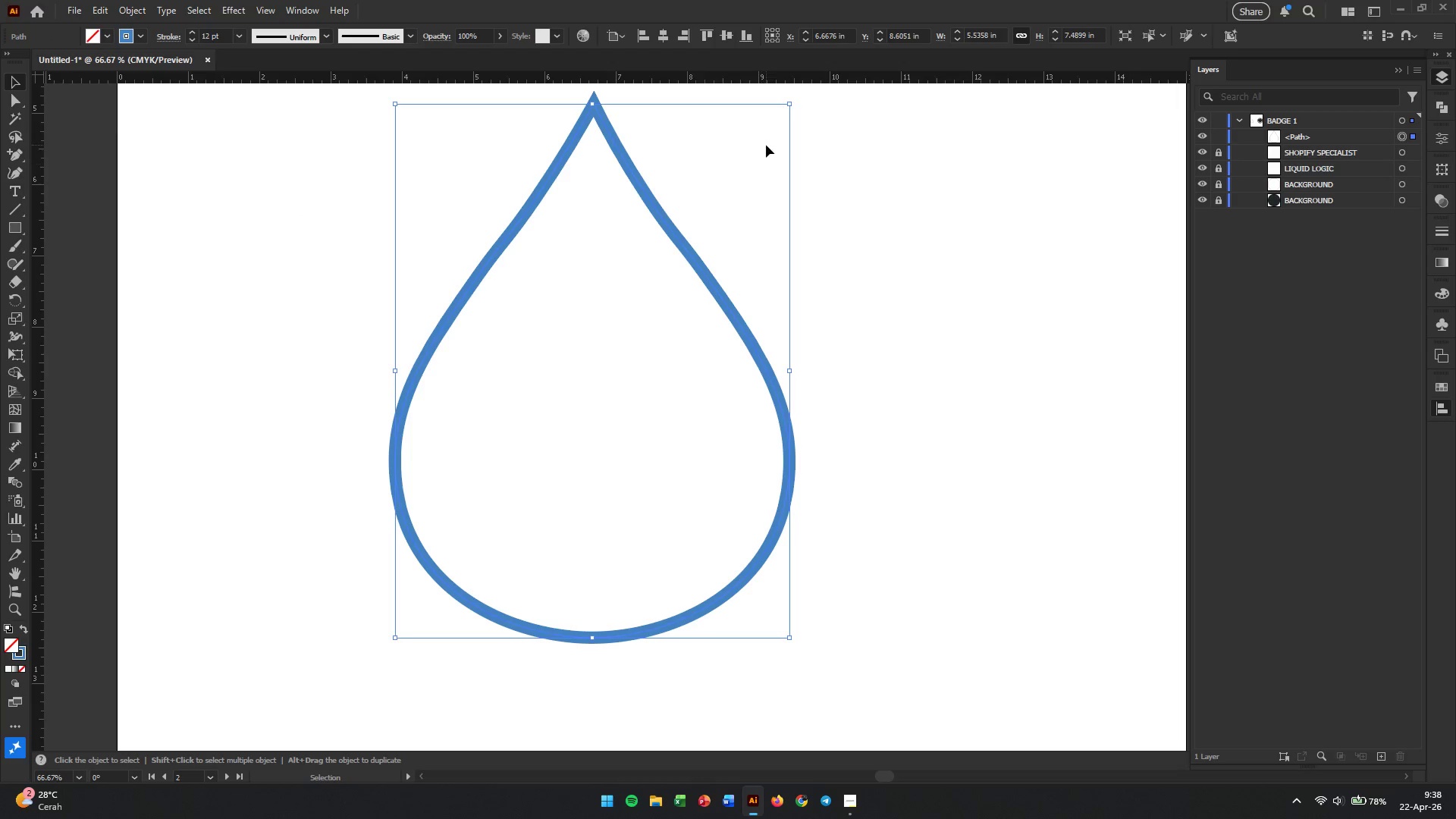 
key(Control+C)
 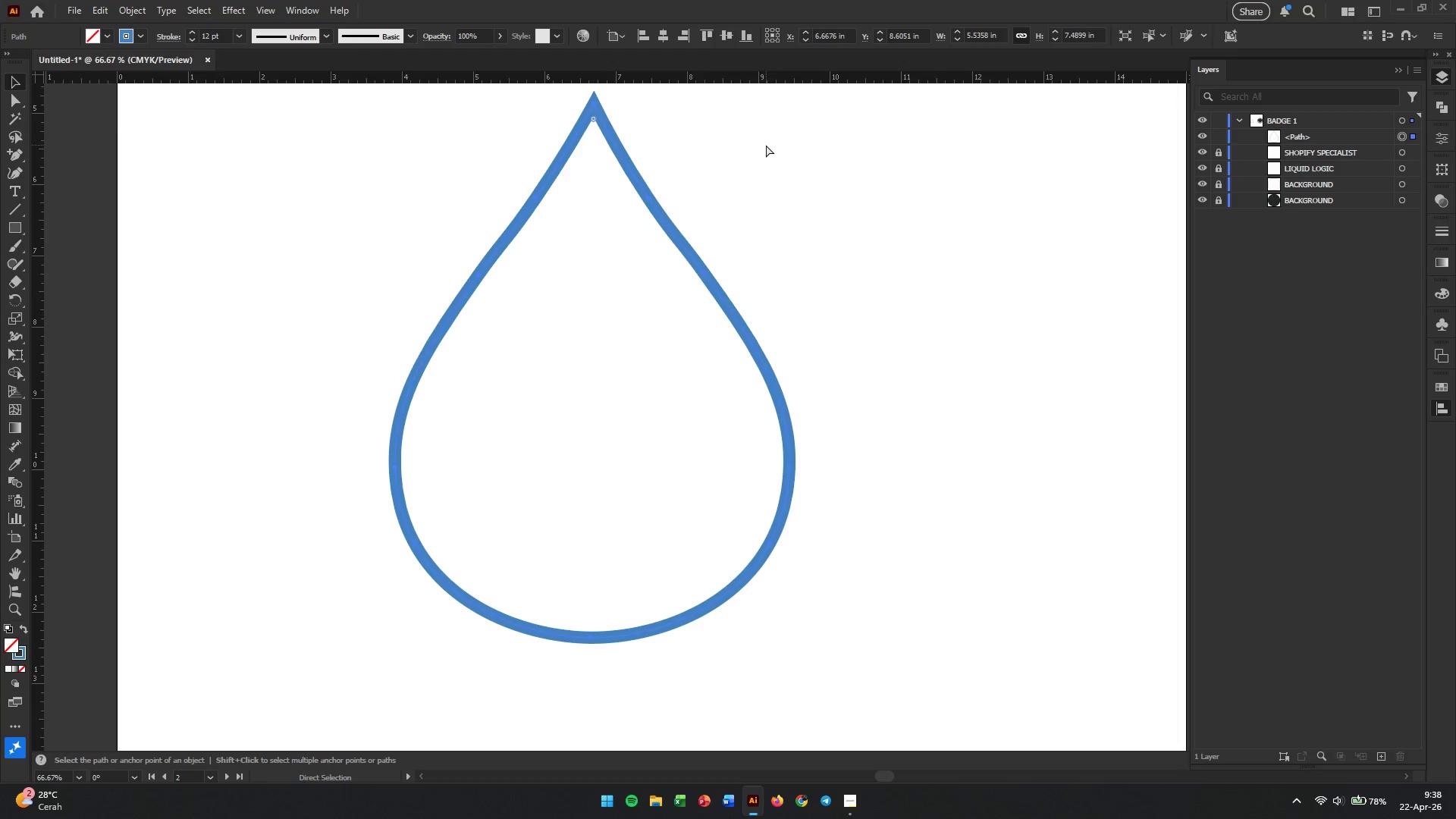 
key(Control+V)
 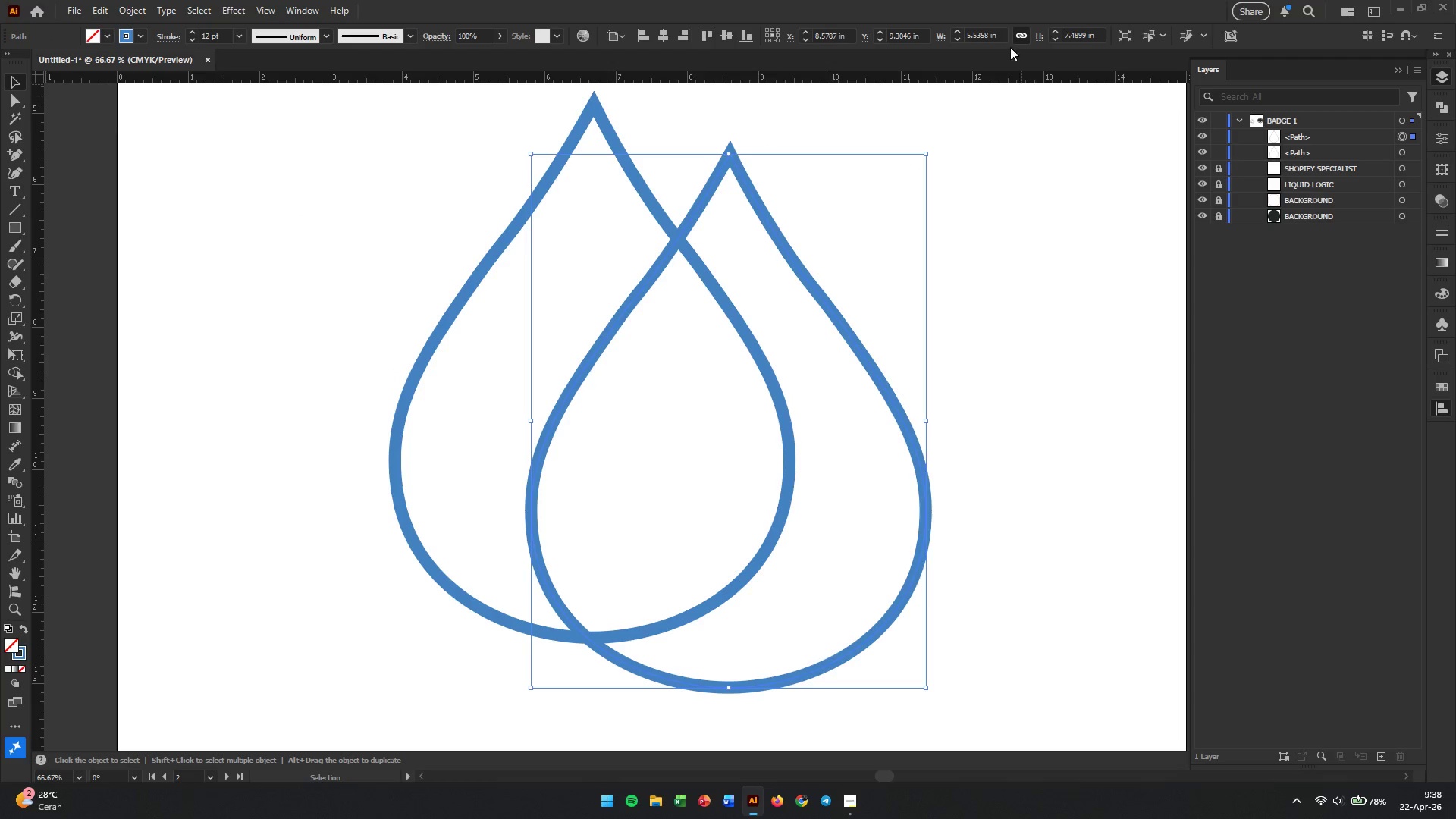 
double_click([982, 36])
 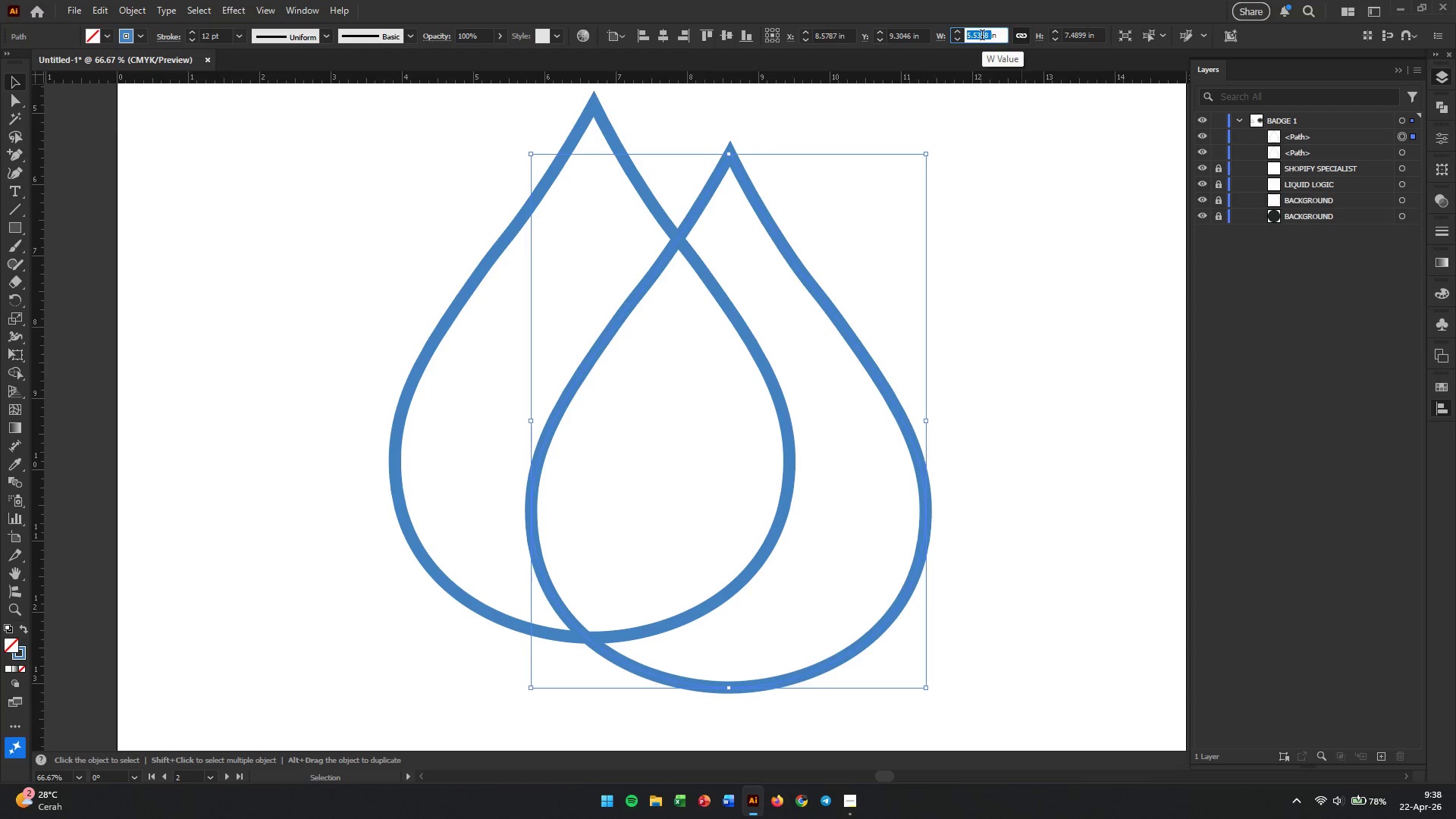 
key(Numpad5)
 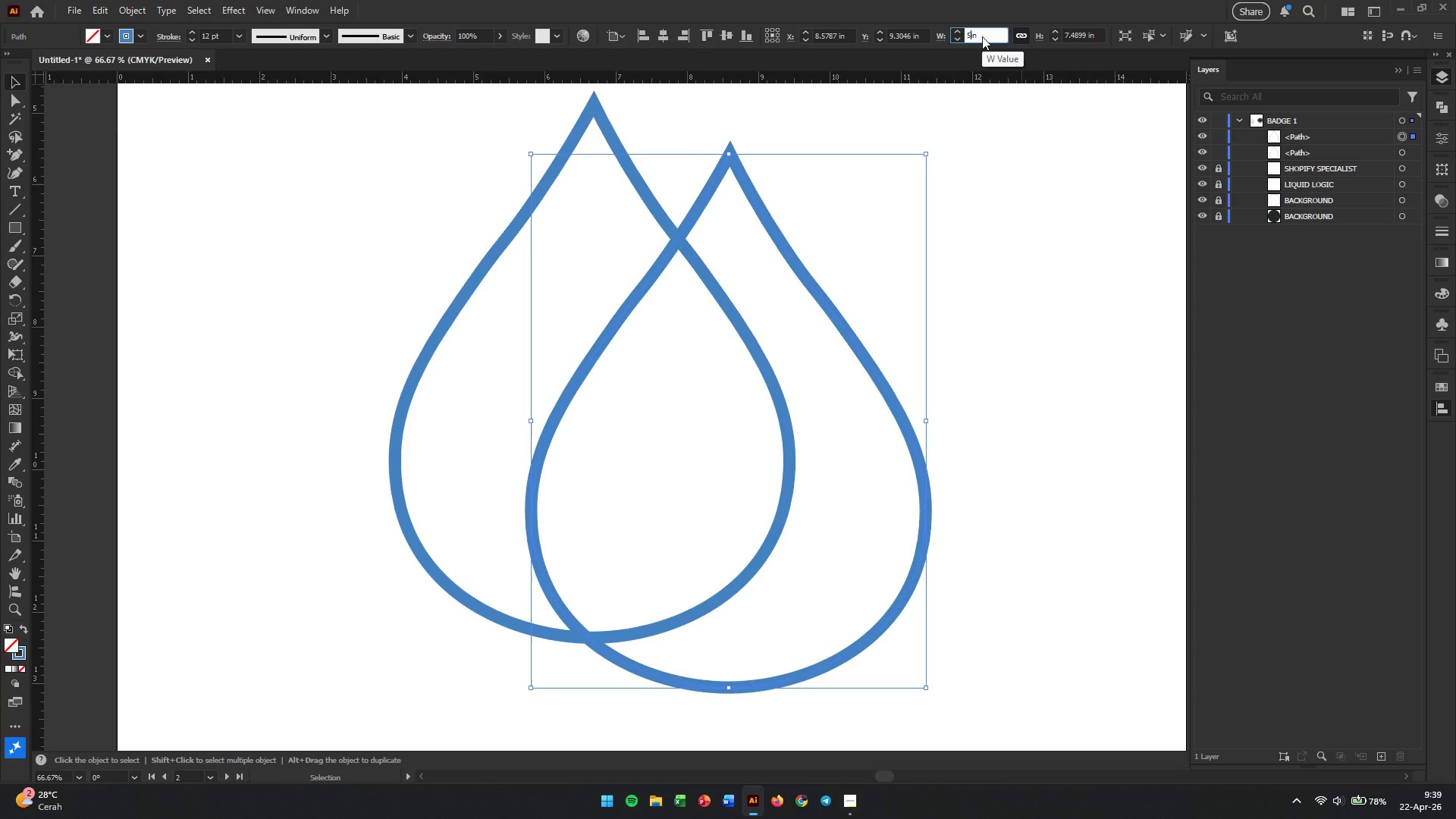 
key(Enter)
 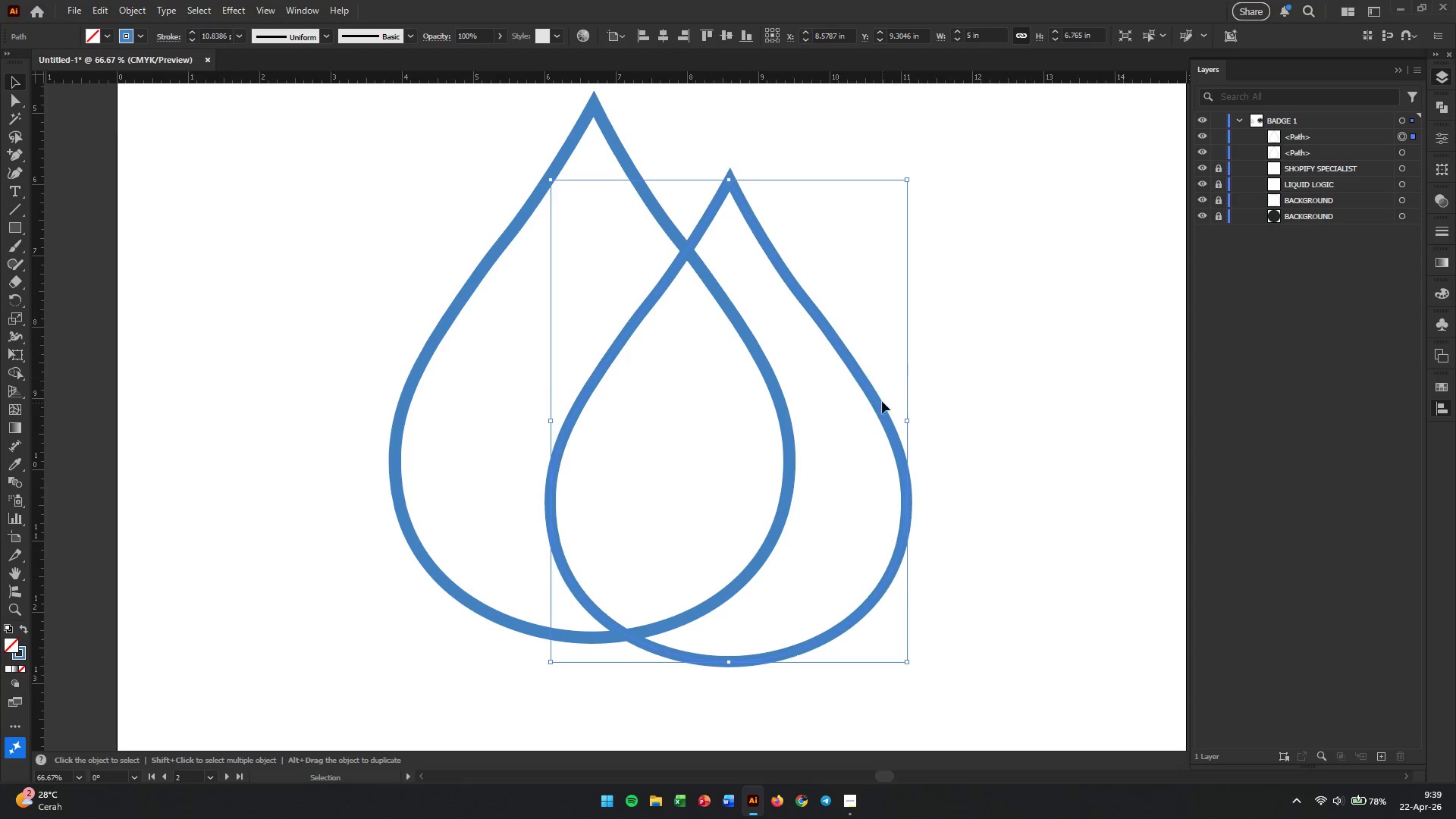 
left_click_drag(start_coordinate=[886, 413], to_coordinate=[654, 335])
 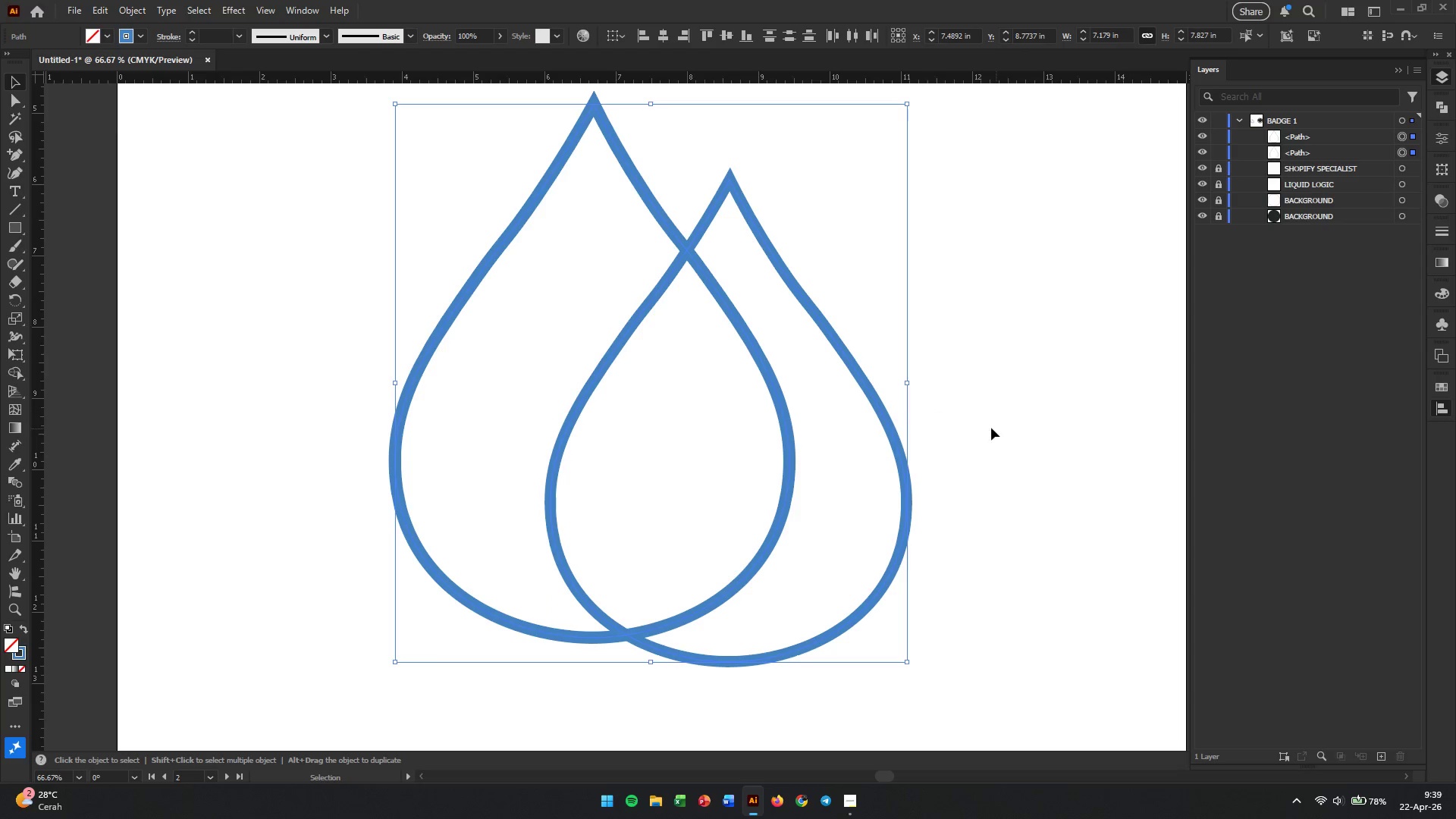 
left_click([1018, 428])
 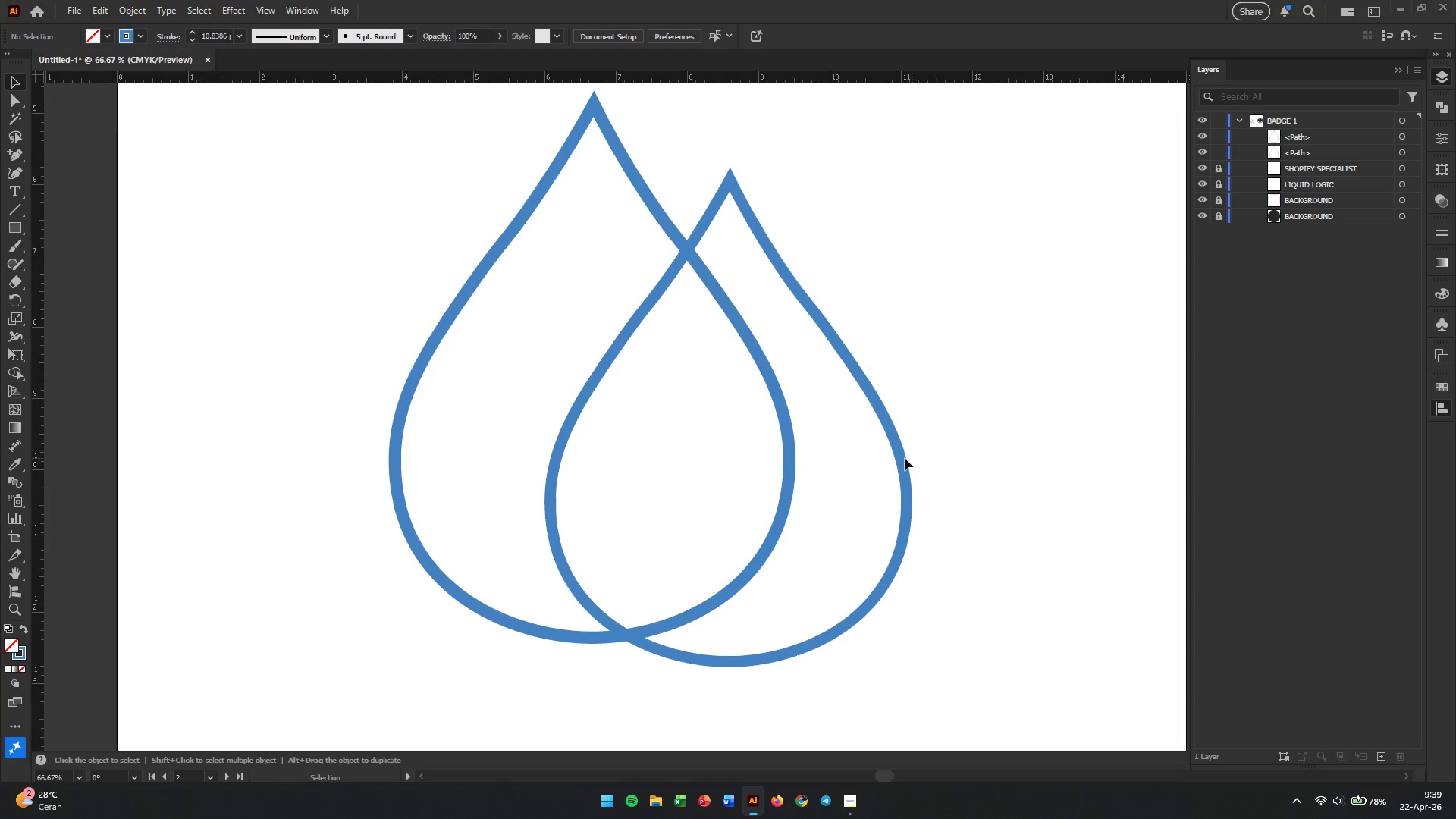 
left_click([905, 458])
 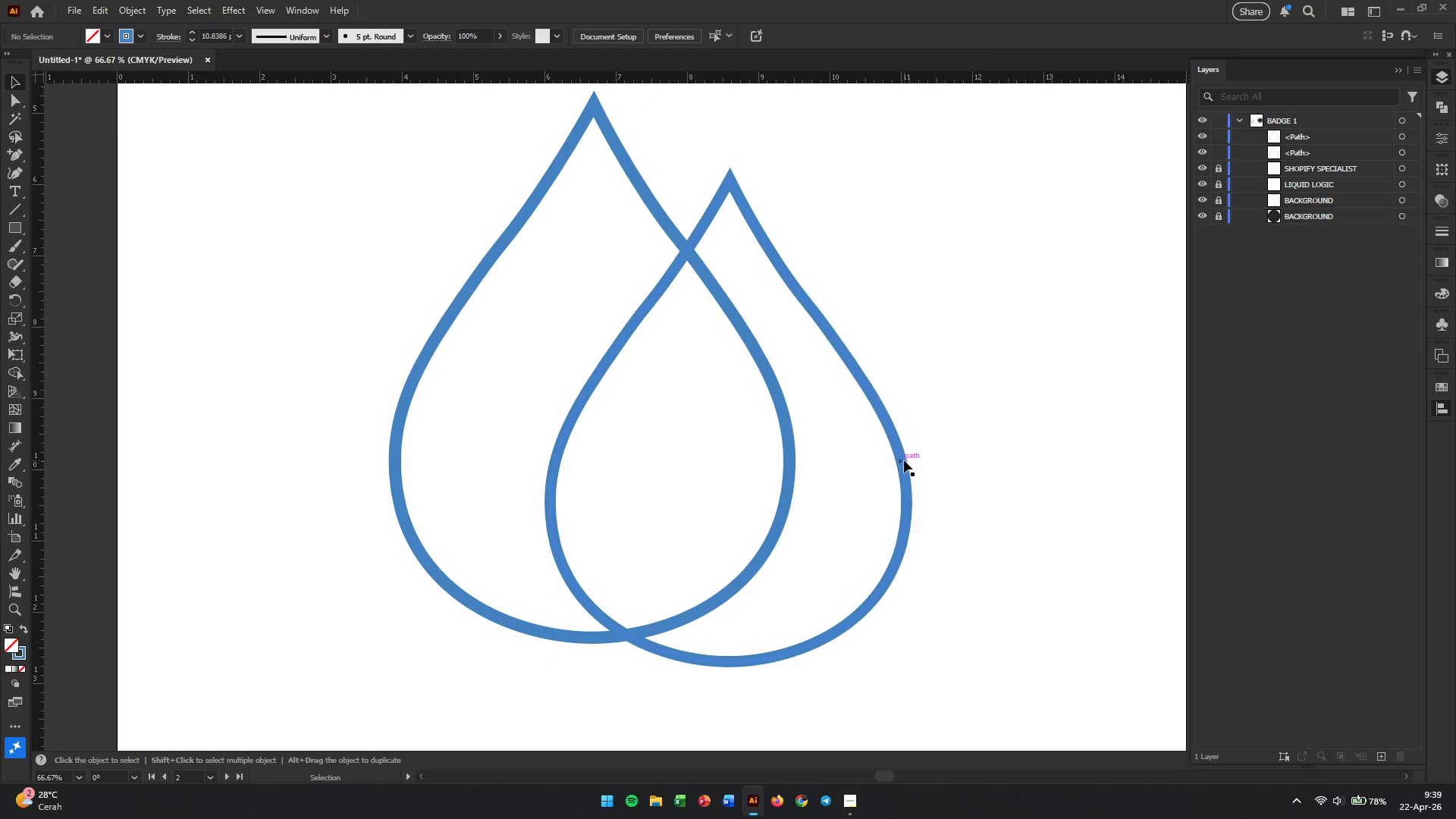 
left_click([904, 460])
 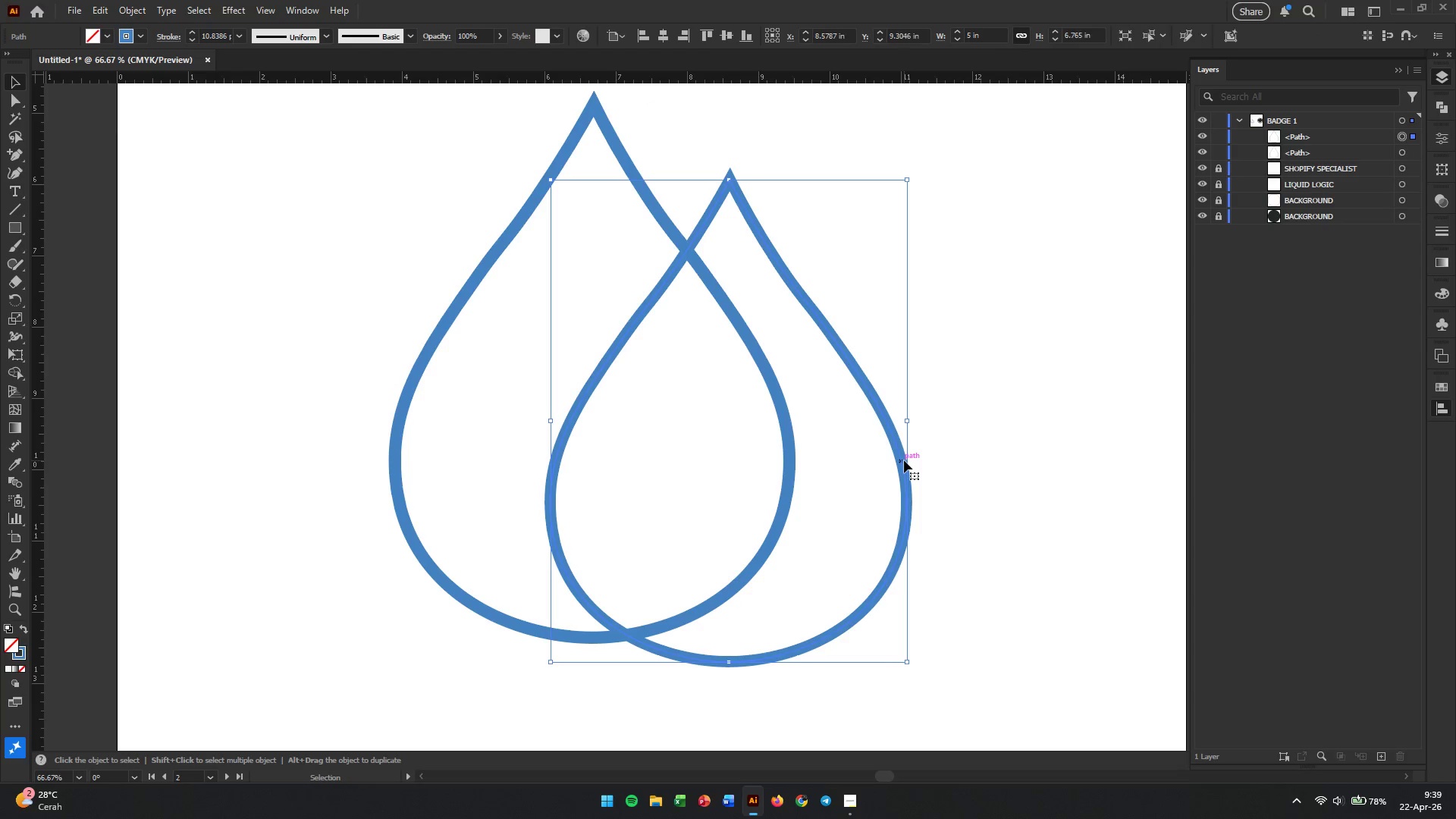 
left_click_drag(start_coordinate=[904, 460], to_coordinate=[762, 419])
 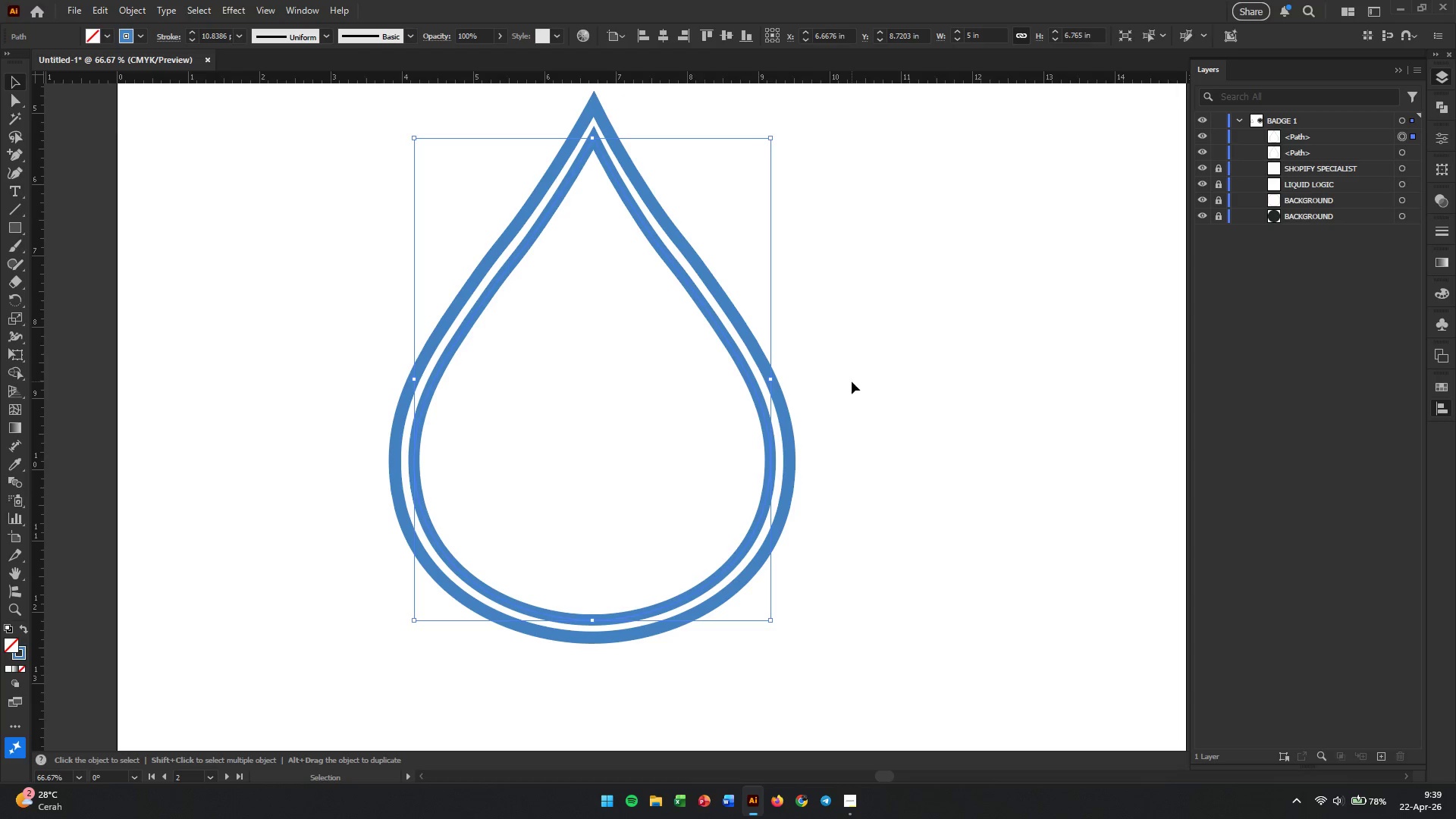 
wait(6.88)
 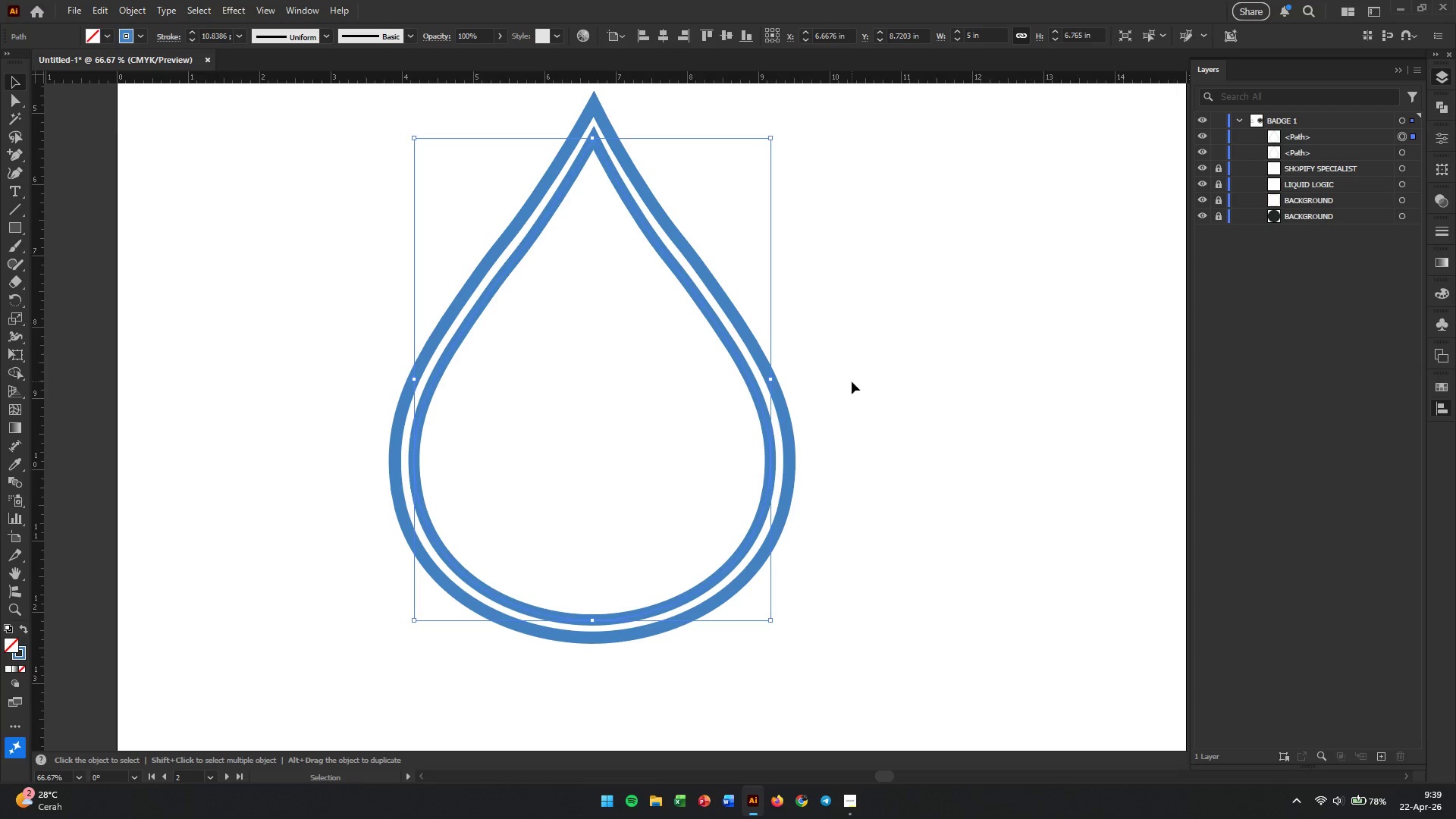 
left_click([986, 29])
 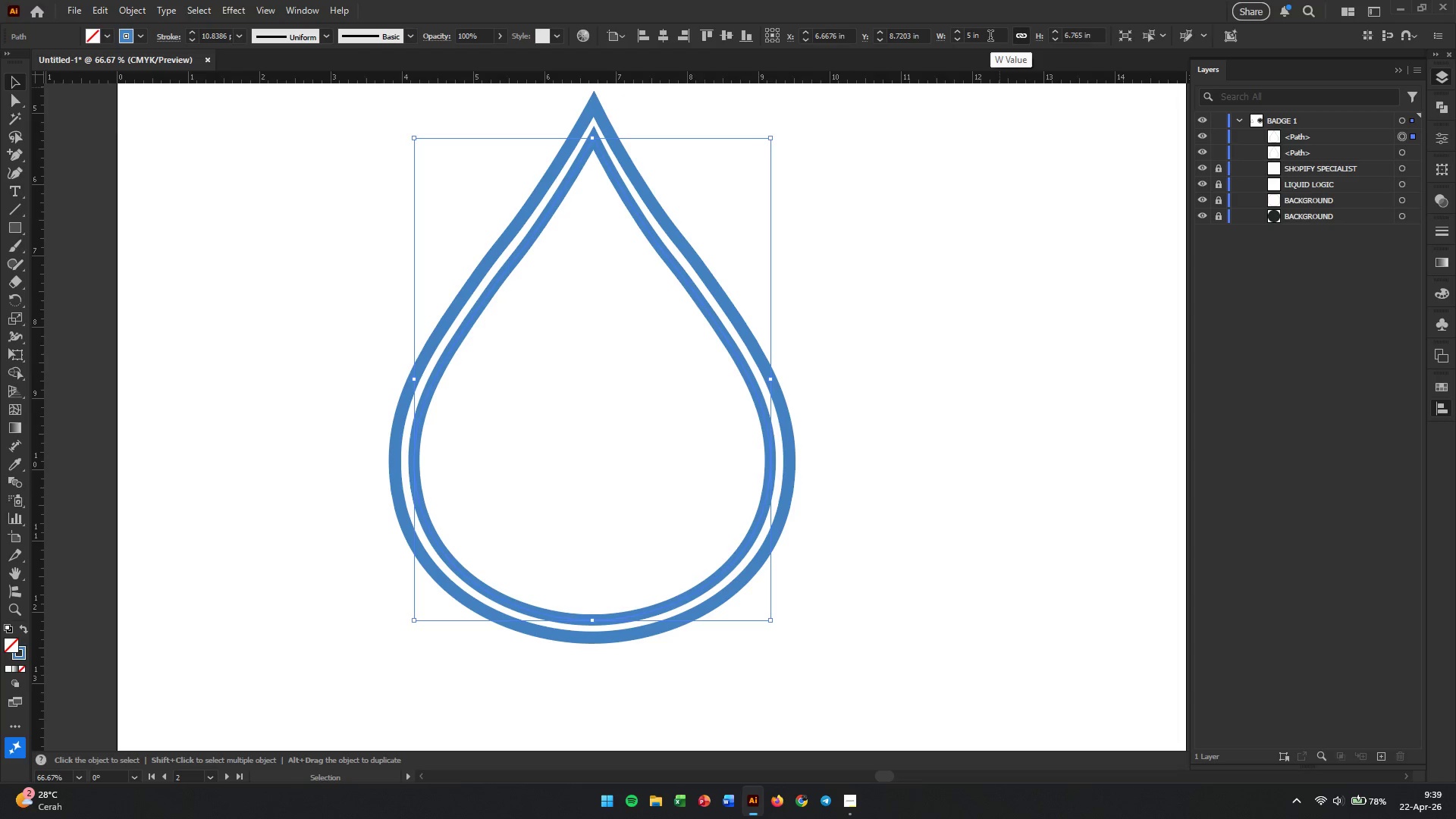 
double_click([990, 37])
 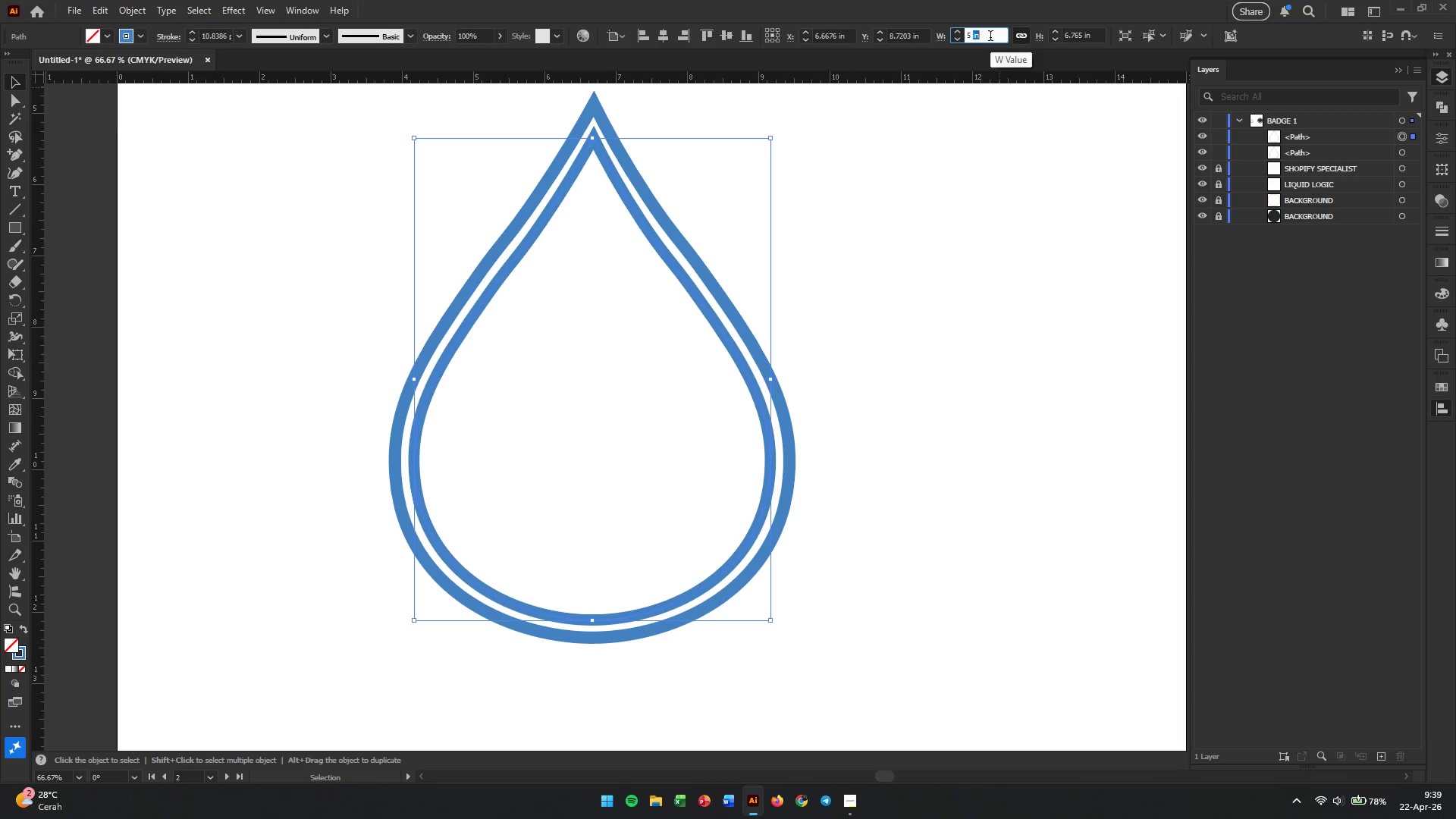 
triple_click([990, 37])
 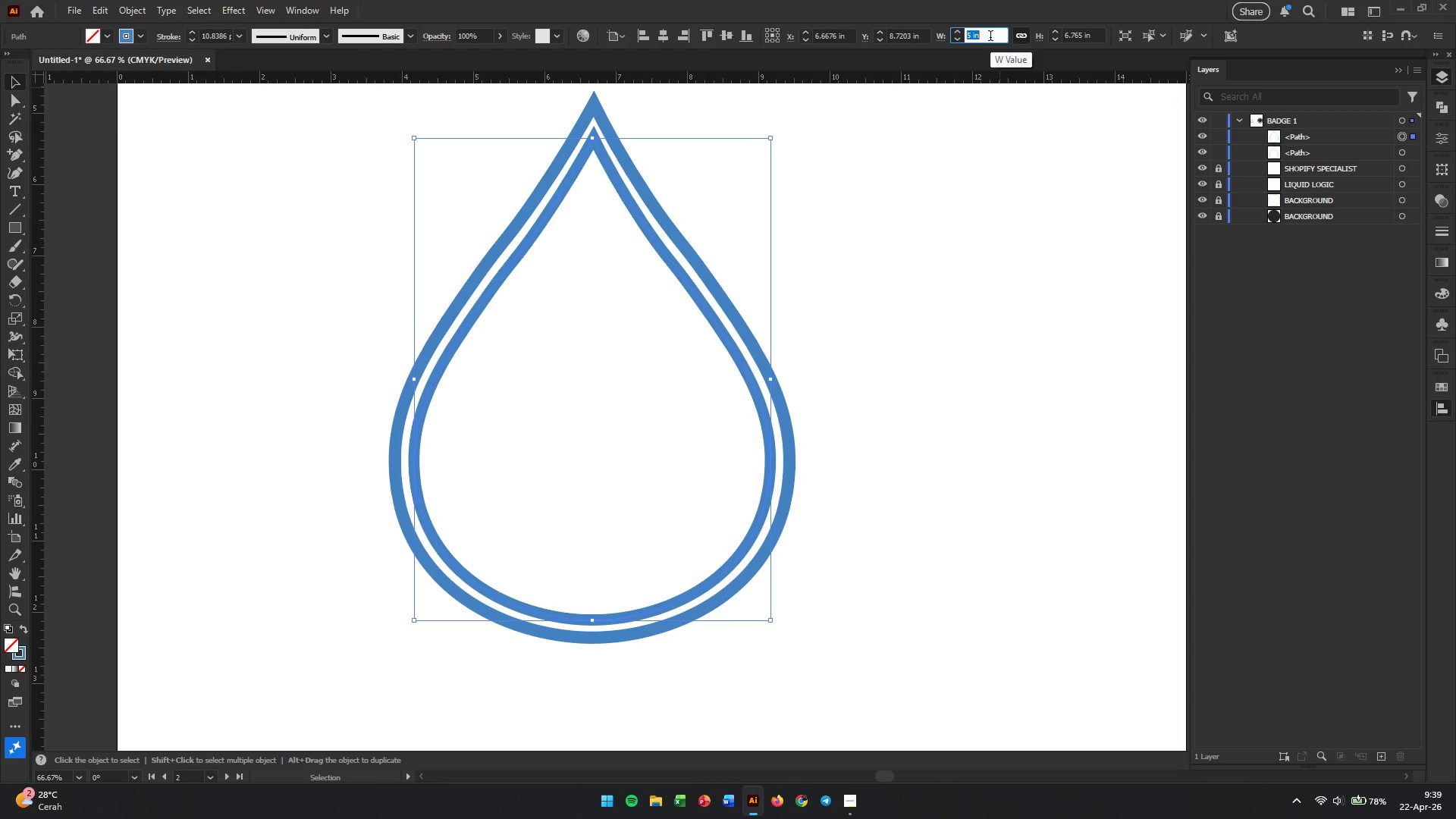 
triple_click([990, 37])
 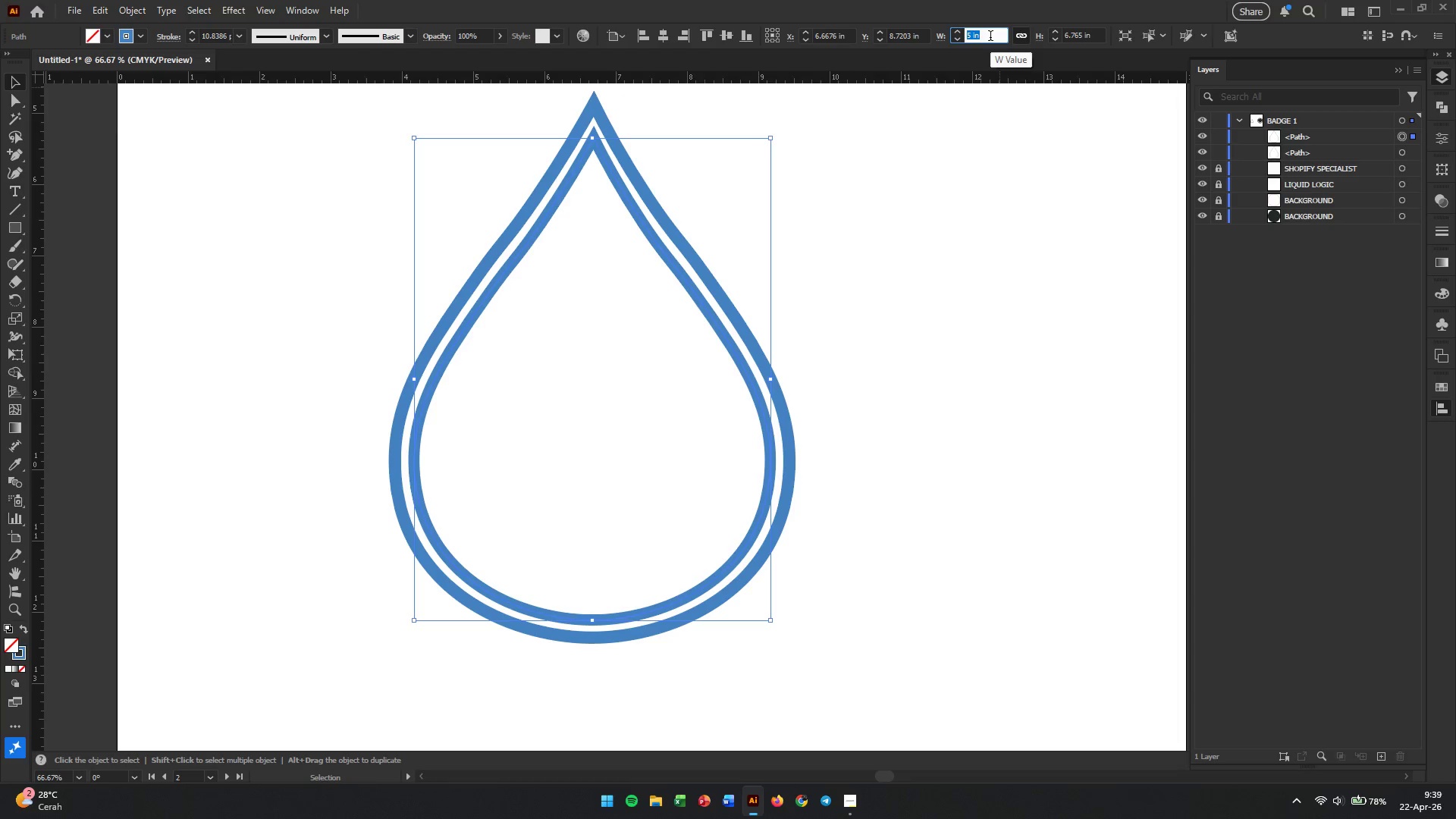 
key(Numpad4)
 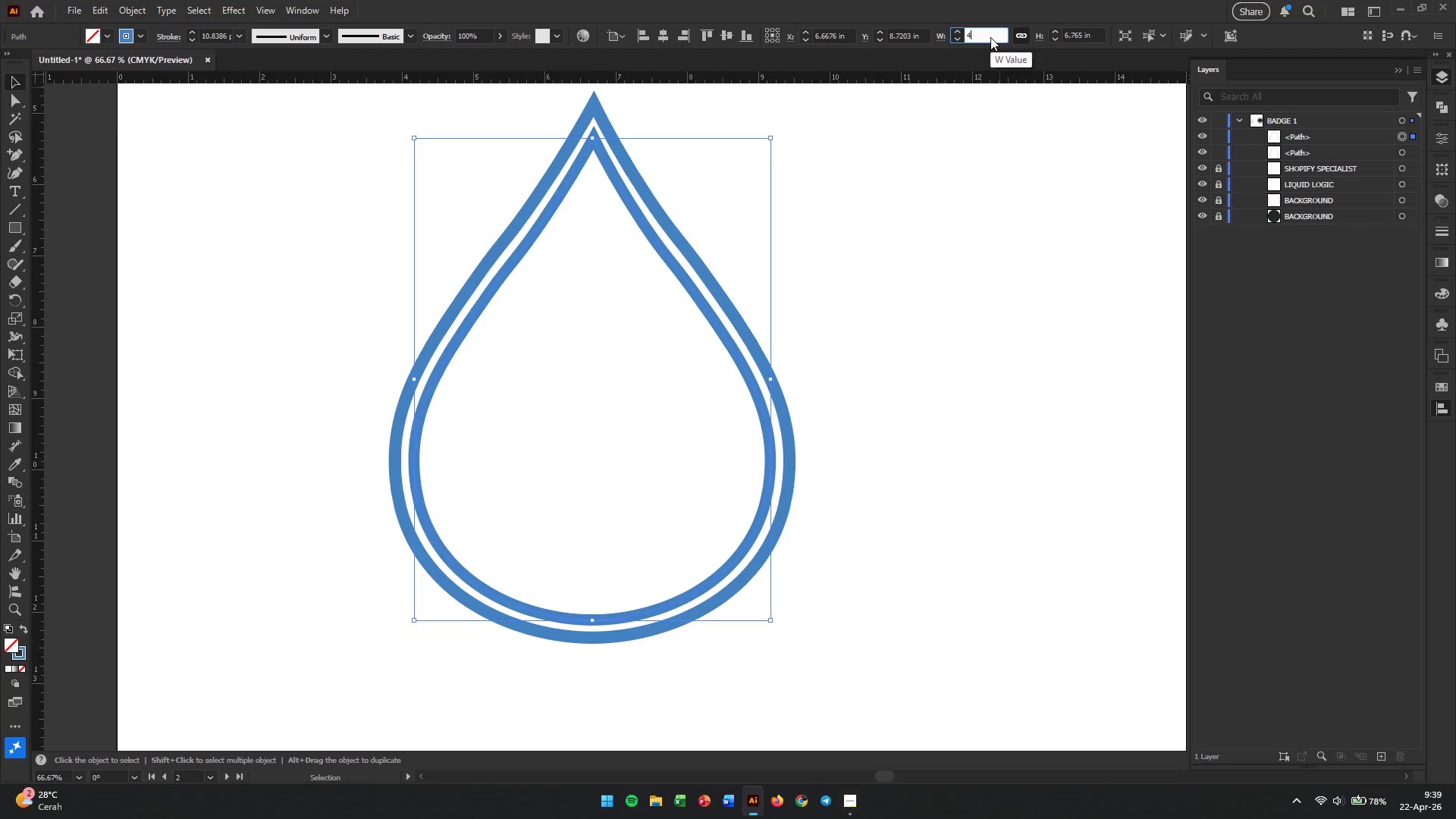 
key(NumpadDecimal)
 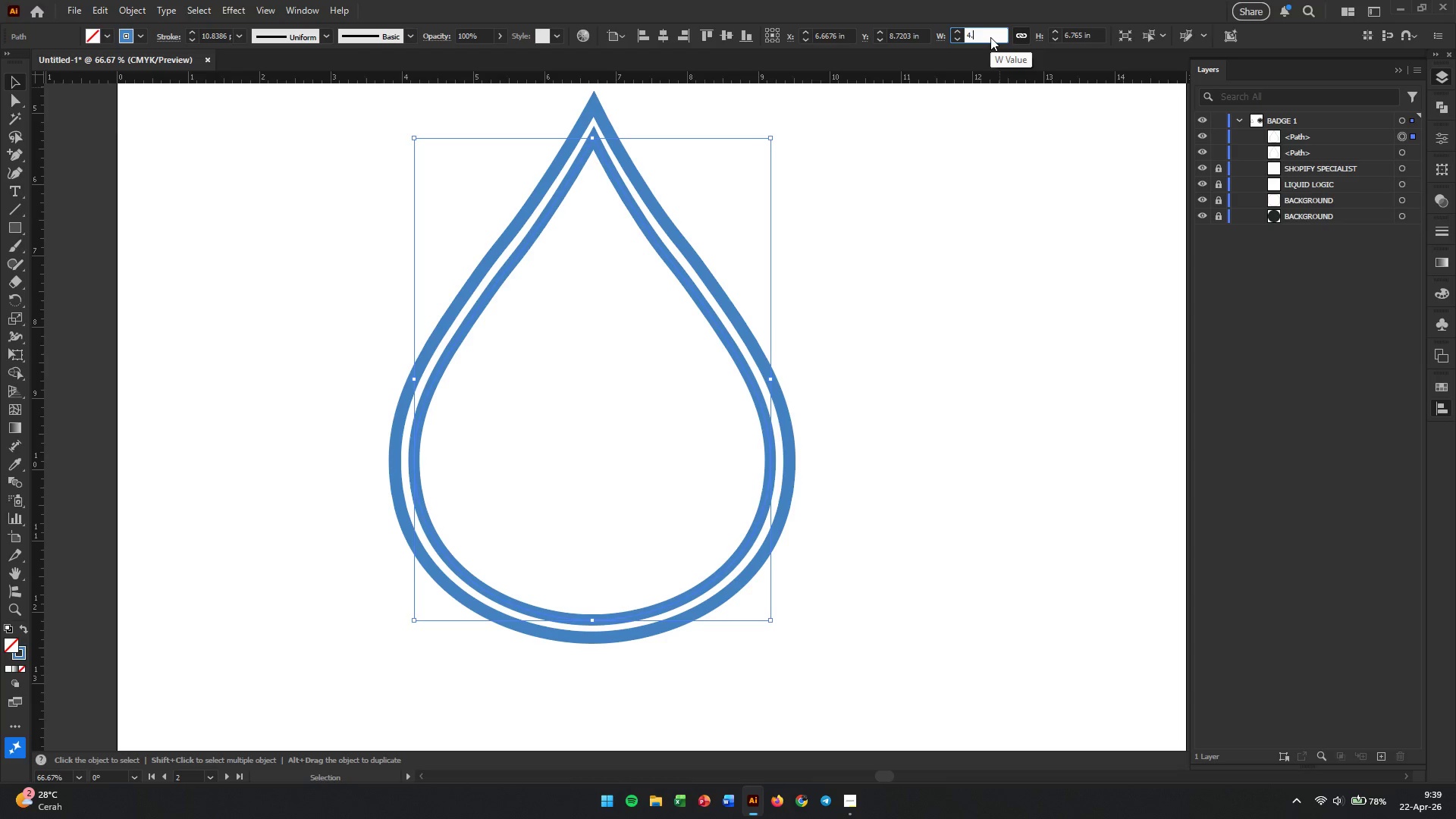 
key(Numpad7)
 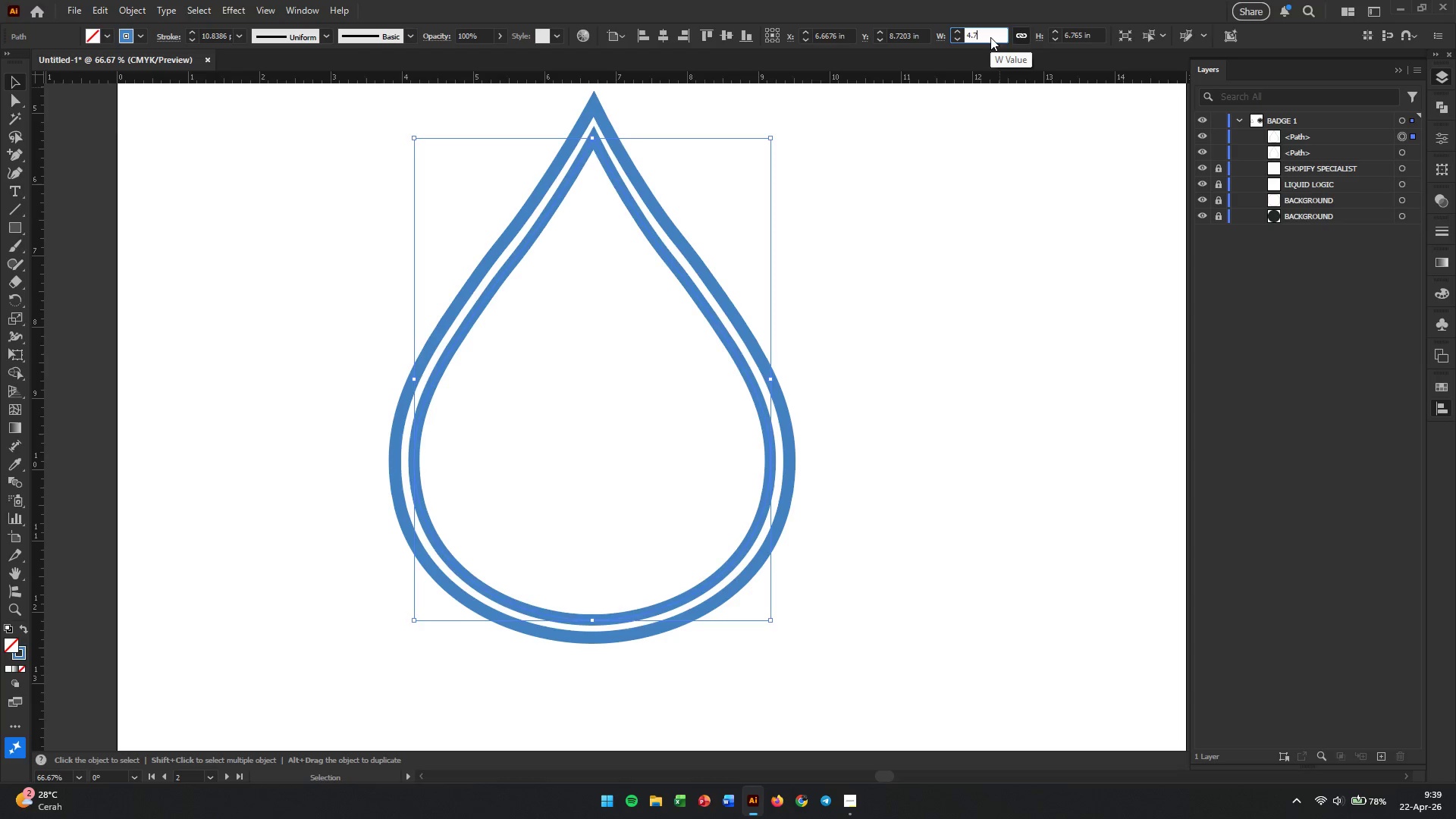 
key(Enter)
 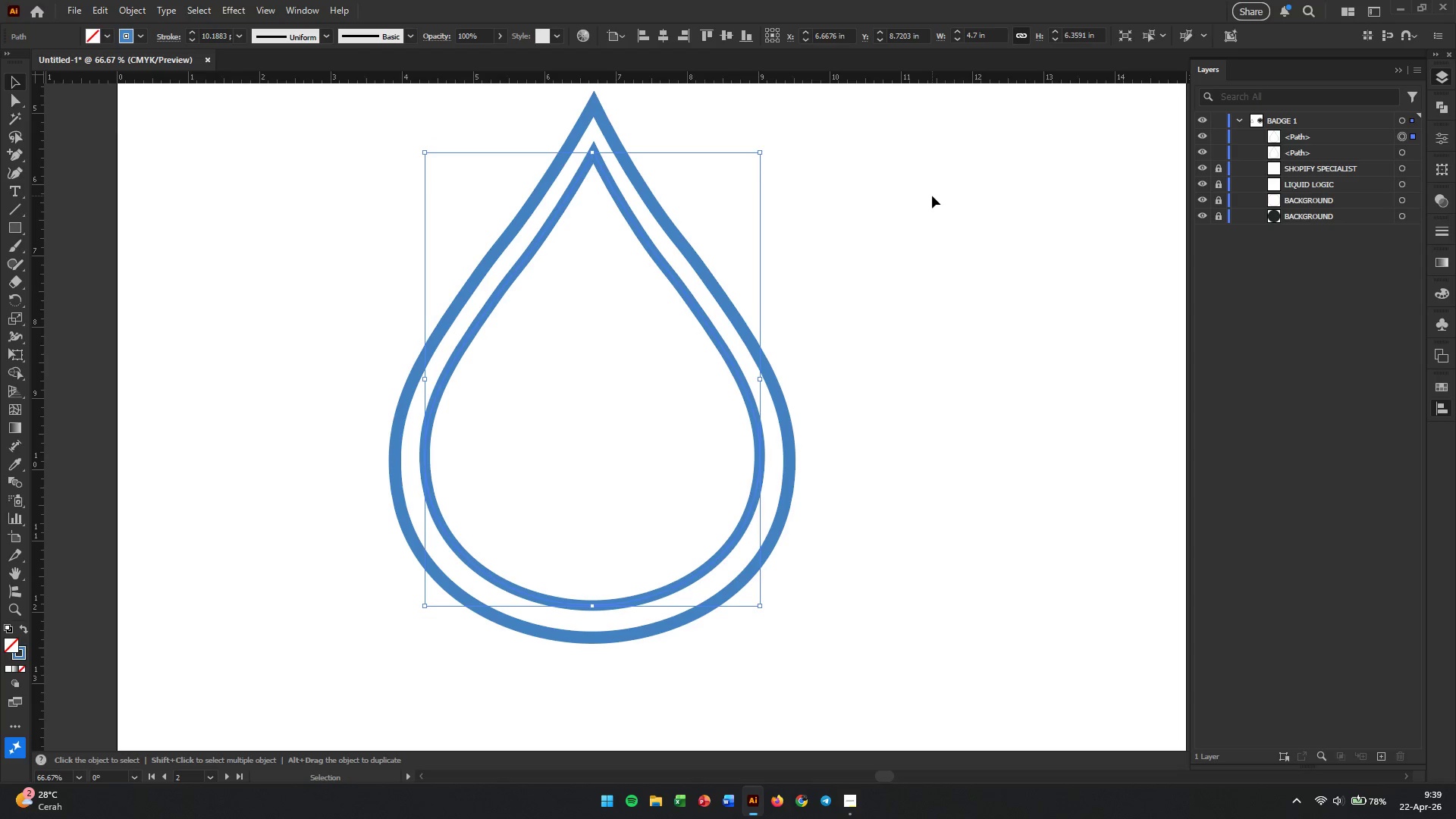 
wait(8.22)
 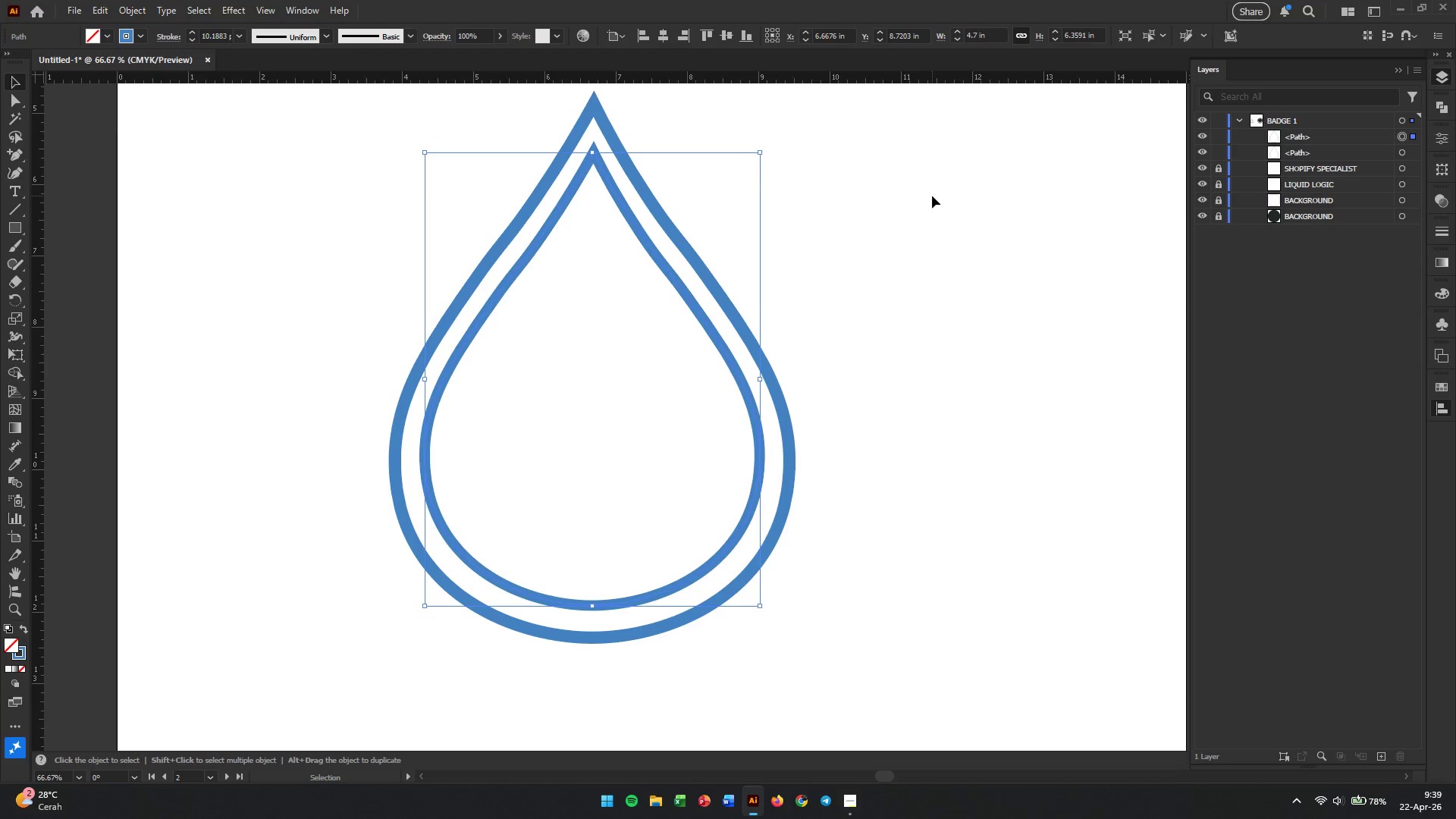 
left_click([883, 216])
 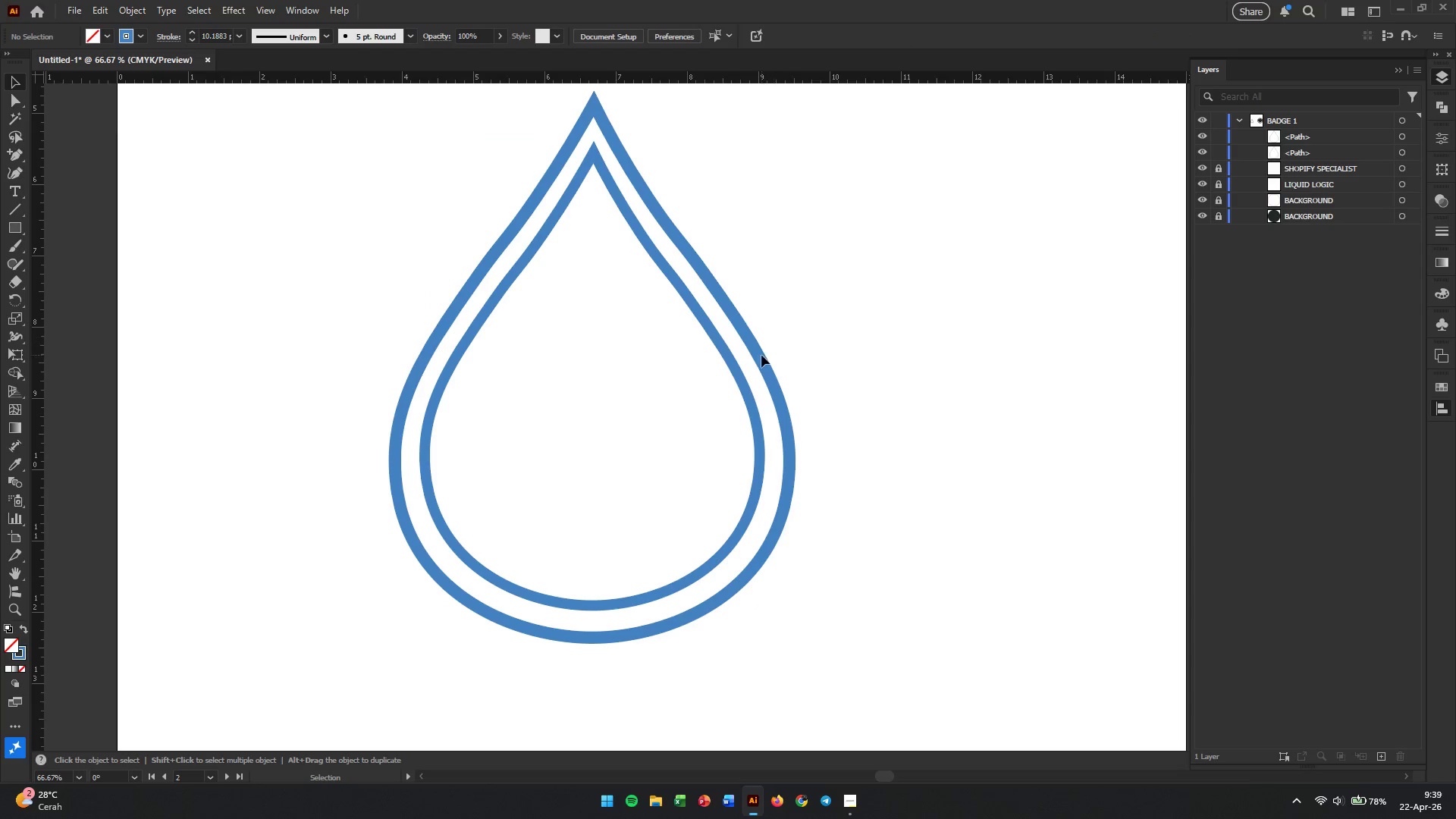 
left_click([760, 358])
 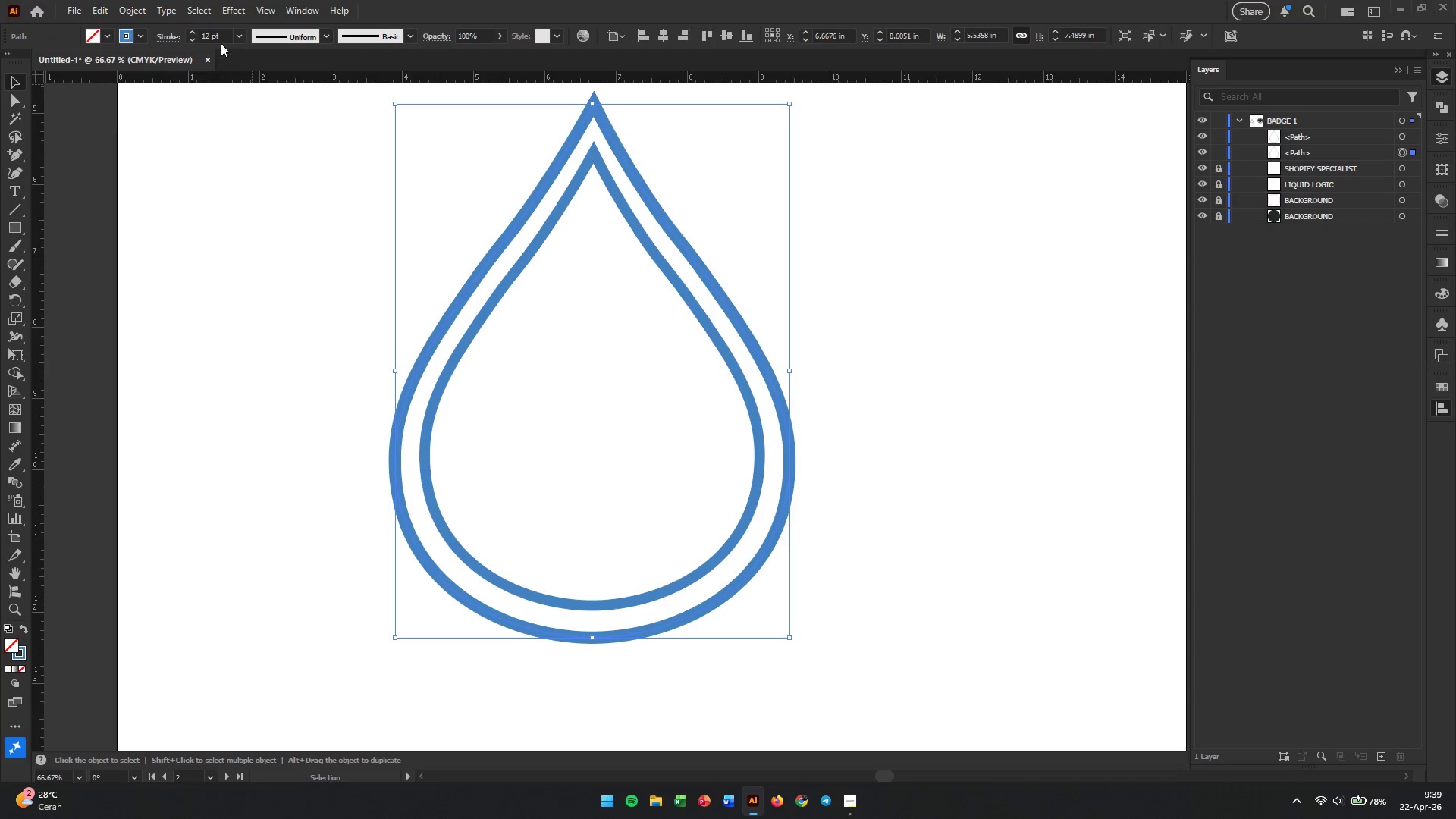 
double_click([218, 39])
 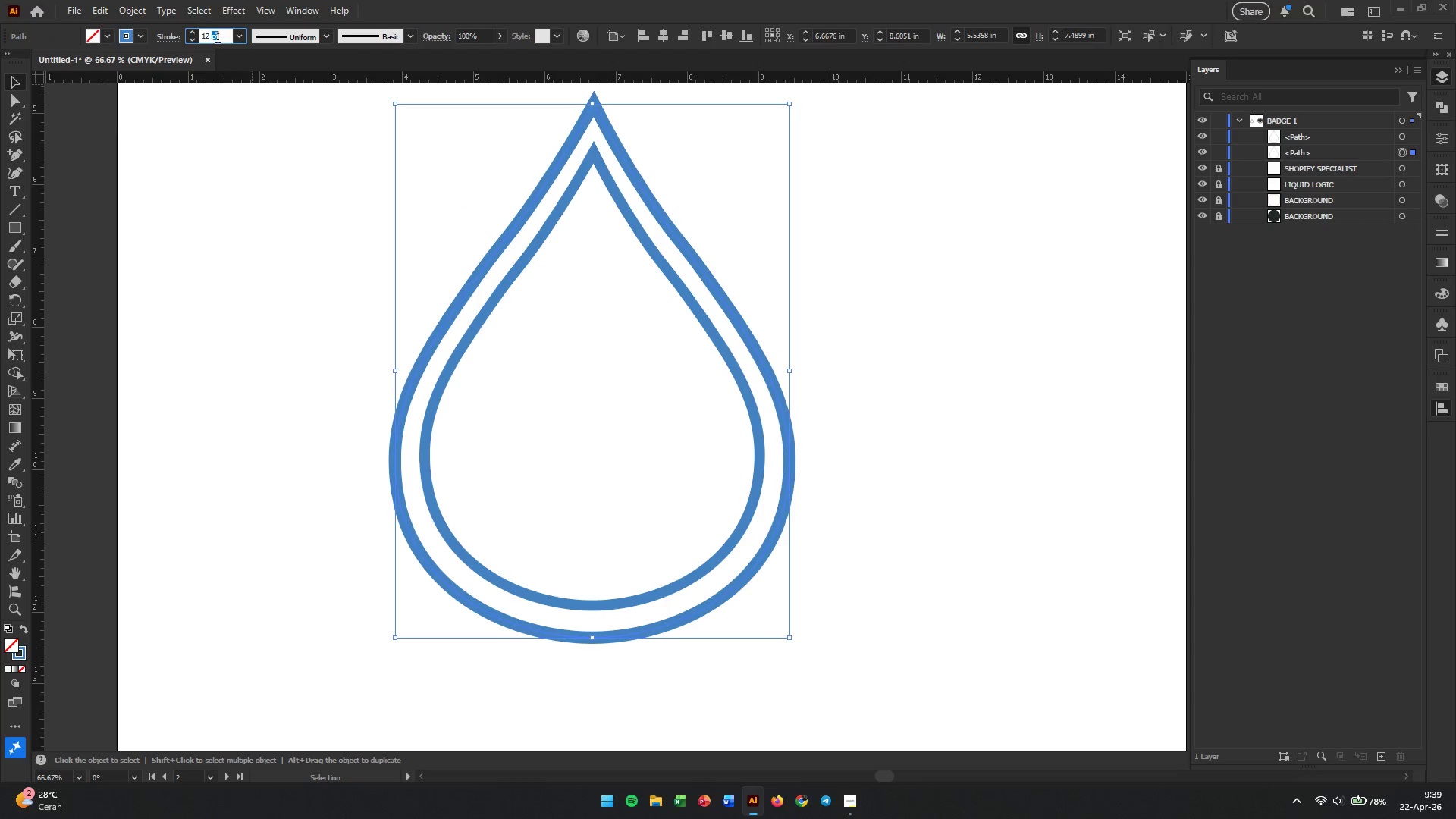 
triple_click([218, 39])
 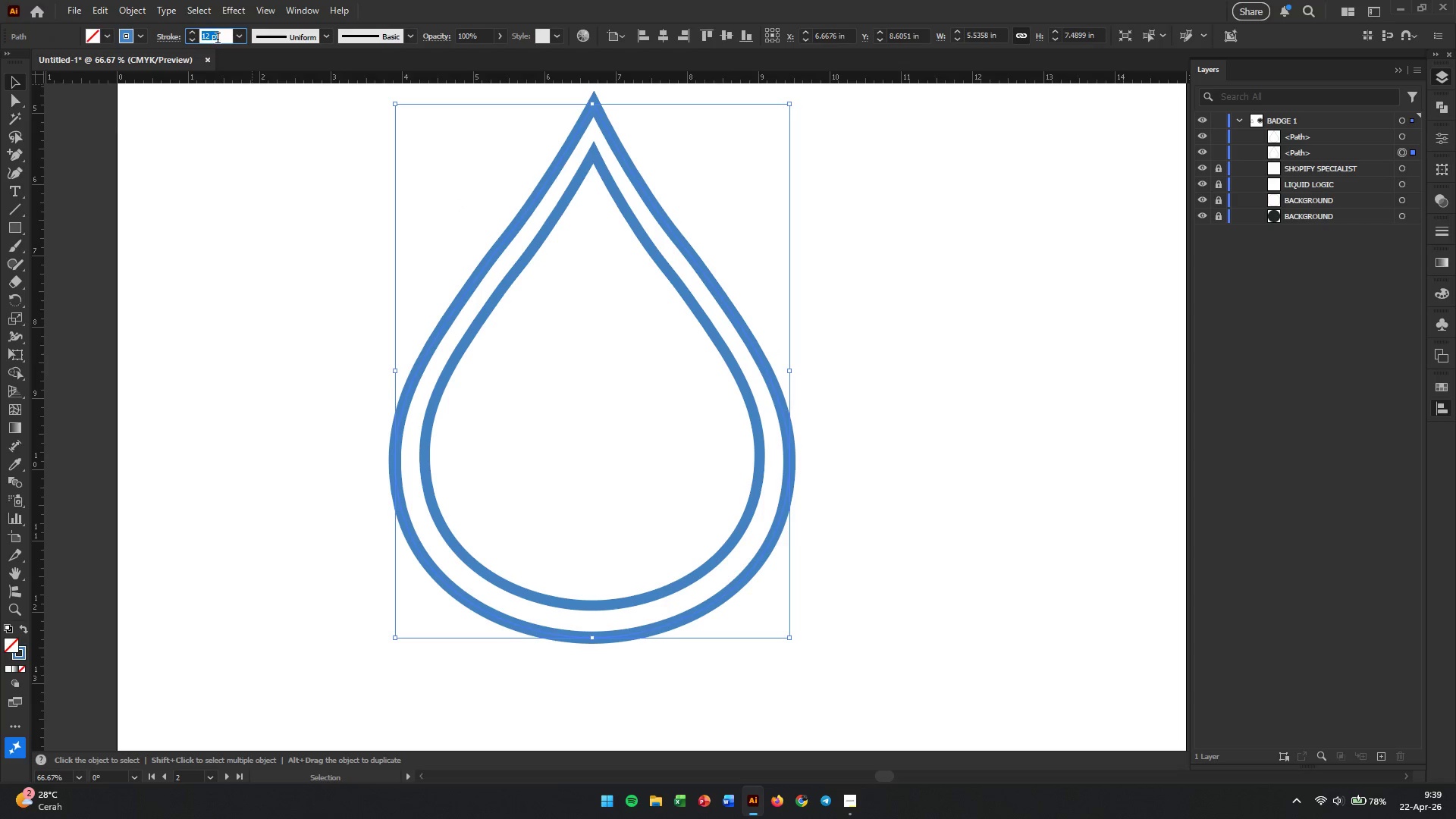 
triple_click([218, 39])
 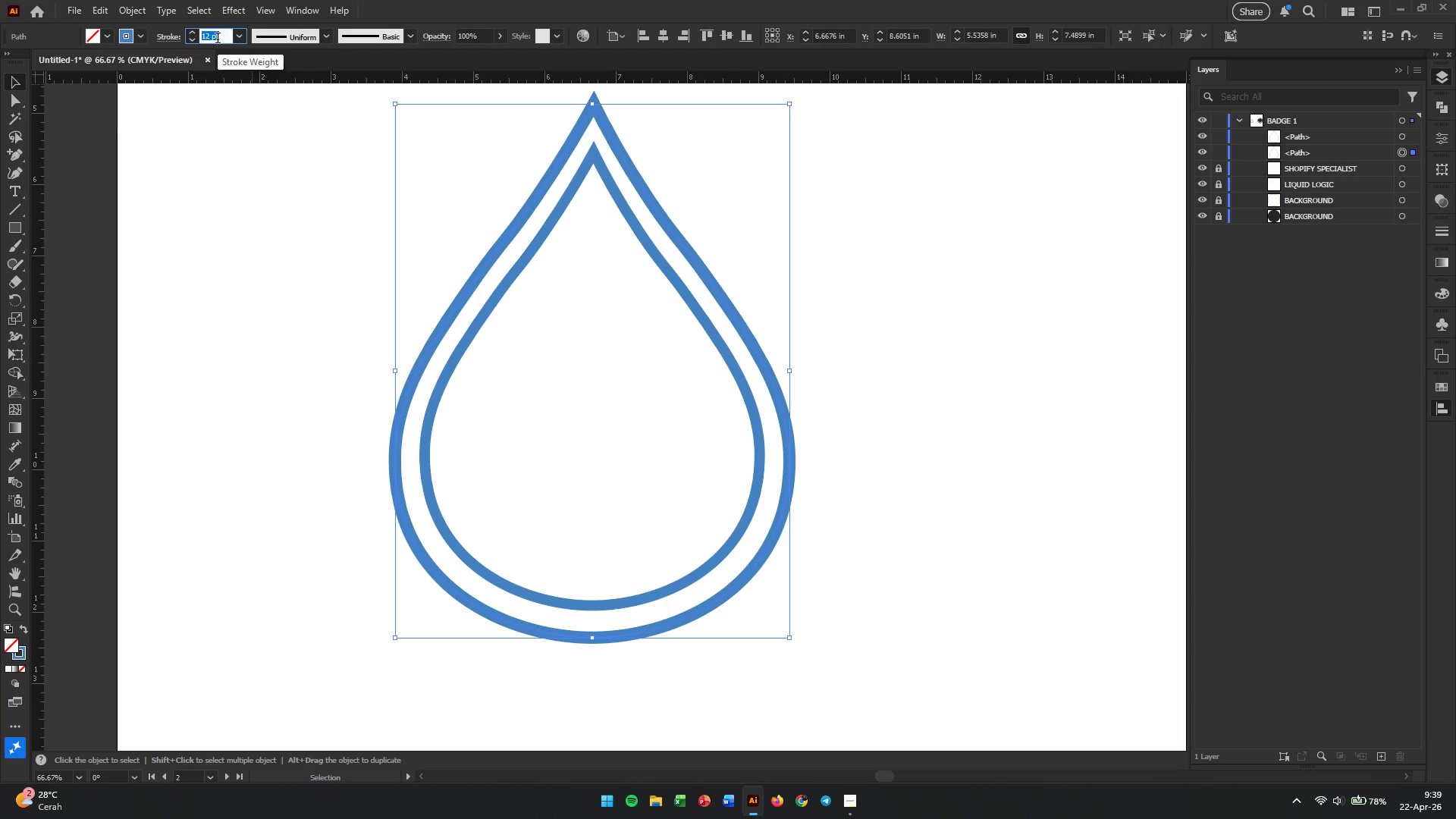 
key(Numpad1)
 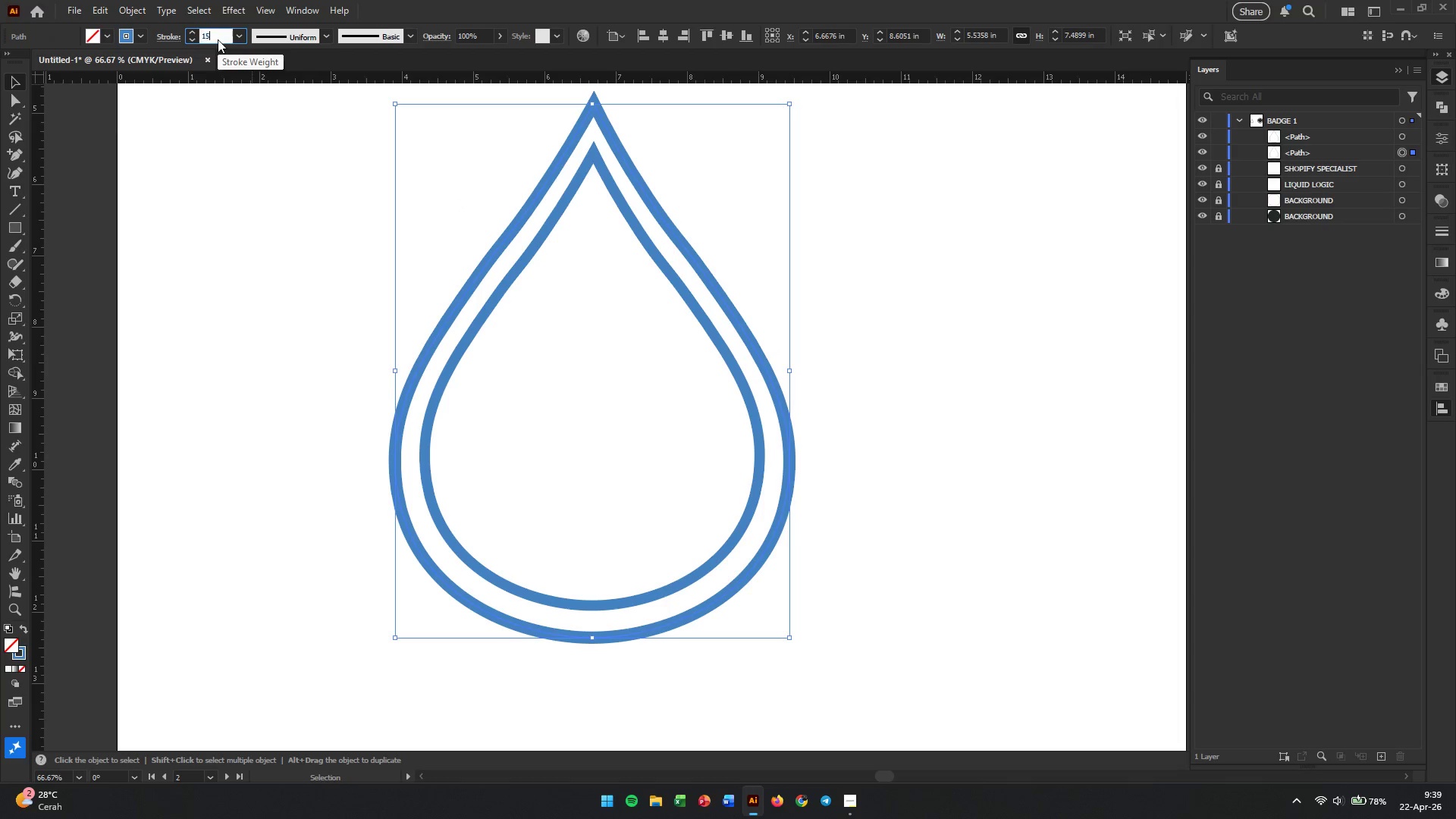 
key(Numpad5)
 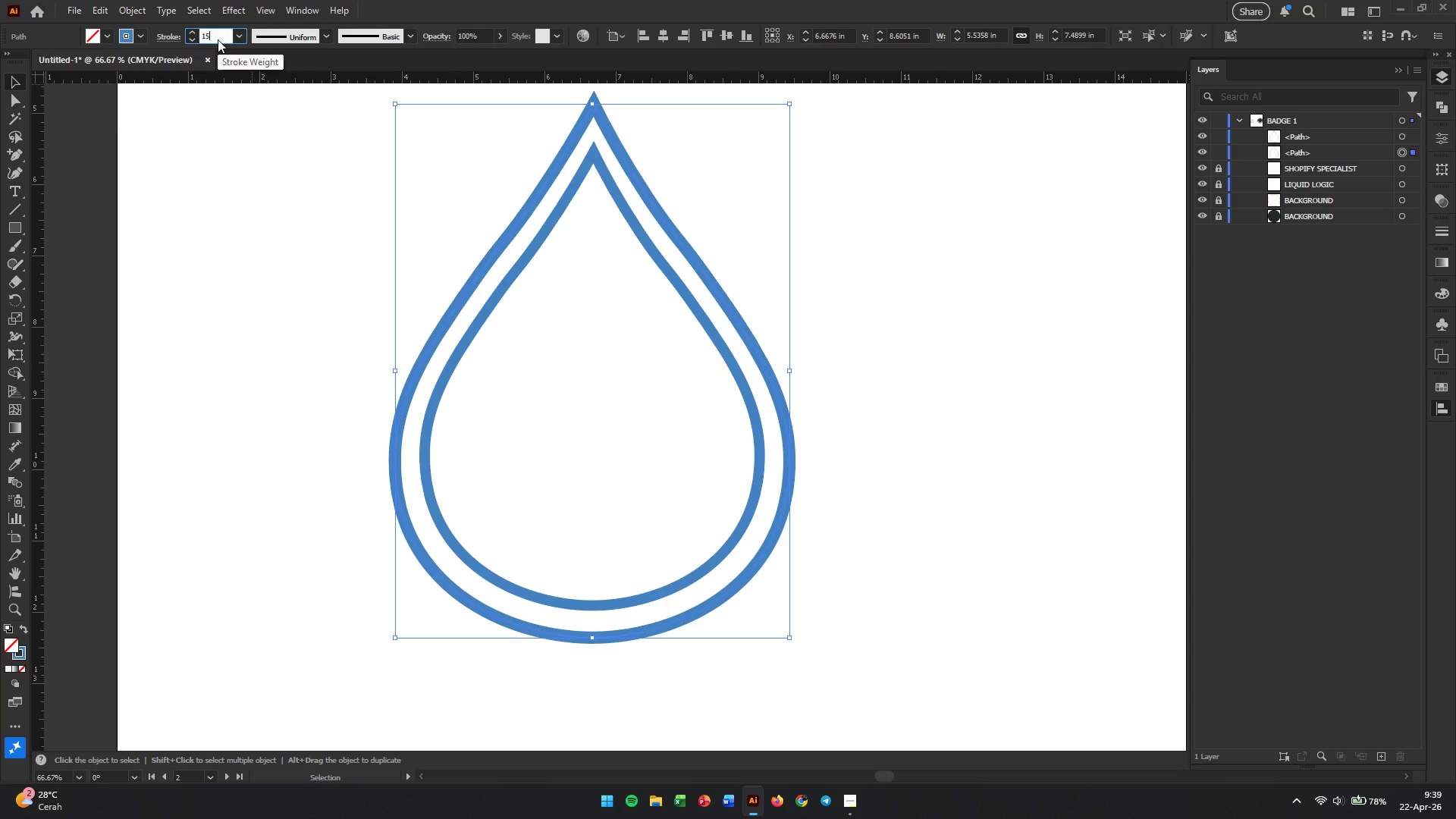 
key(Enter)
 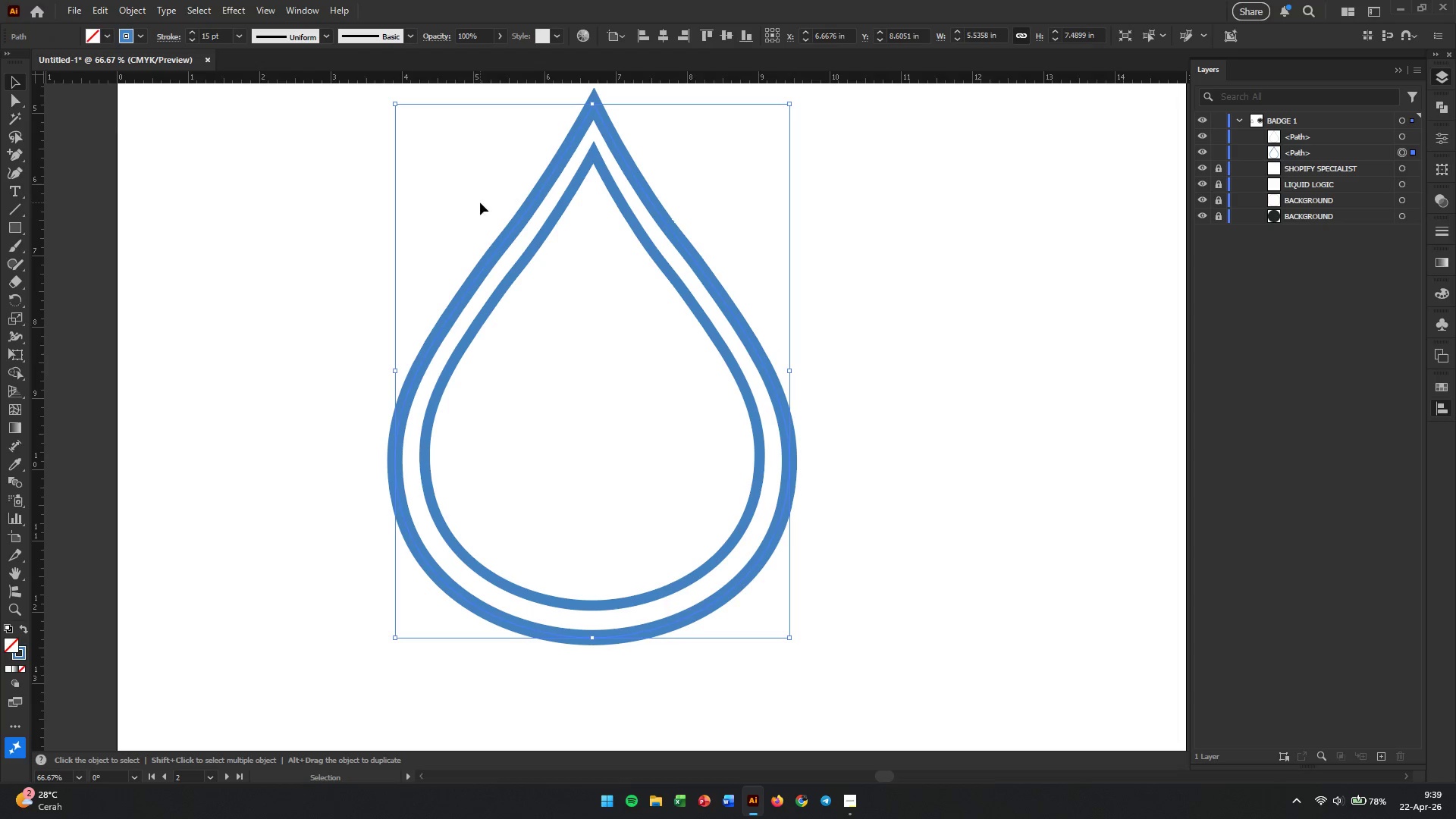 
left_click([1005, 312])
 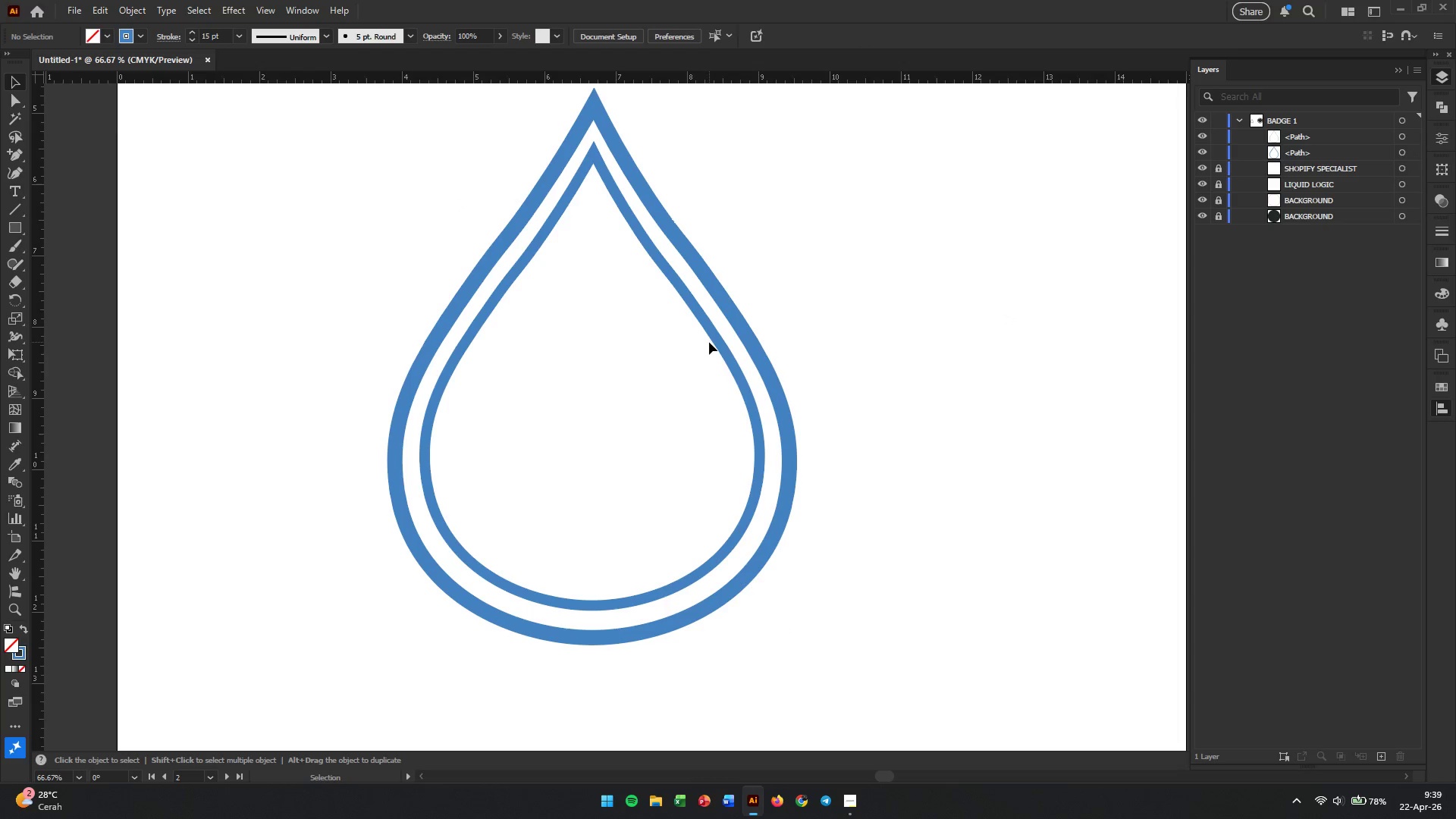 
left_click([710, 342])
 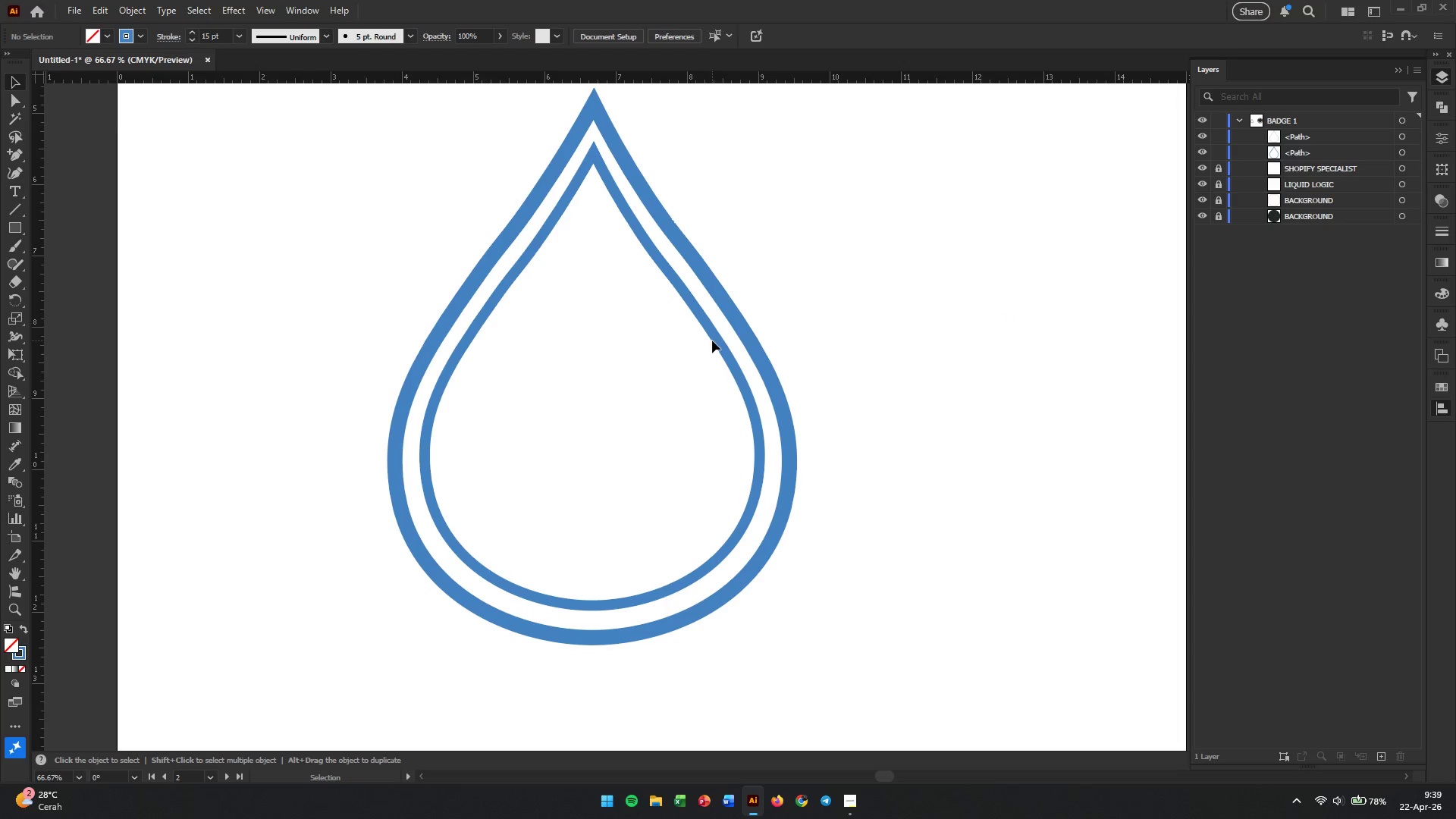 
left_click([712, 340])
 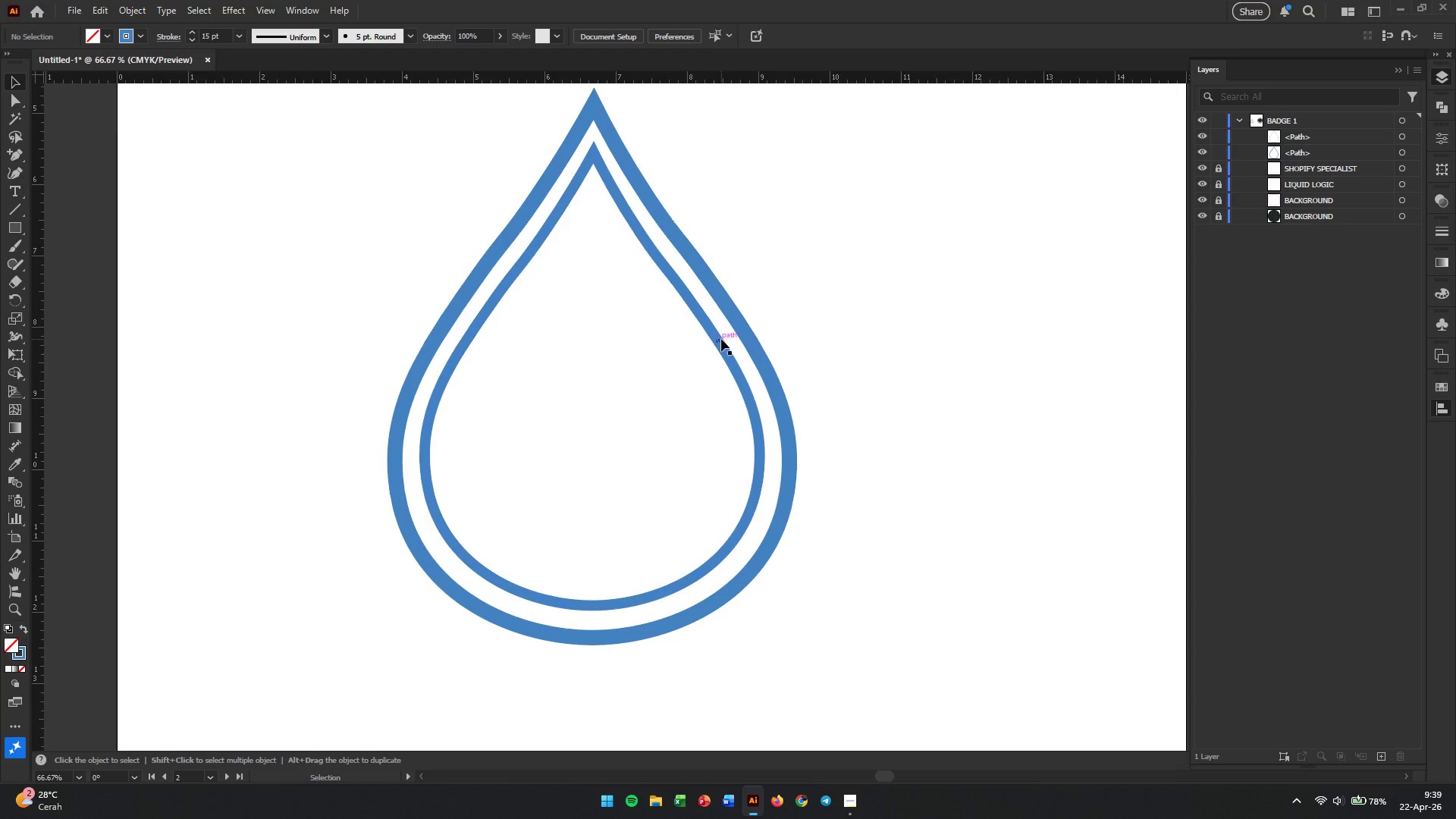 
left_click([721, 339])
 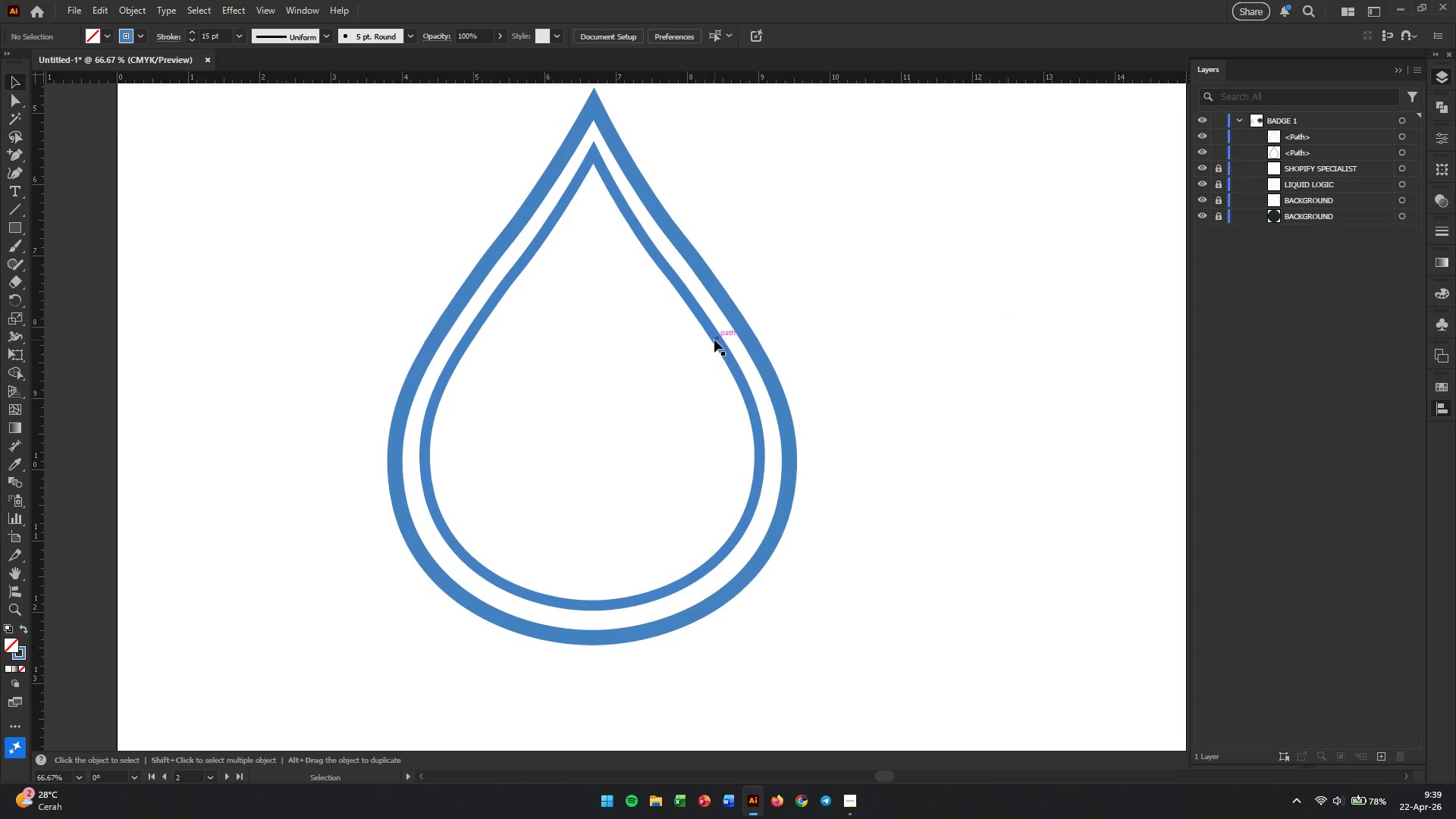 
left_click([714, 340])
 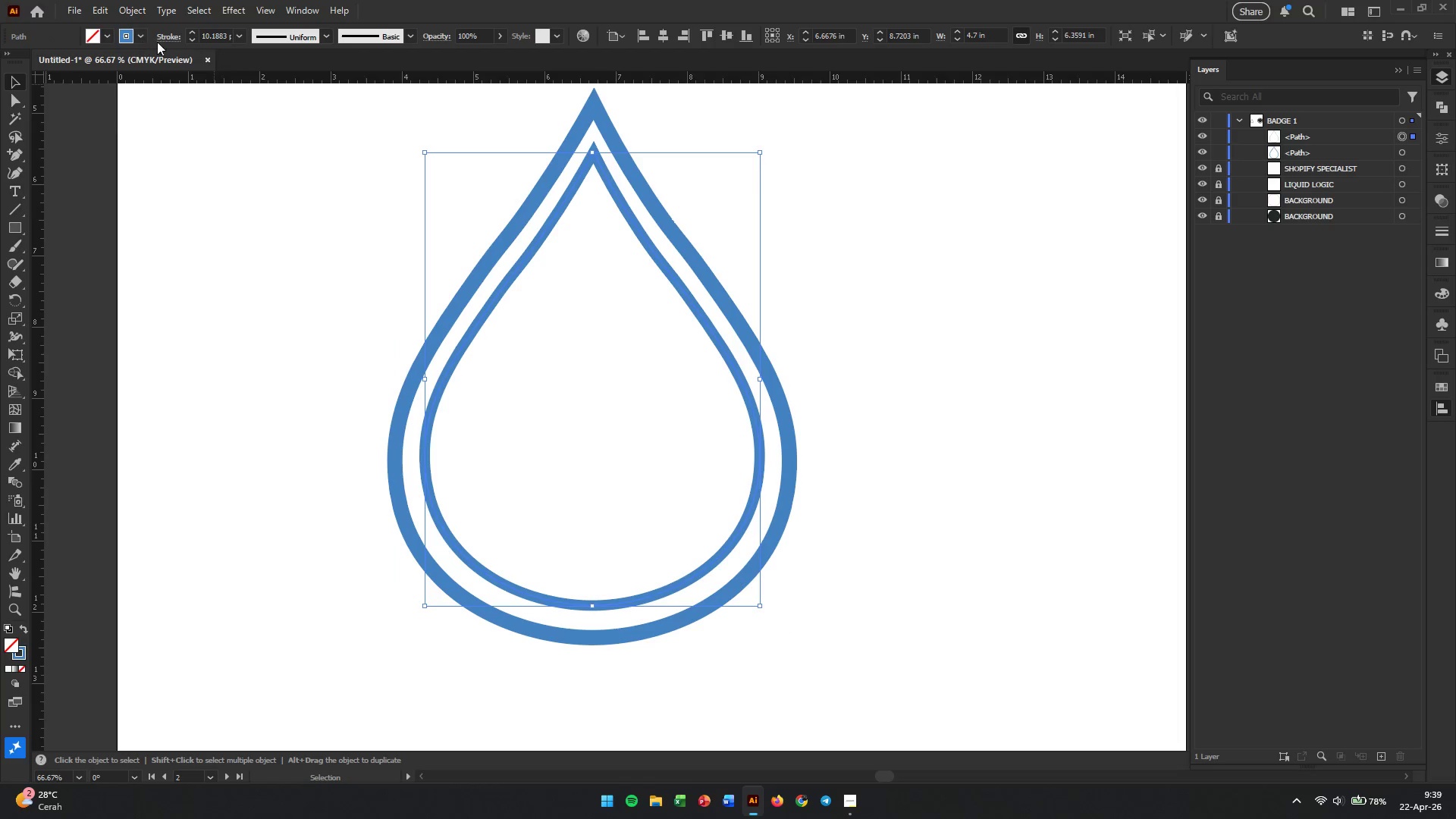 
double_click([209, 39])
 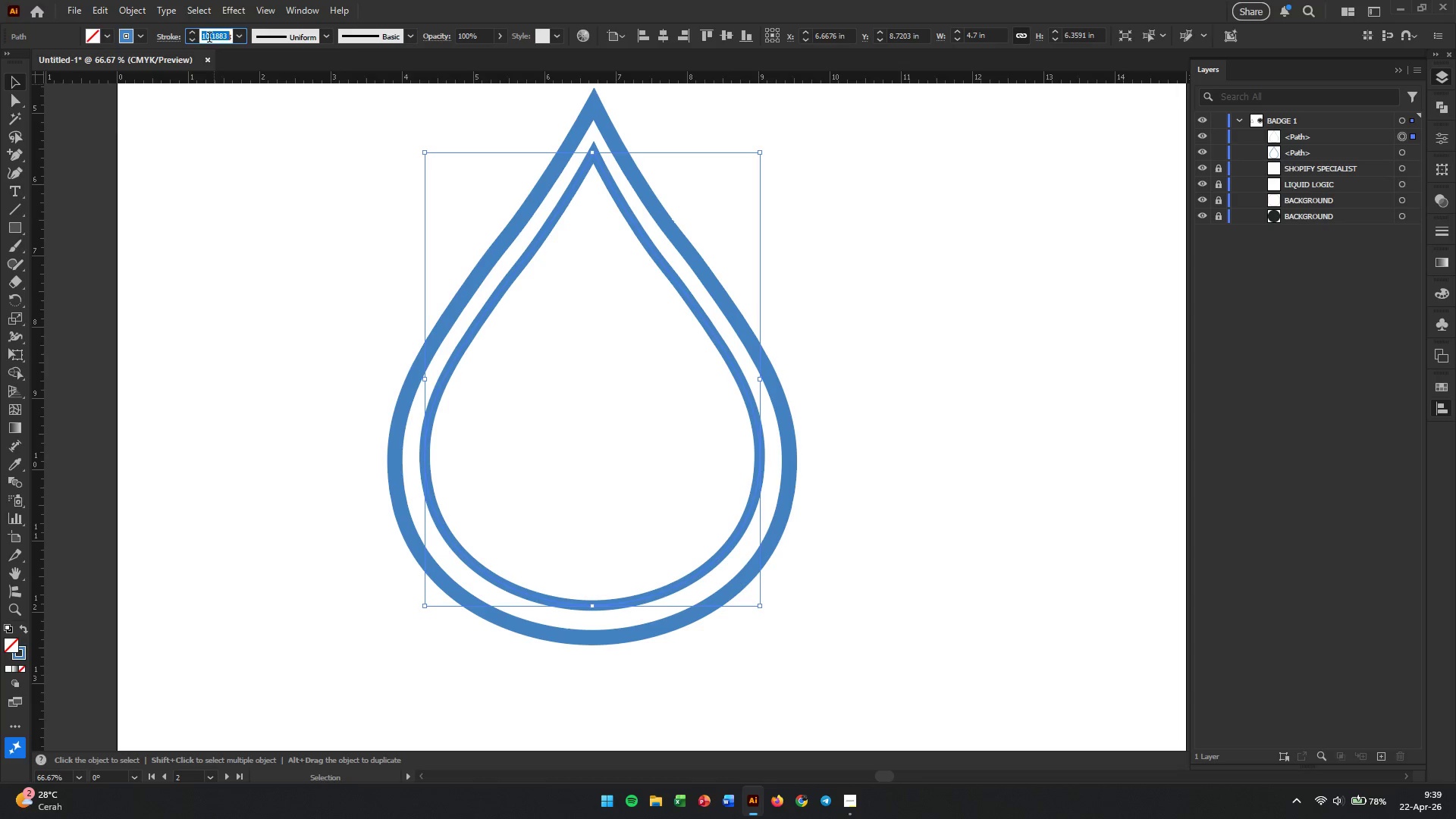 
triple_click([209, 39])
 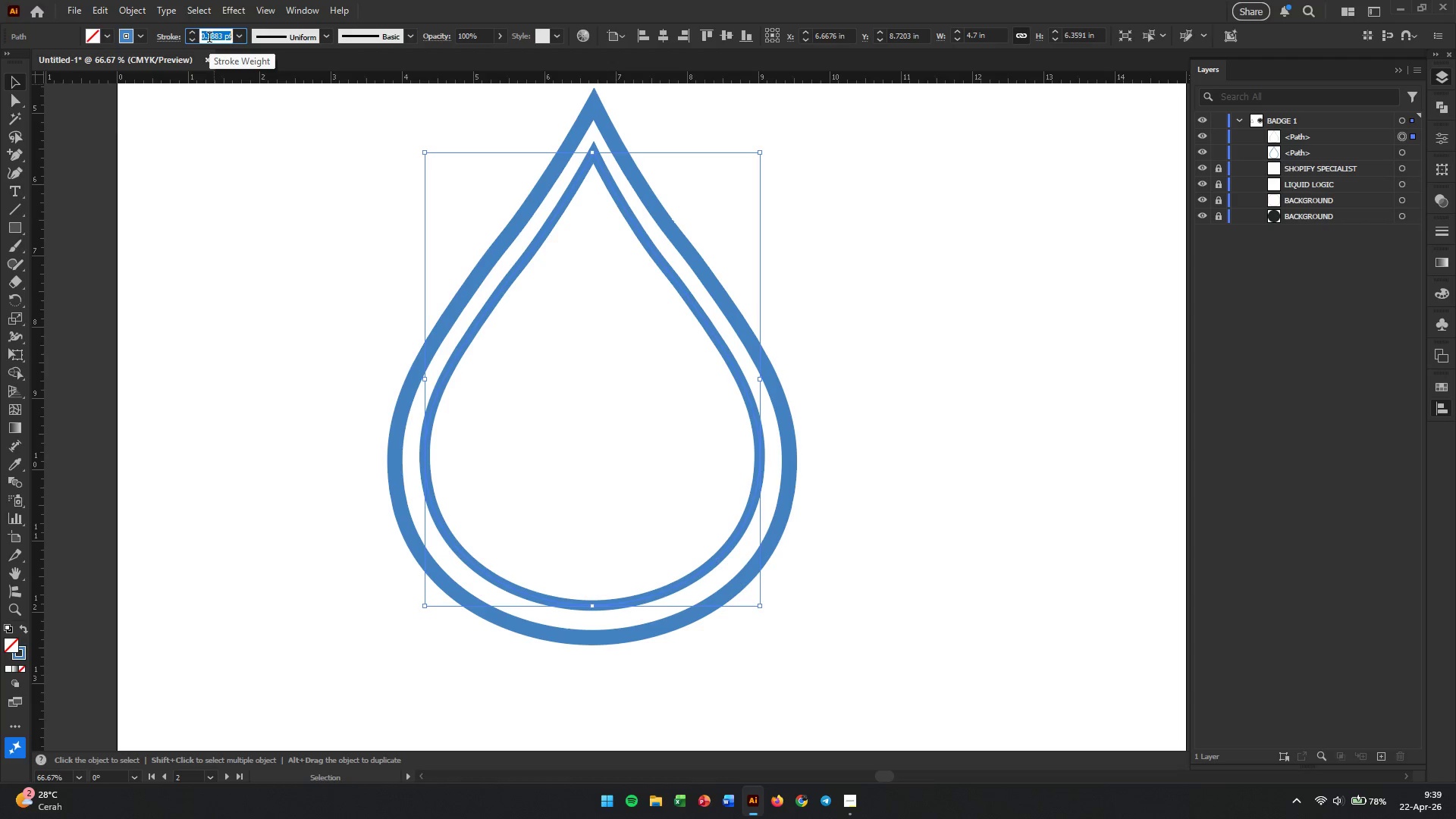 
key(Numpad1)
 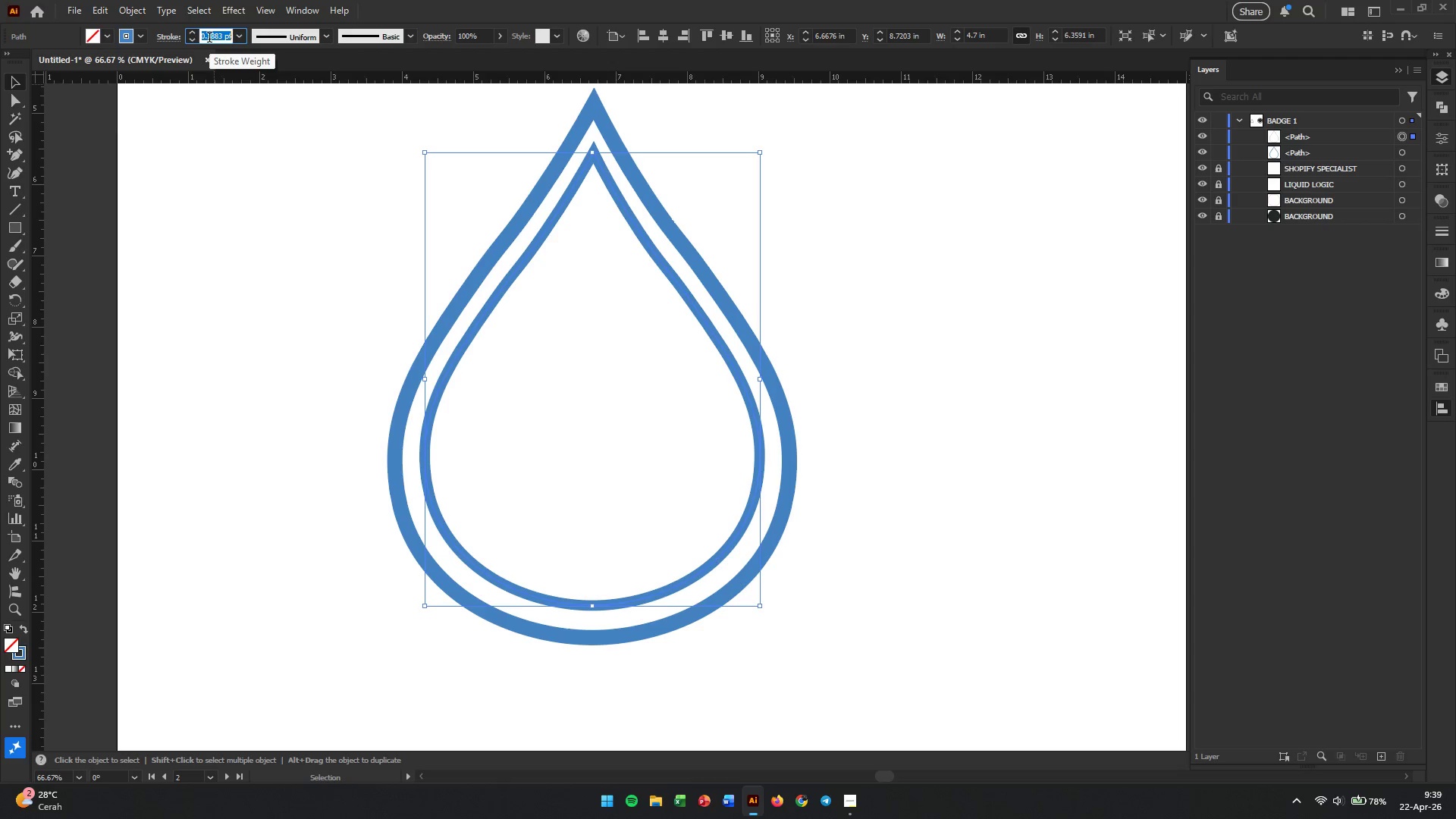 
key(Numpad5)
 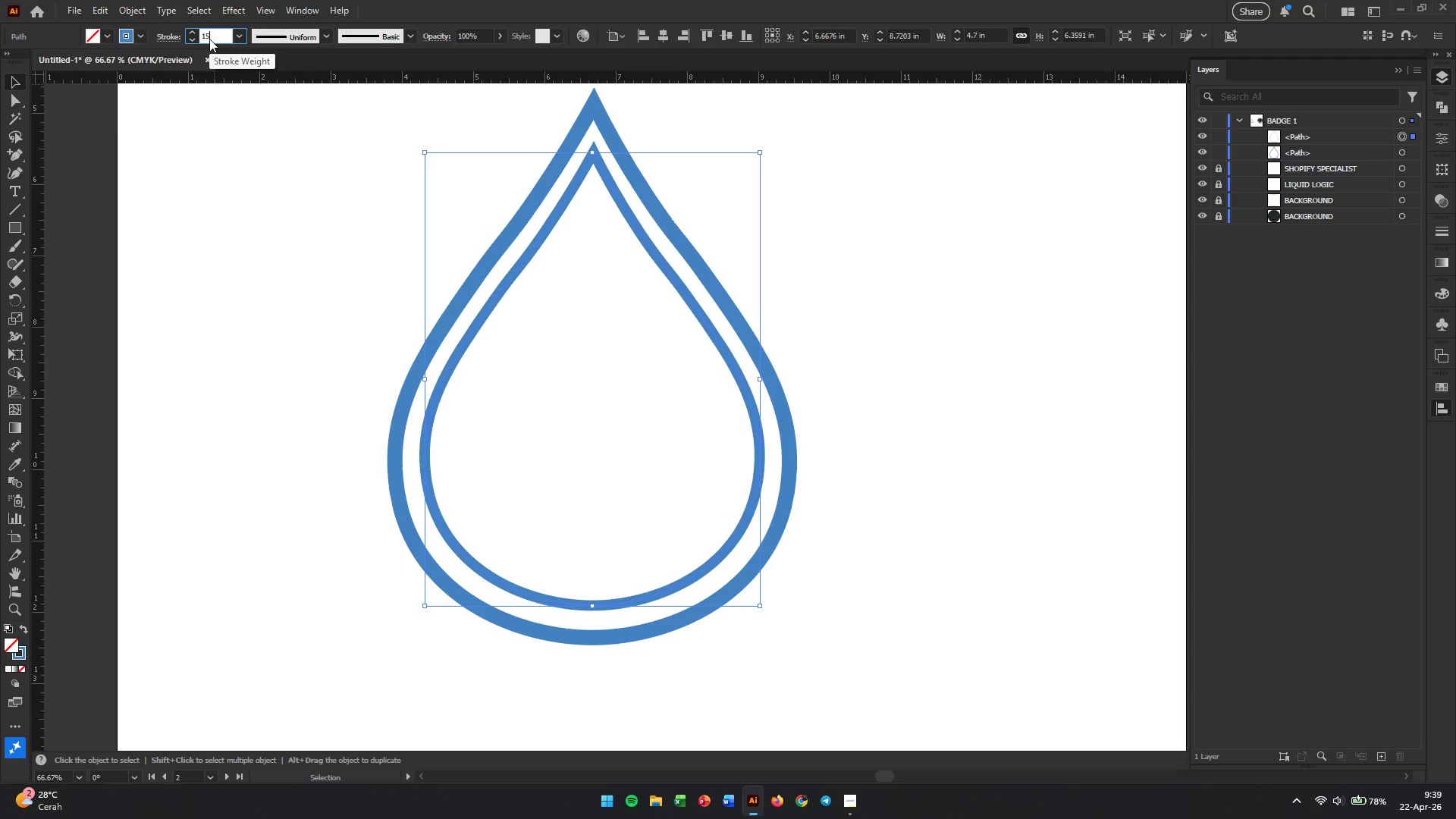 
key(Enter)
 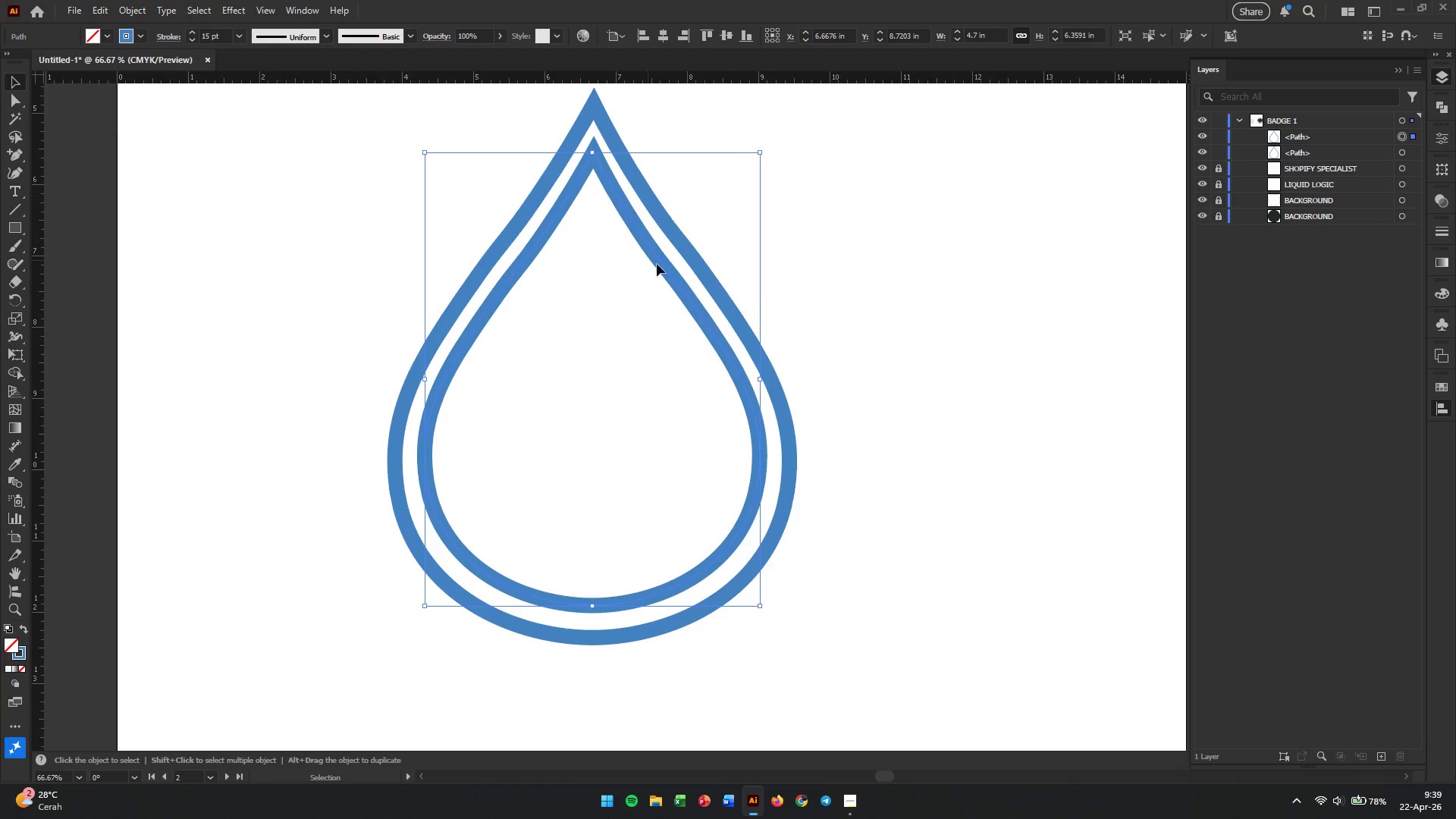 
left_click([849, 293])
 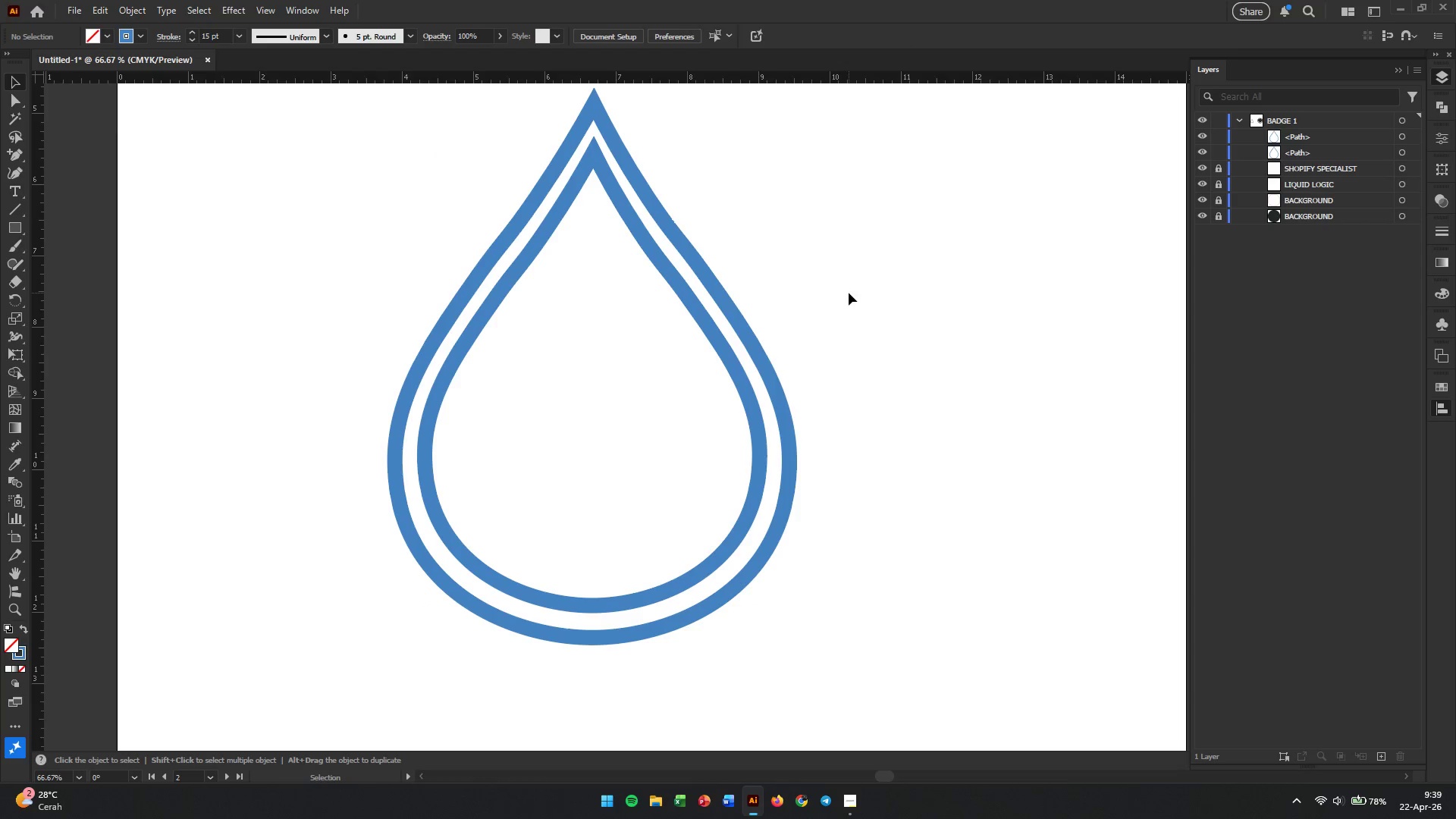 
hold_key(key=AltLeft, duration=0.42)
scroll: coordinate [861, 307], scroll_direction: down, amount: 3.0
 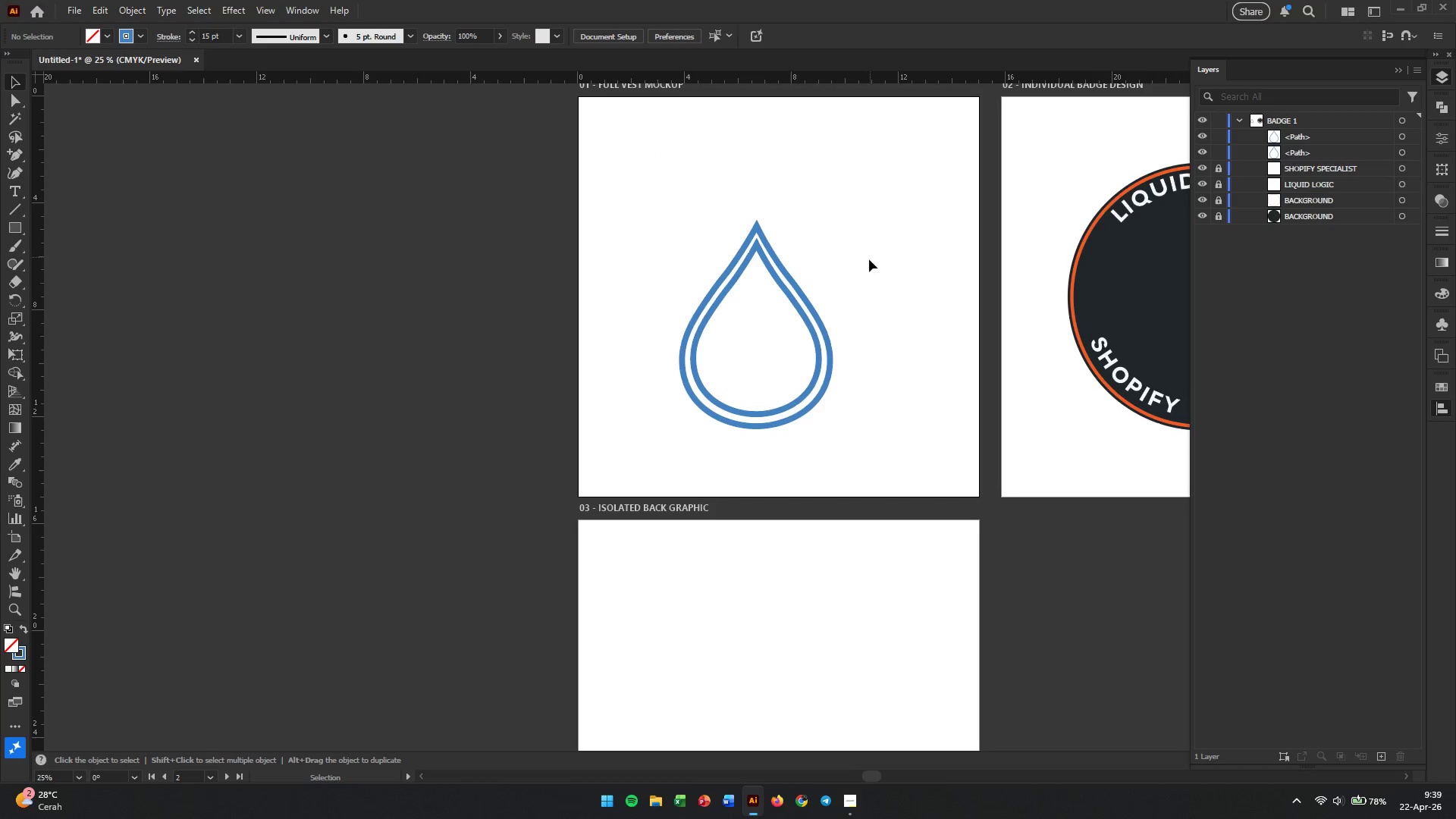 
left_click_drag(start_coordinate=[863, 223], to_coordinate=[670, 445])
 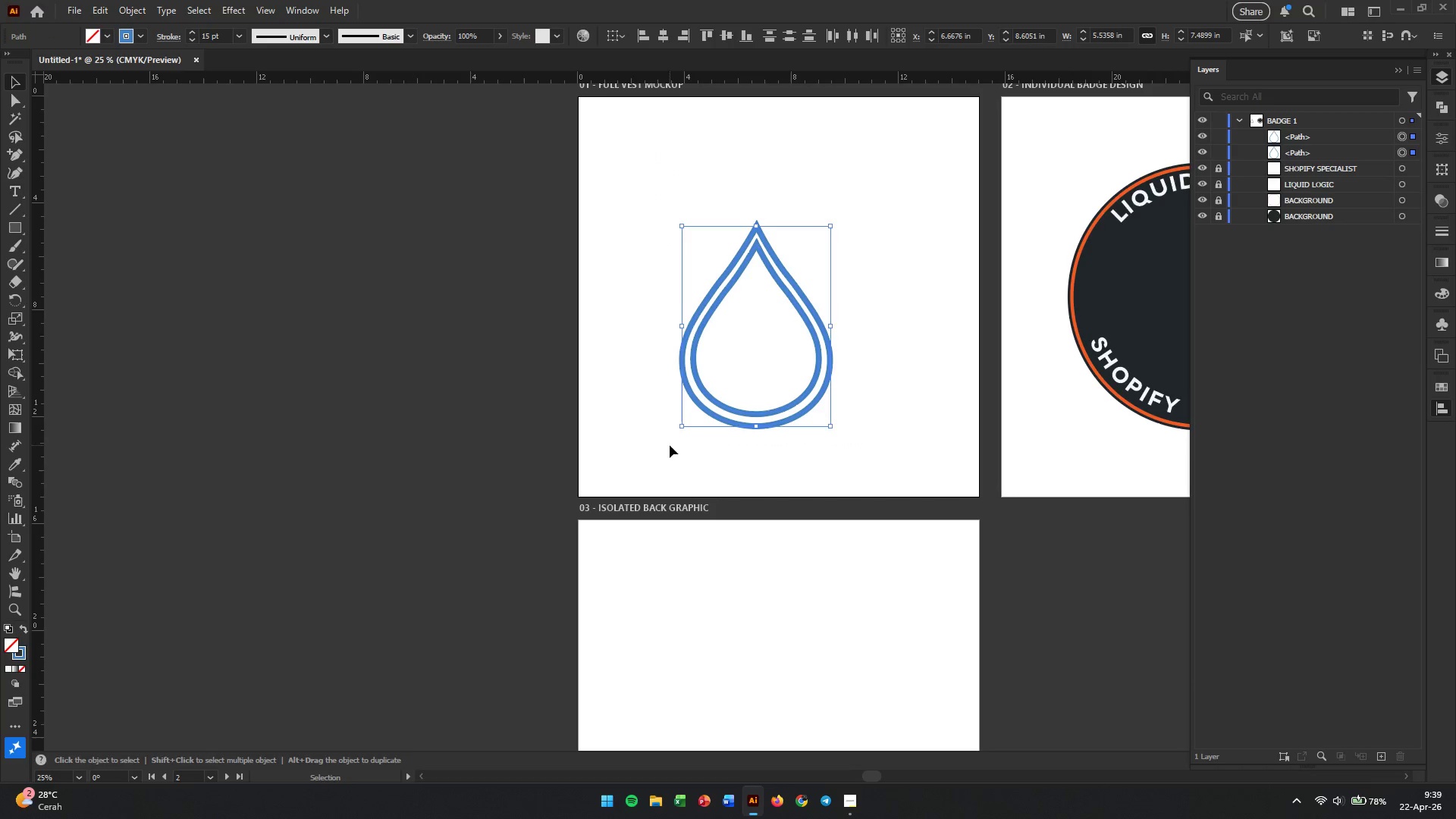 
key(Control+G)
 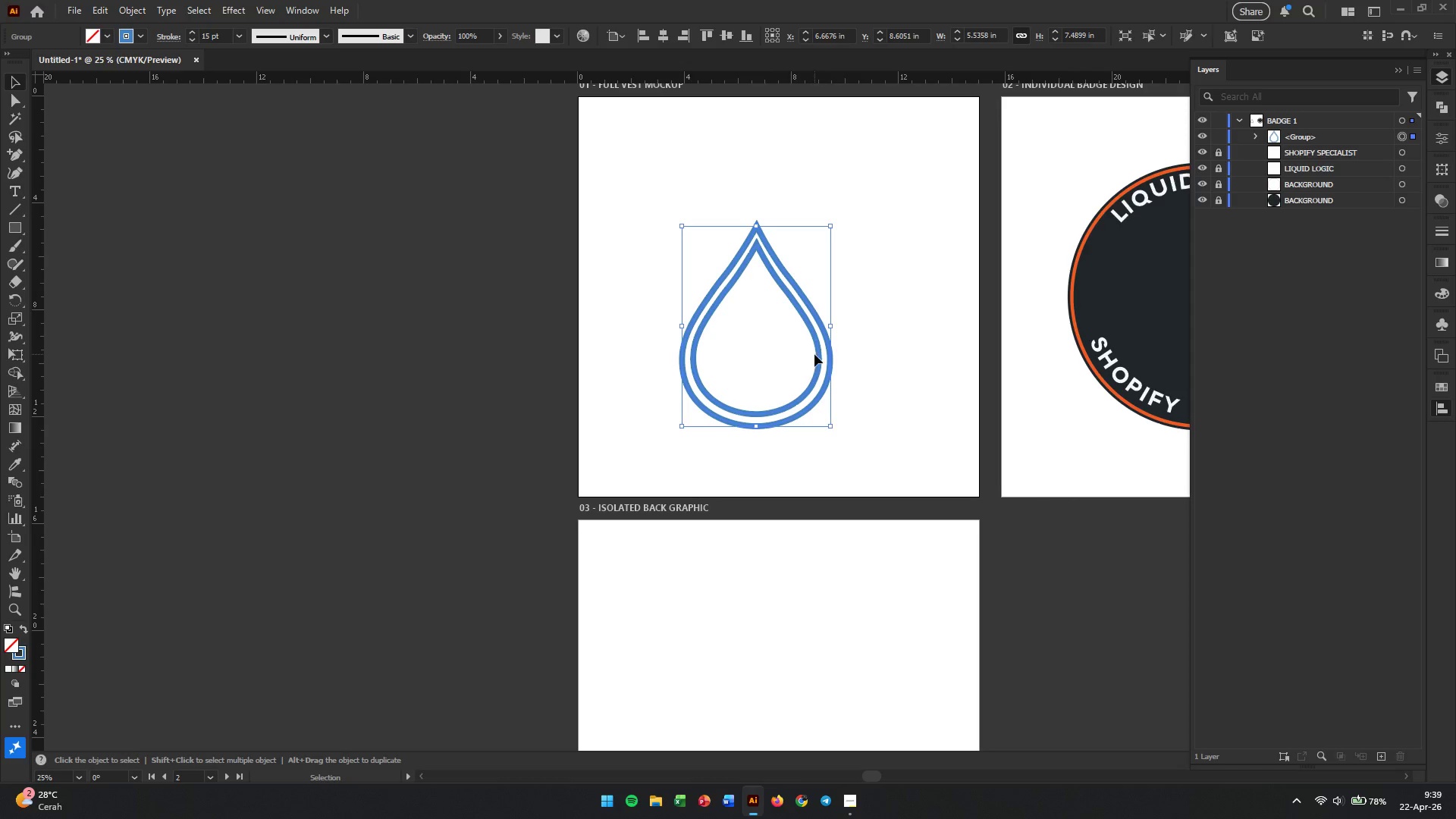 
left_click_drag(start_coordinate=[818, 354], to_coordinate=[517, 347])
 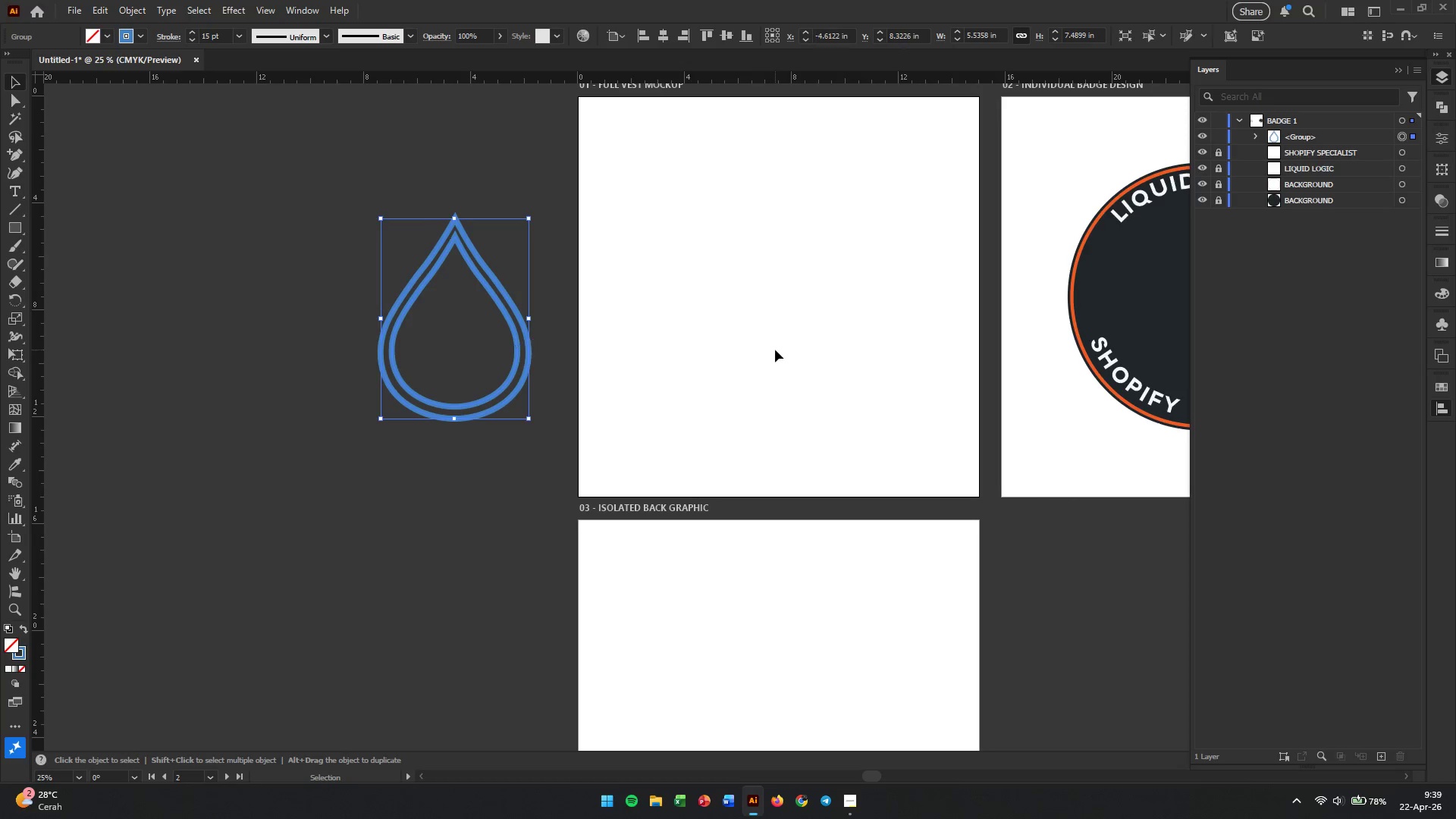 
left_click([775, 350])
 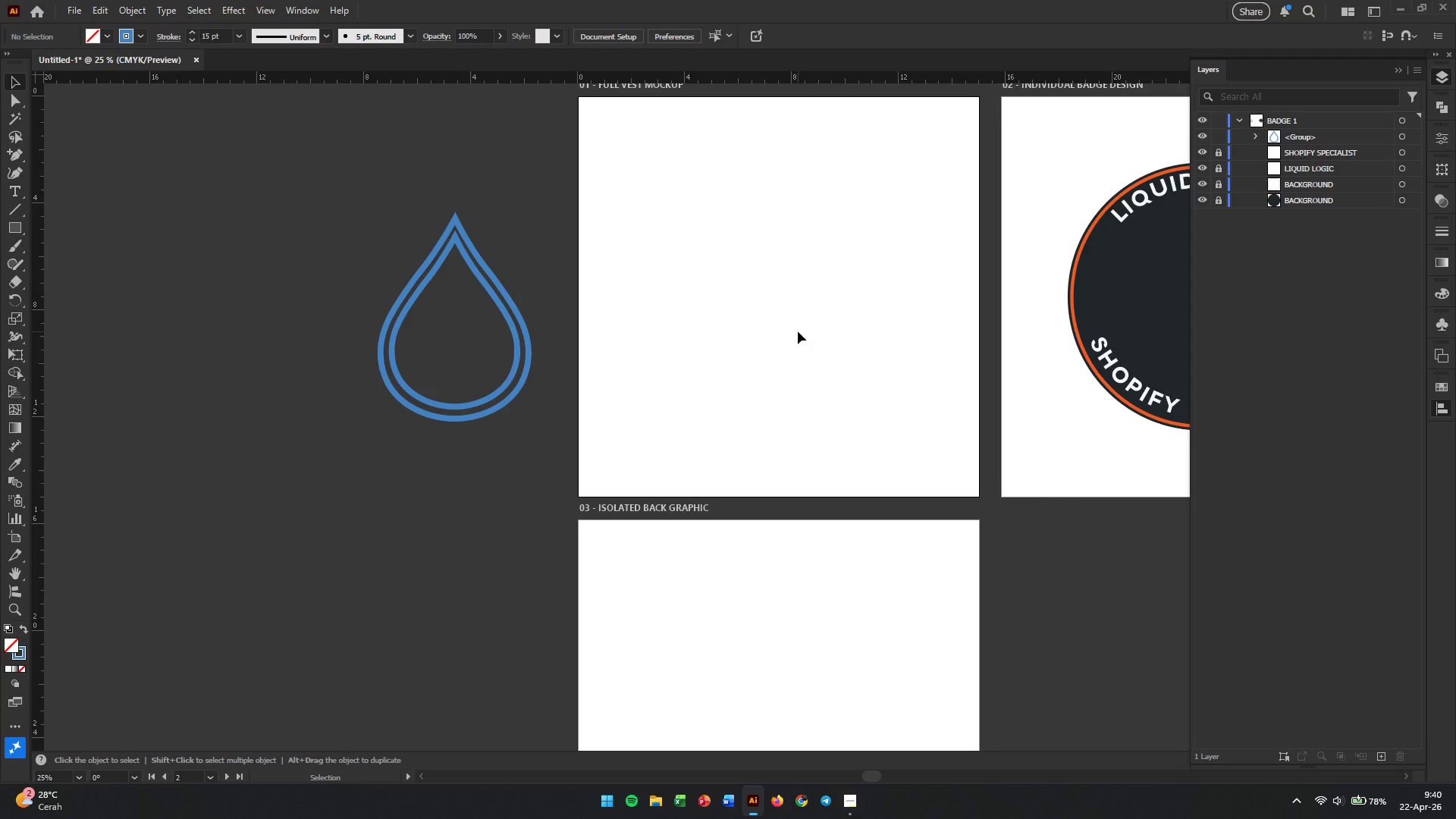 
wait(14.95)
 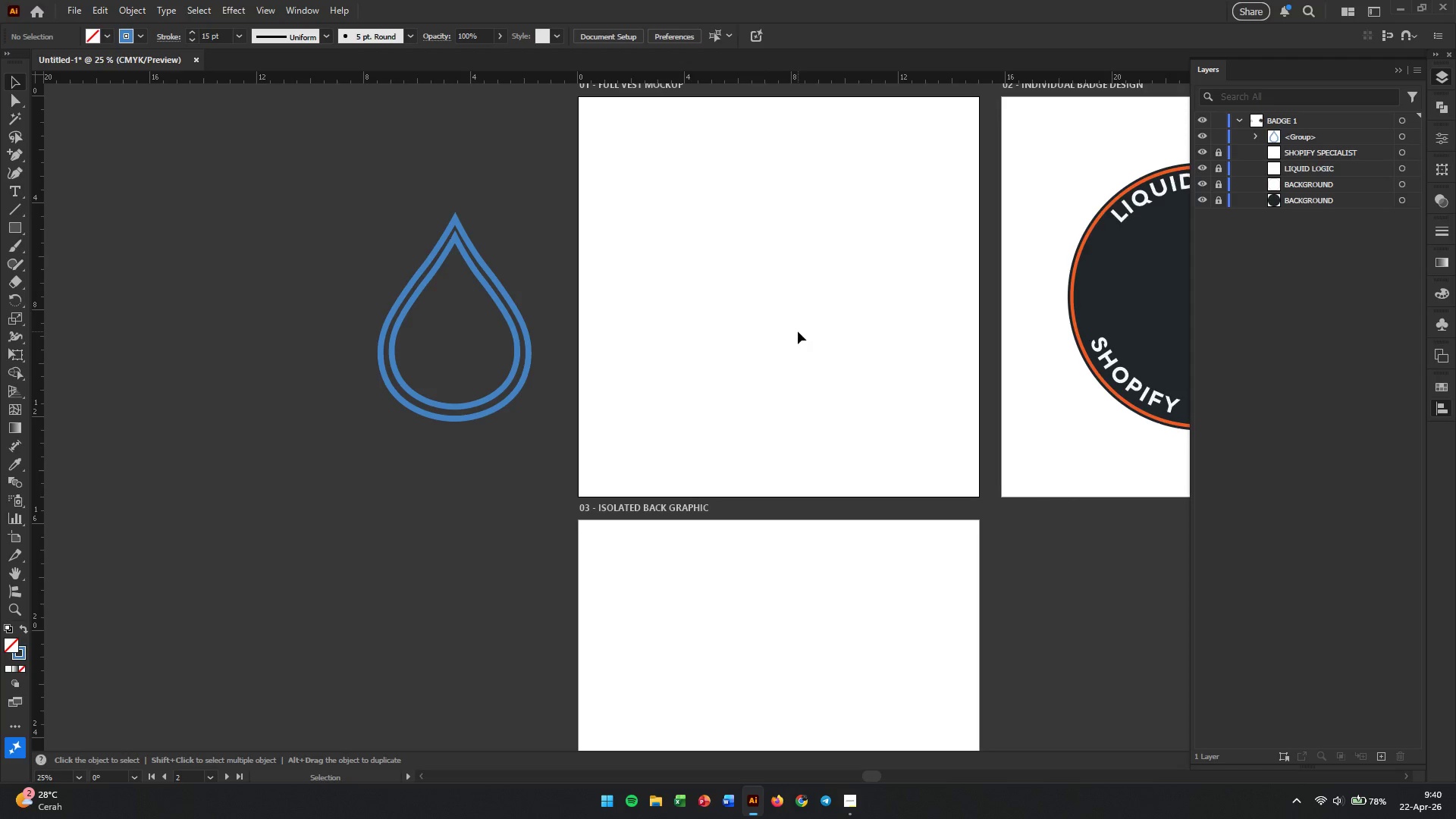 
right_click([11, 152])
 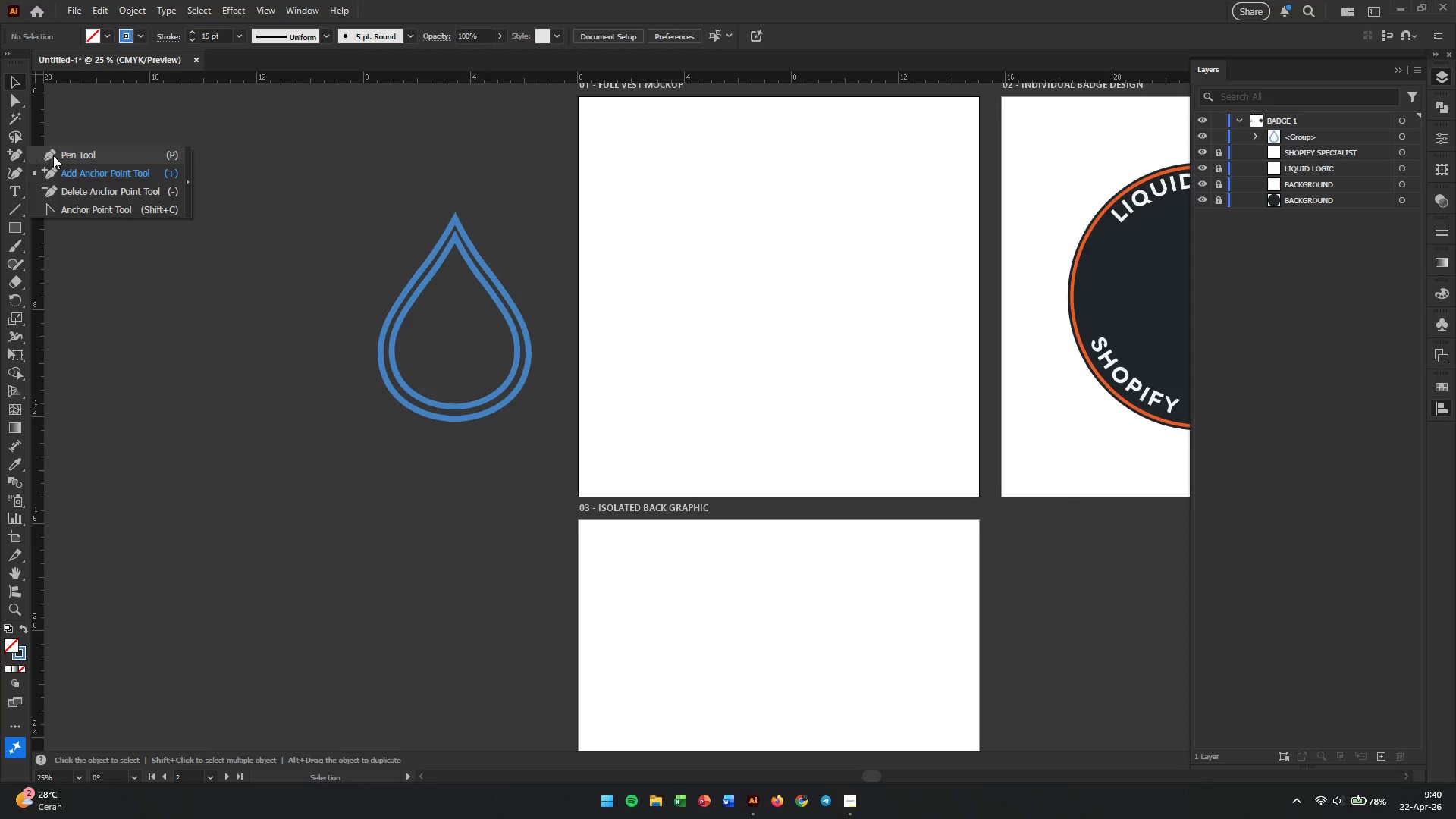 
left_click([59, 155])
 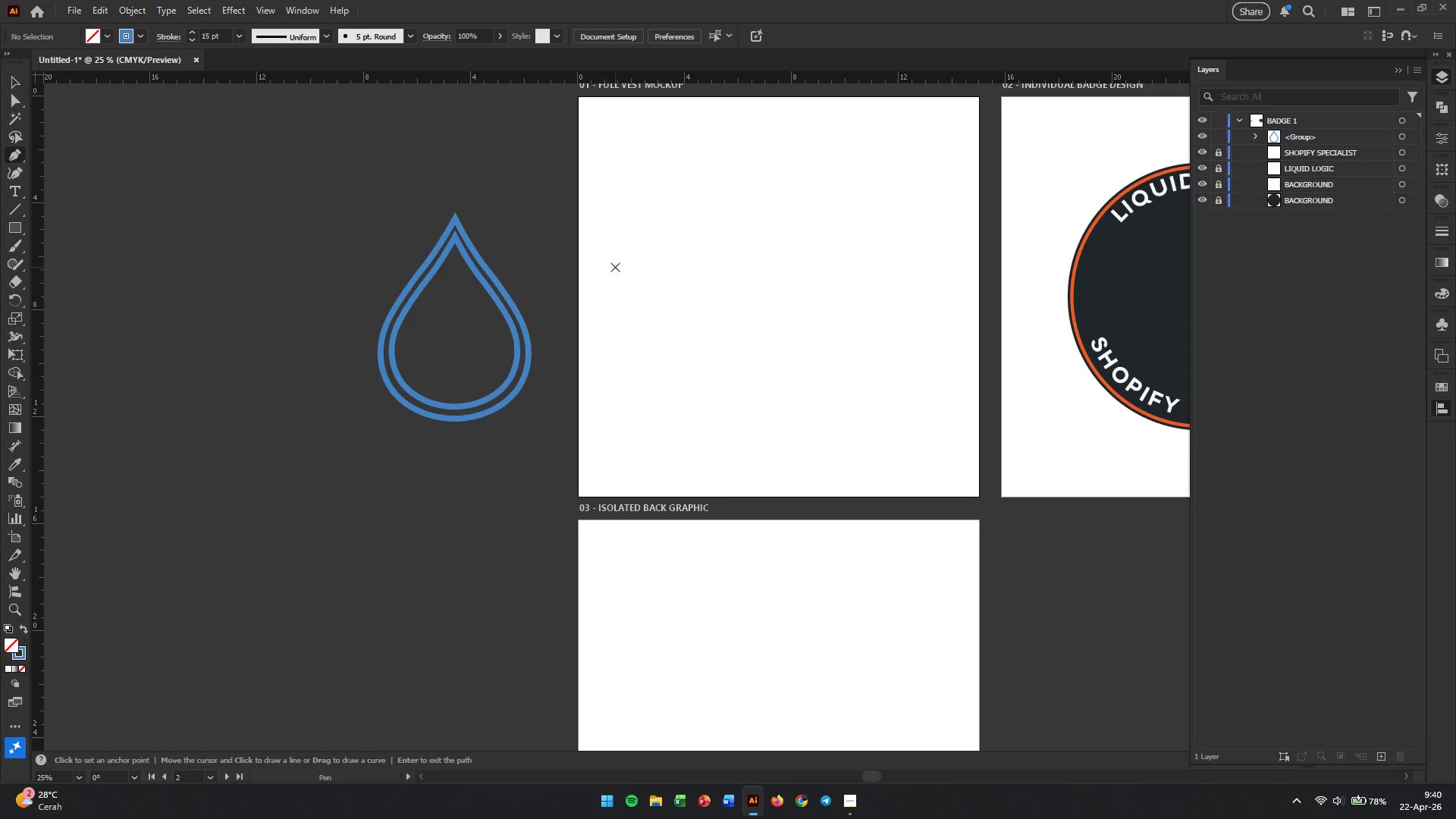 
hold_key(key=Space, duration=0.31)
 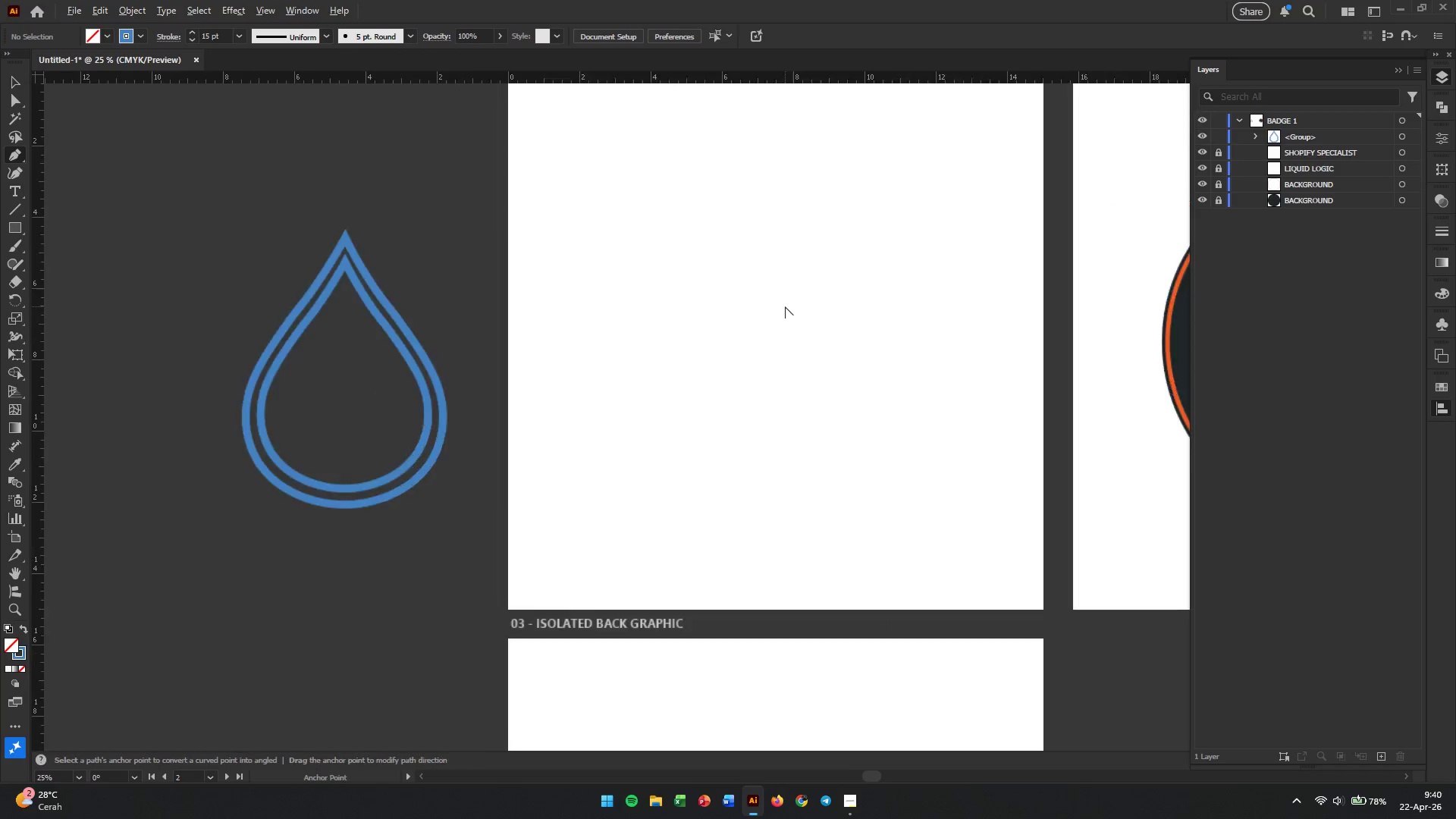 
scroll: coordinate [698, 252], scroll_direction: up, amount: 2.0
 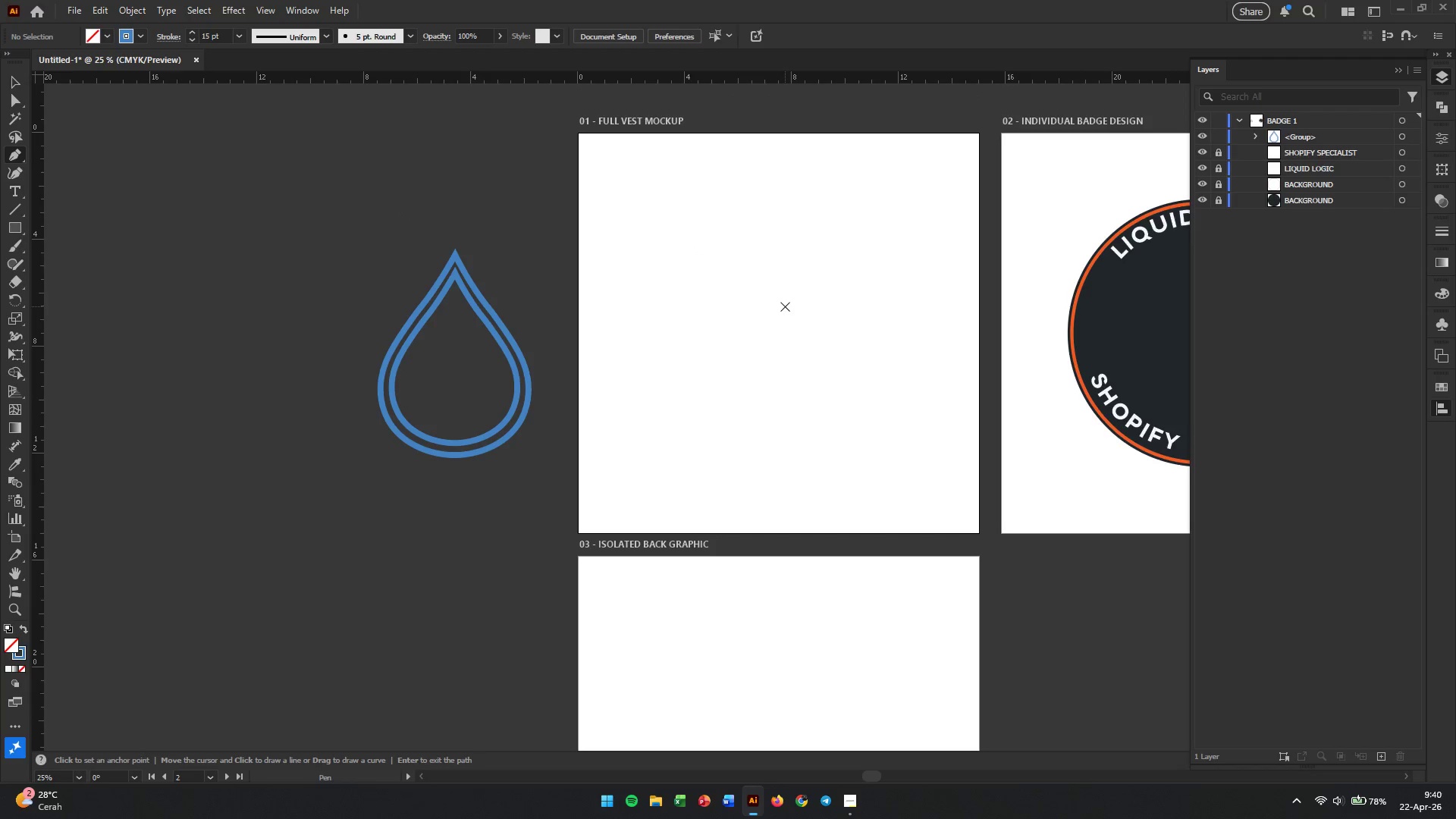 
key(Alt+AltLeft)
 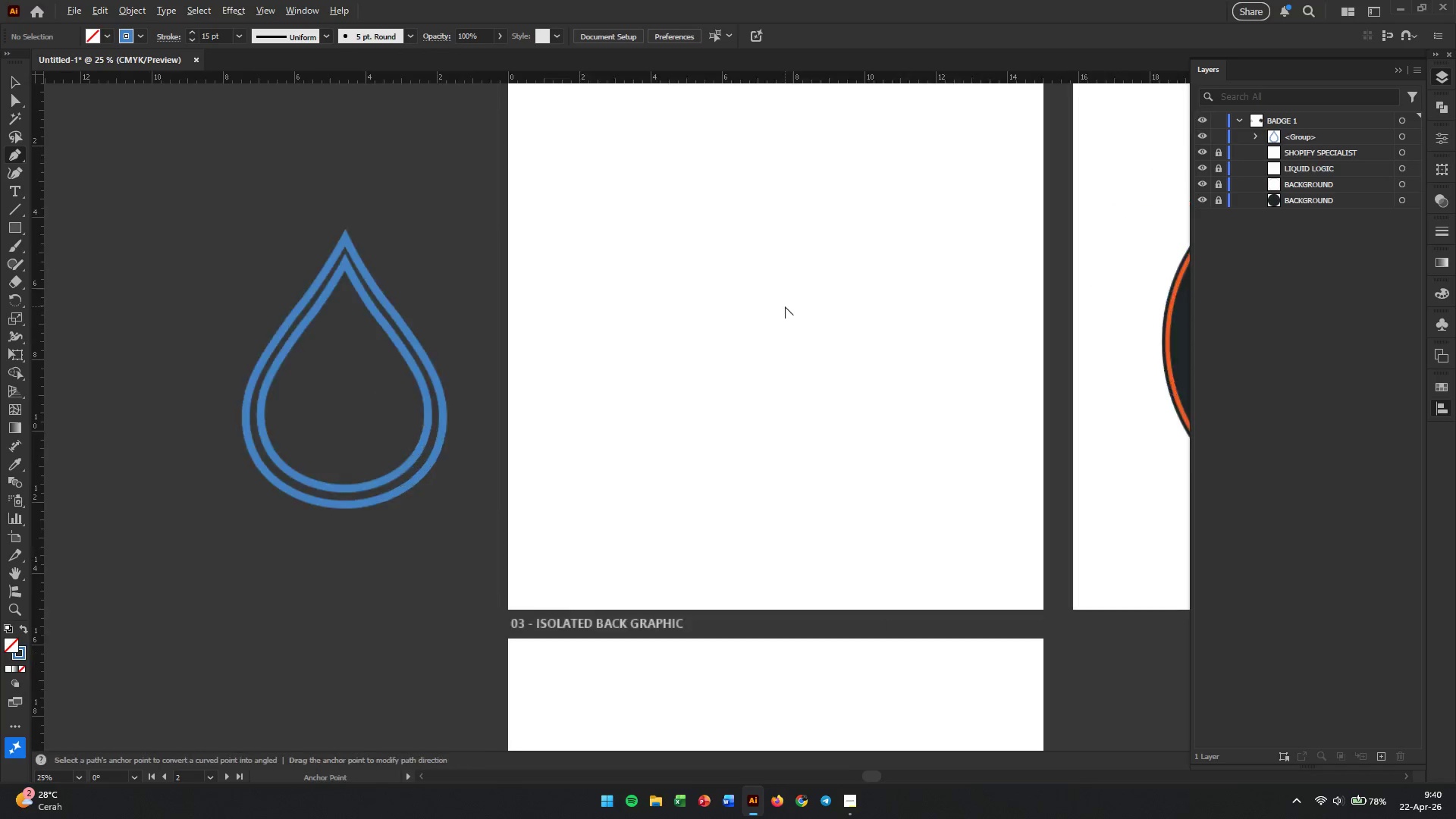 
scroll: coordinate [785, 306], scroll_direction: up, amount: 2.0
 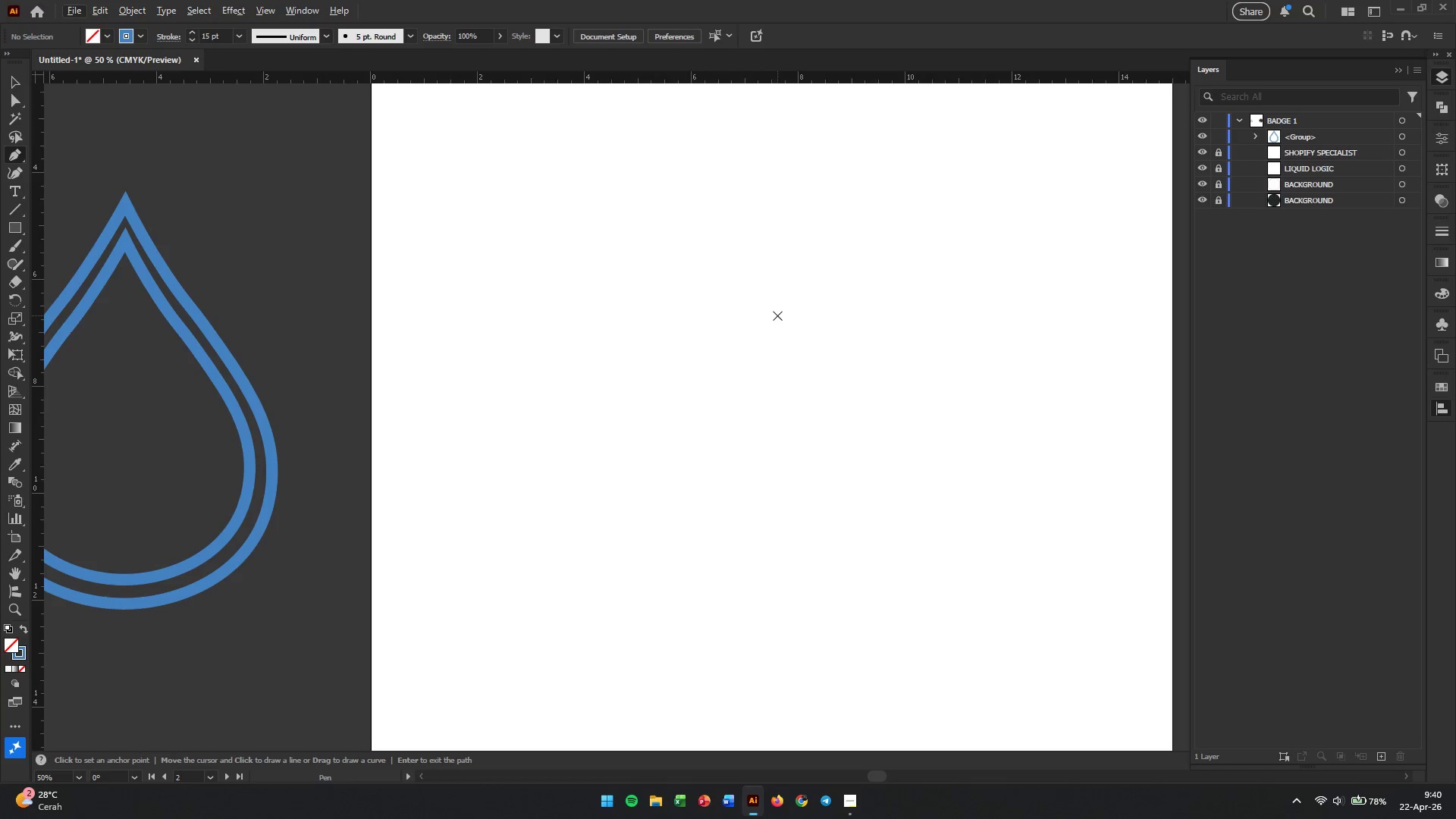 
key(Space)
 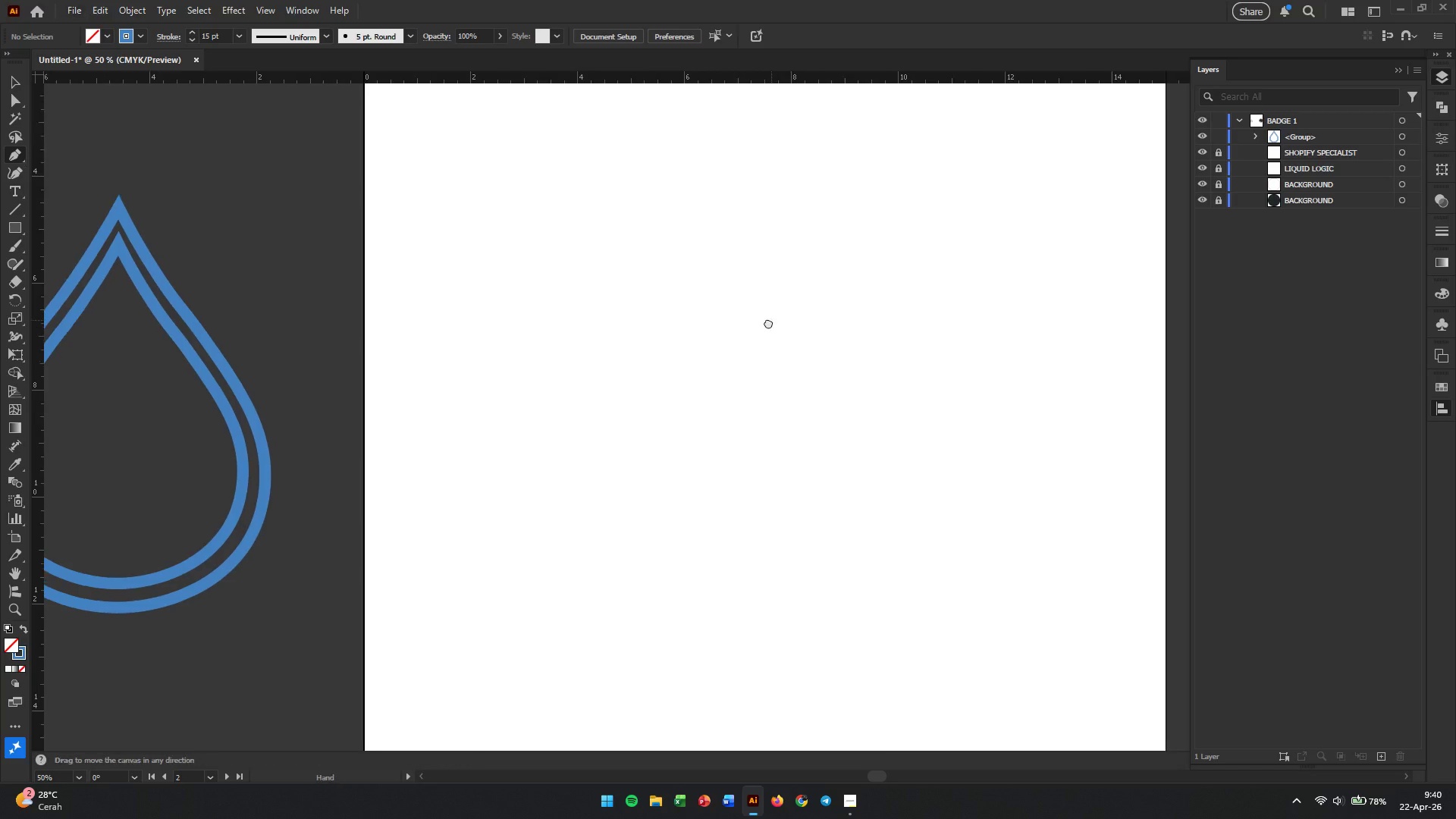 
left_click_drag(start_coordinate=[778, 315], to_coordinate=[602, 347])
 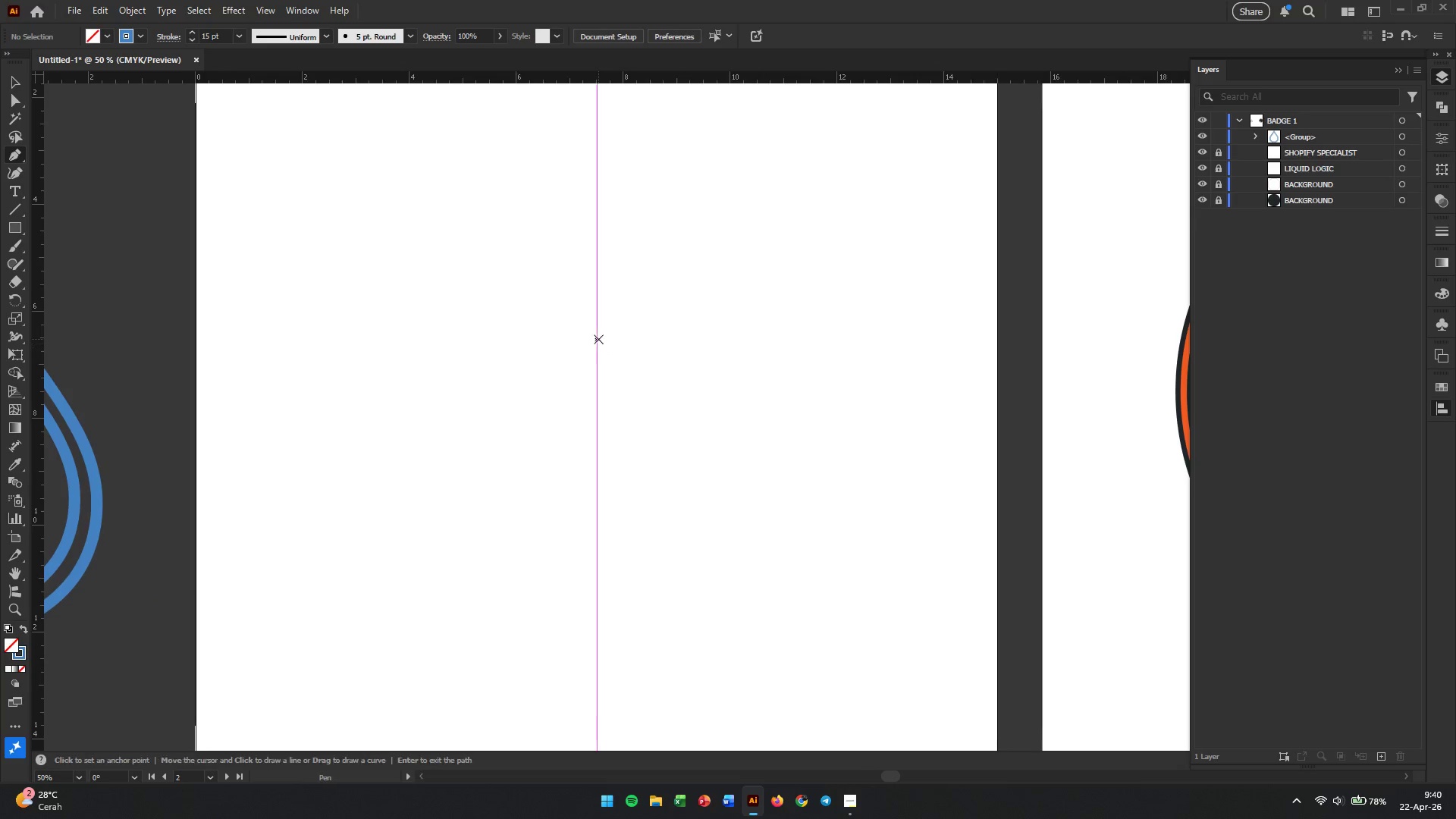 
hold_key(key=AltLeft, duration=0.34)
scroll: coordinate [598, 340], scroll_direction: down, amount: 1.0
 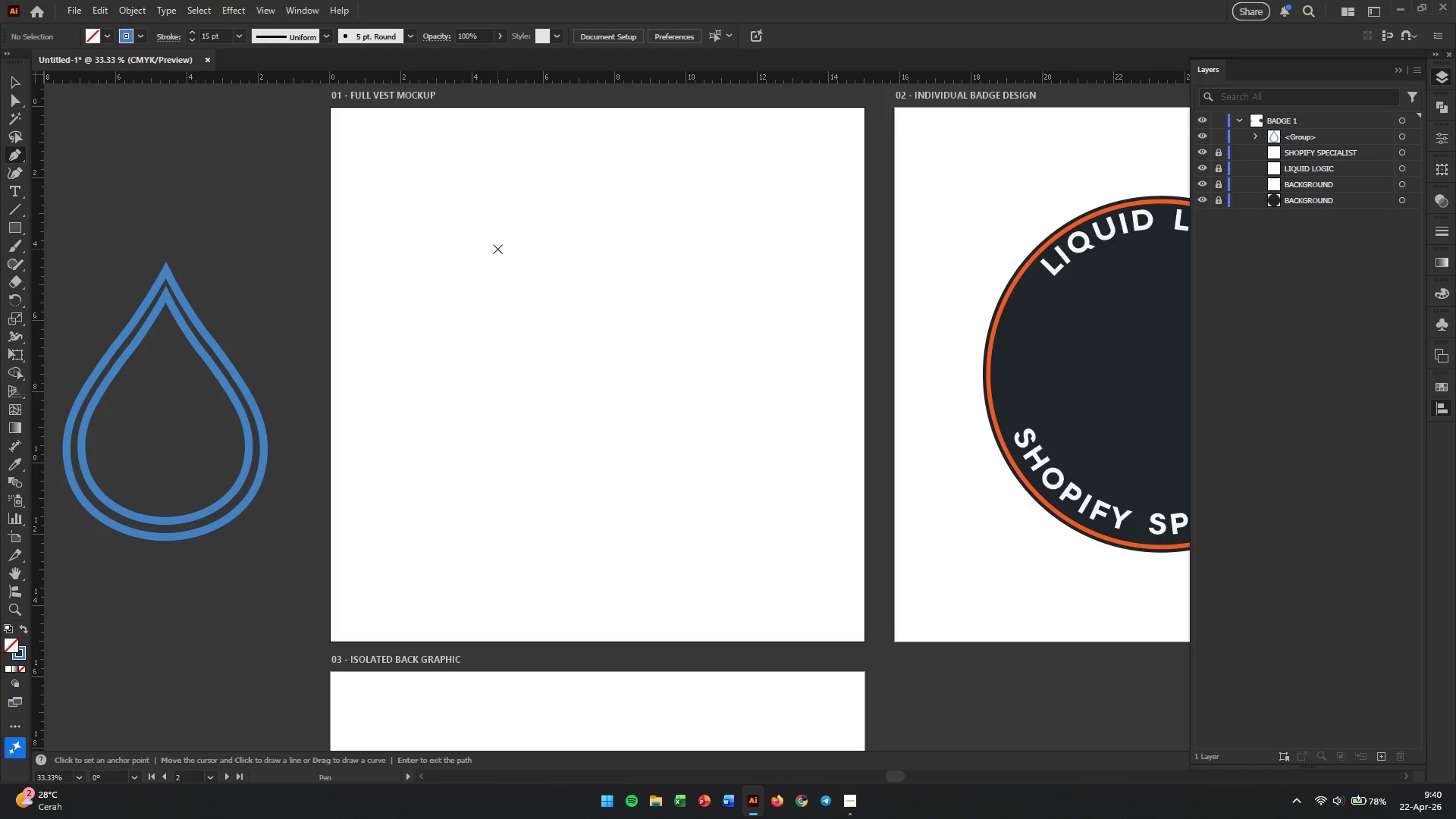 
left_click([497, 249])
 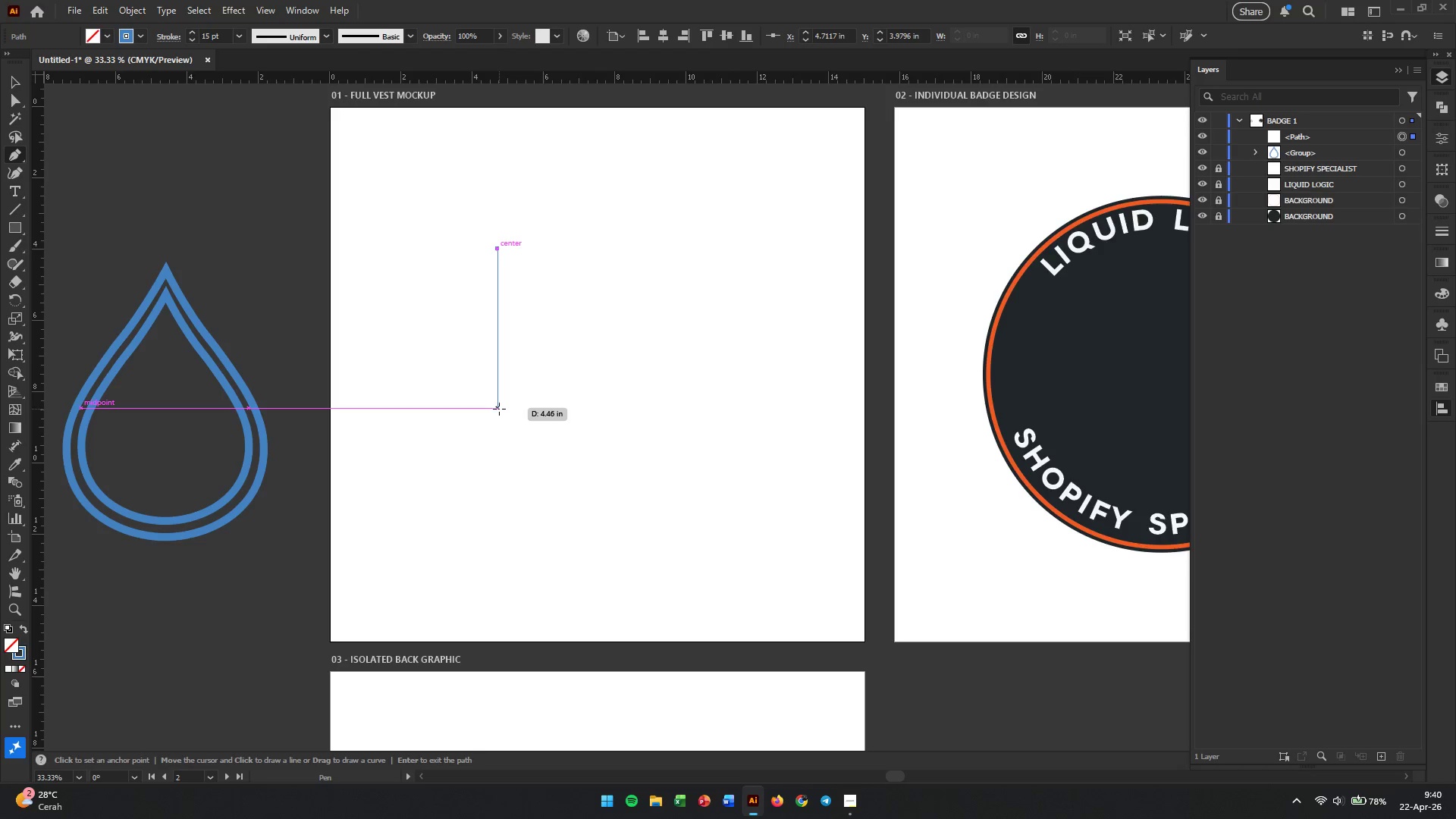 
hold_key(key=ShiftLeft, duration=3.45)
left_click([499, 409])
 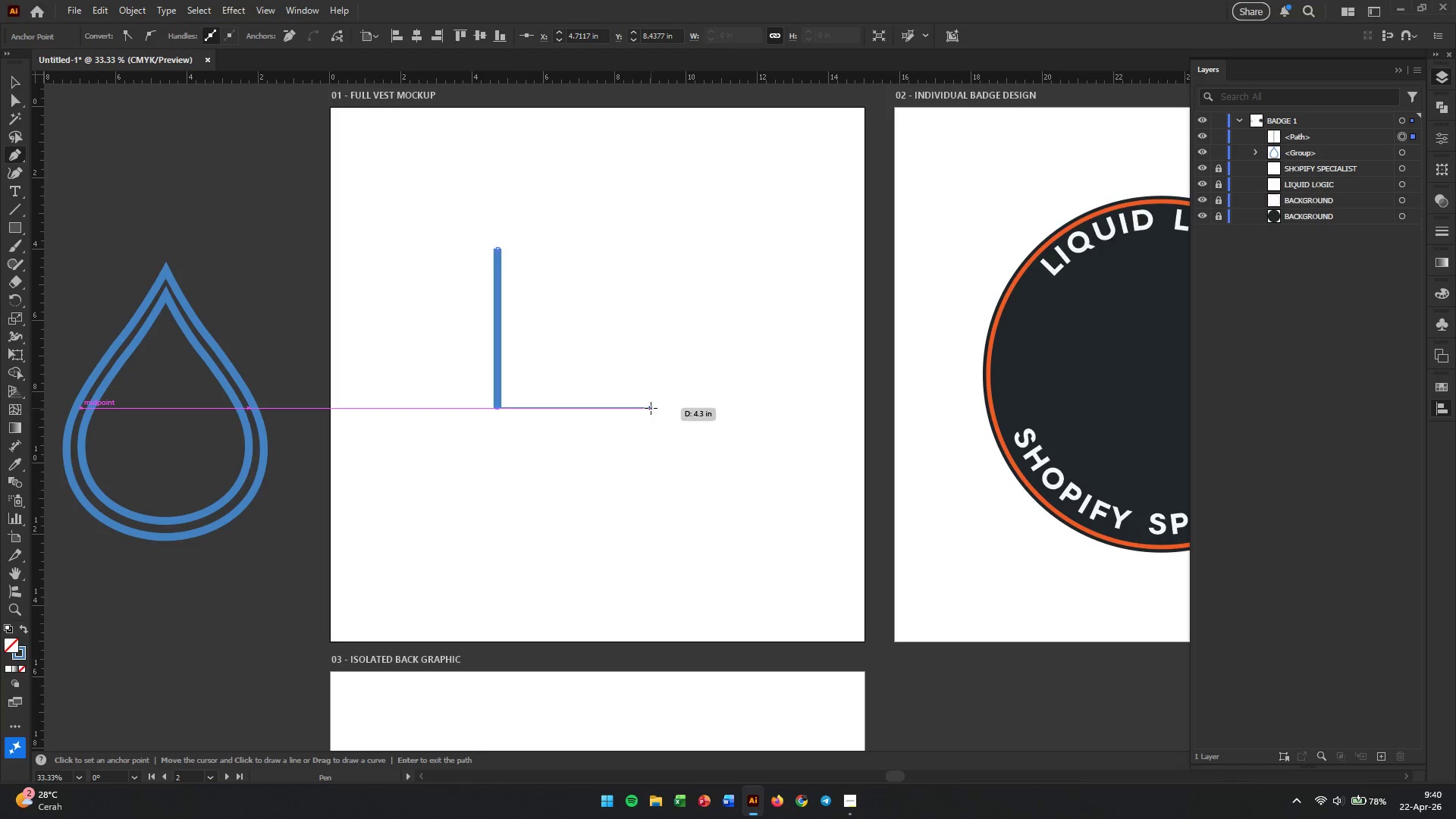 
left_click([651, 408])
 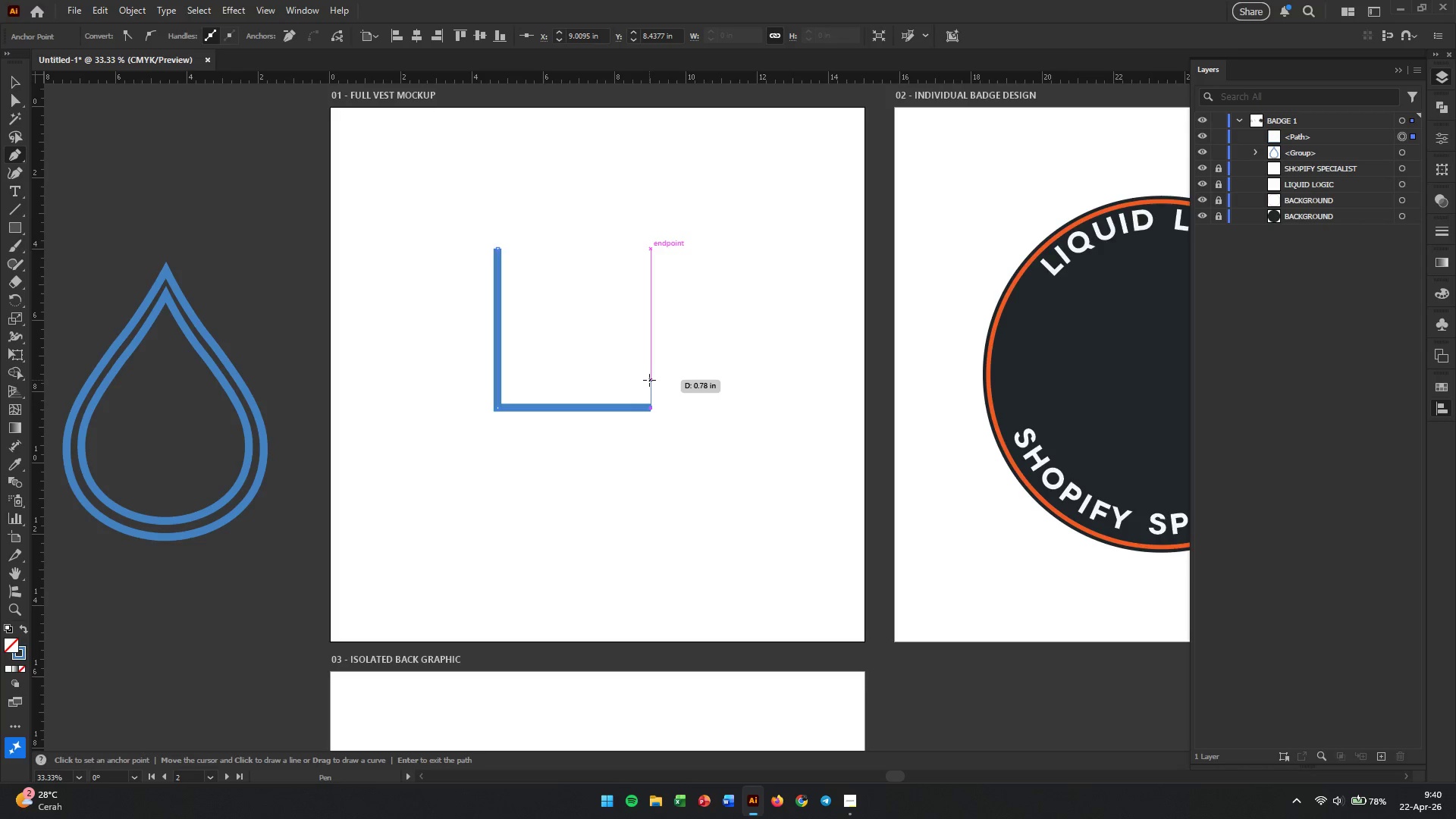 
left_click([649, 380])
 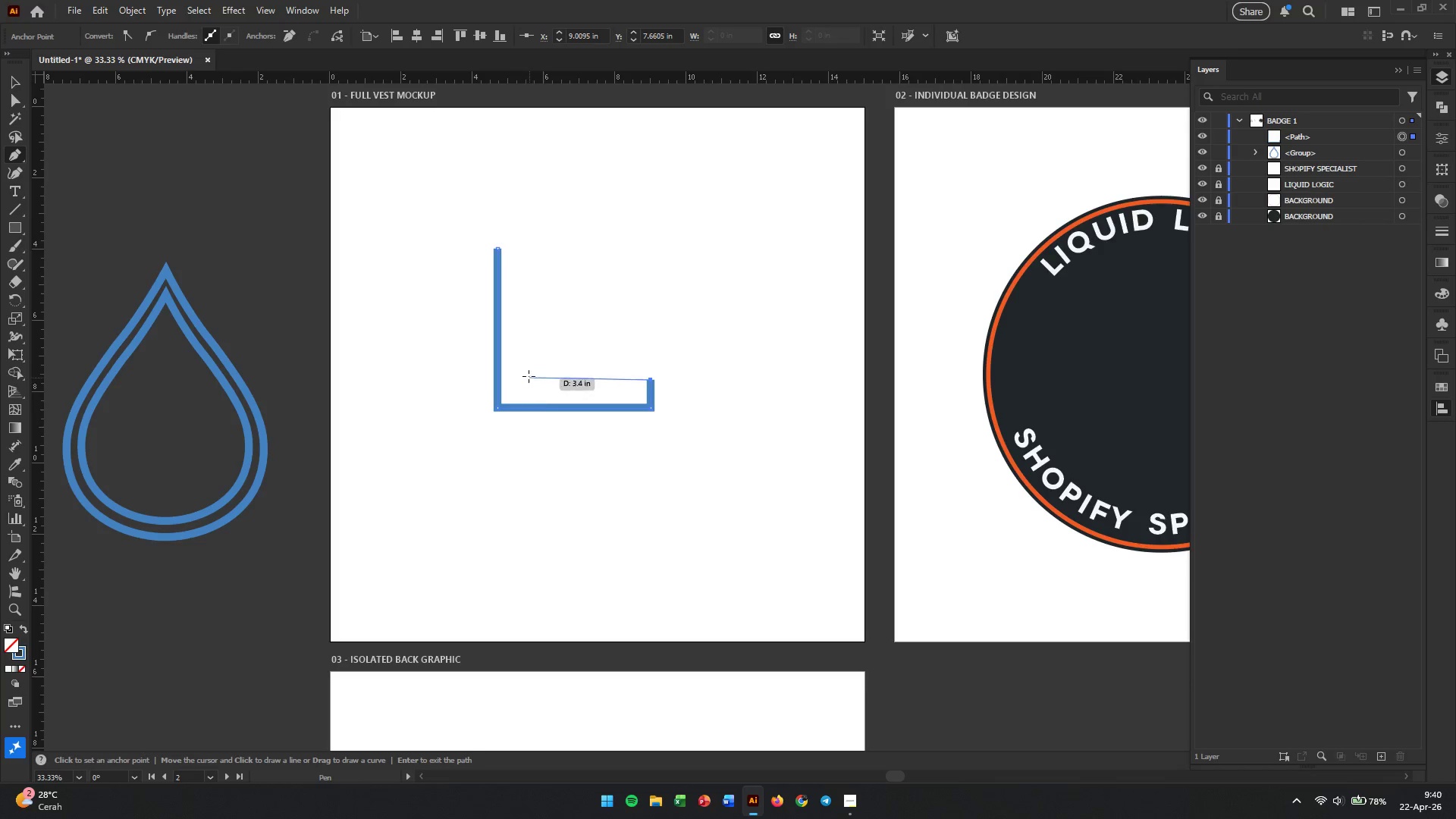 
hold_key(key=ShiftLeft, duration=3.62)
left_click([528, 375])
 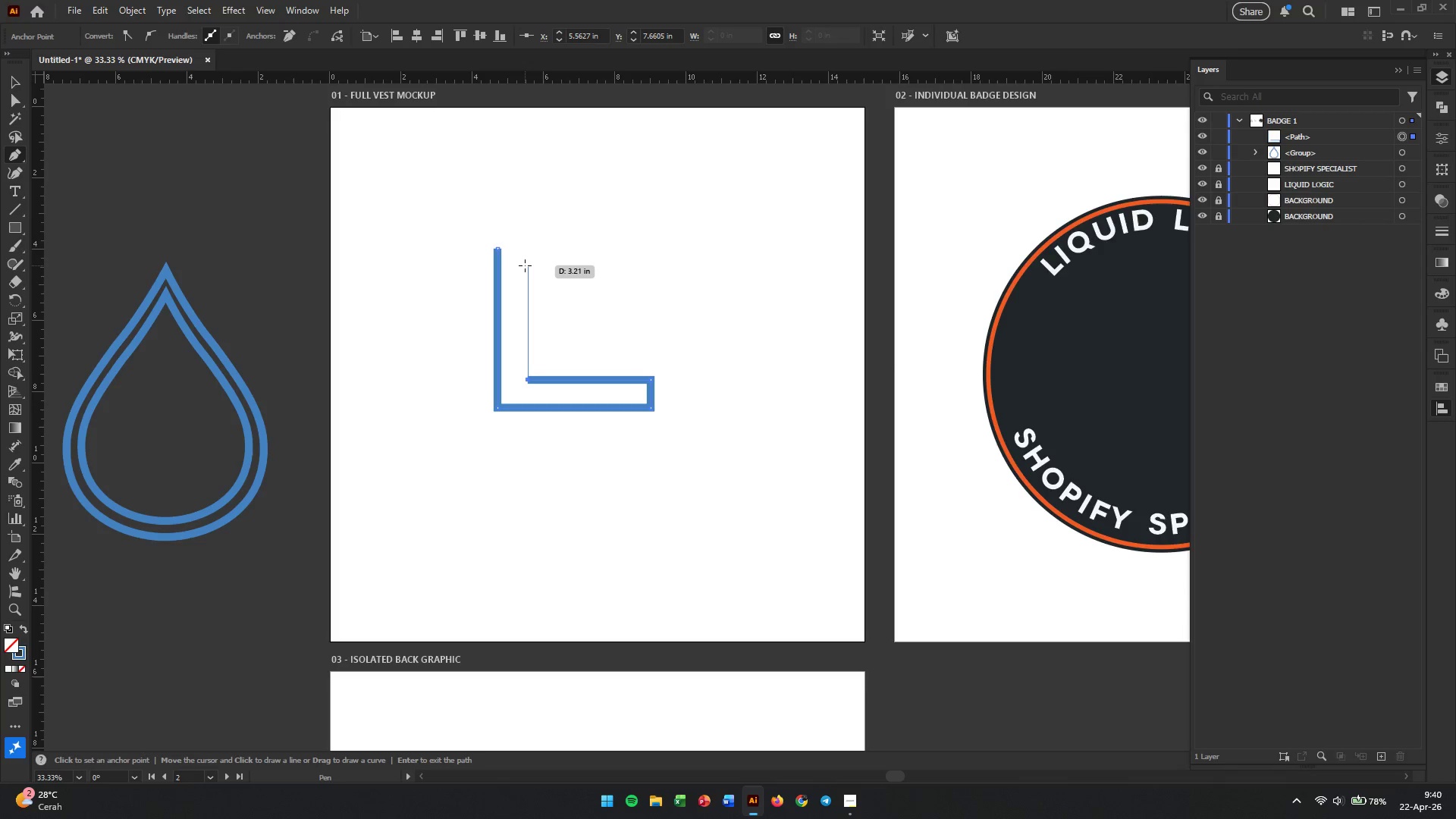 
left_click([525, 265])
 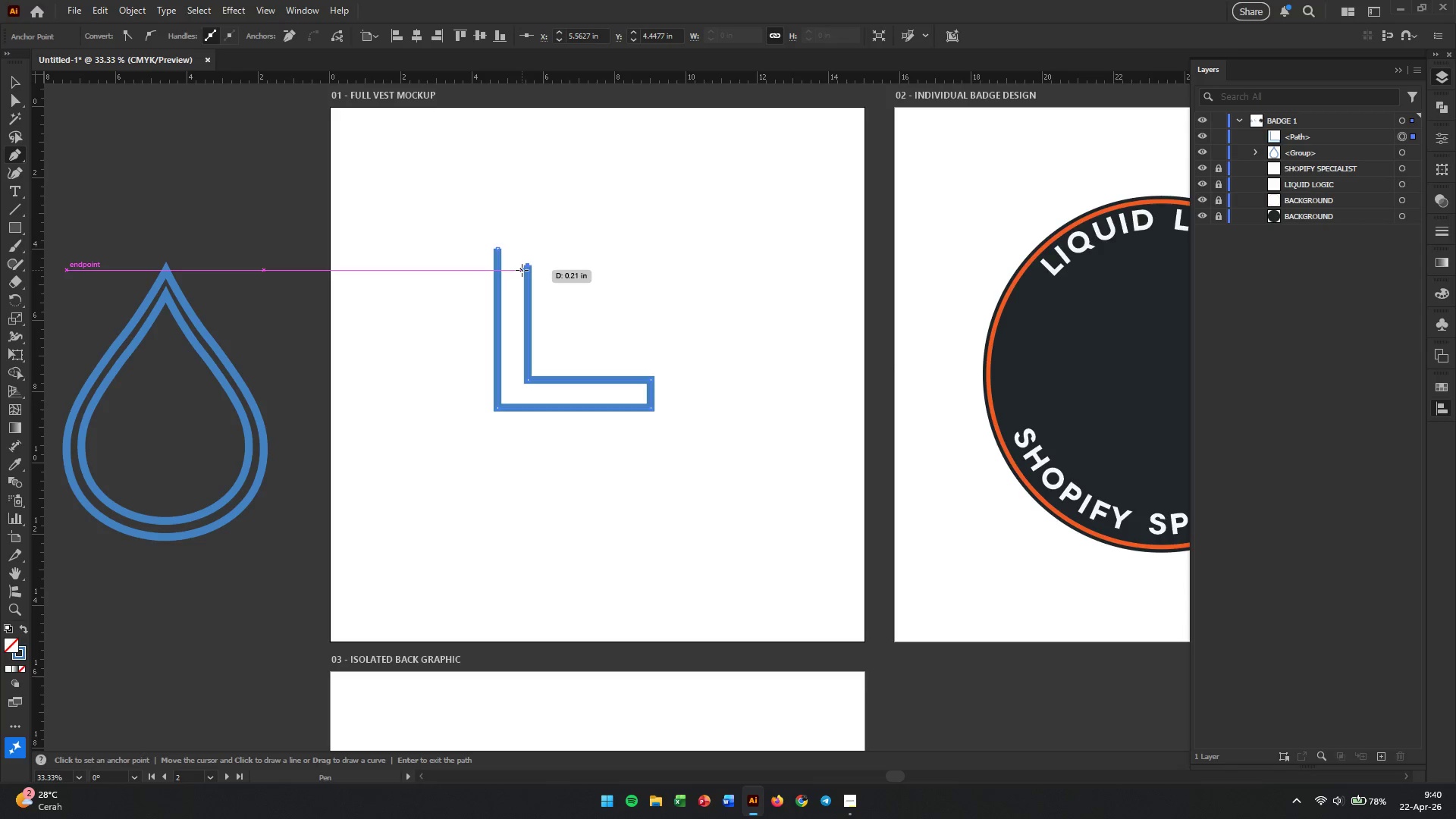 
hold_key(key=AltLeft, duration=0.44)
scroll: coordinate [522, 270], scroll_direction: up, amount: 3.0
 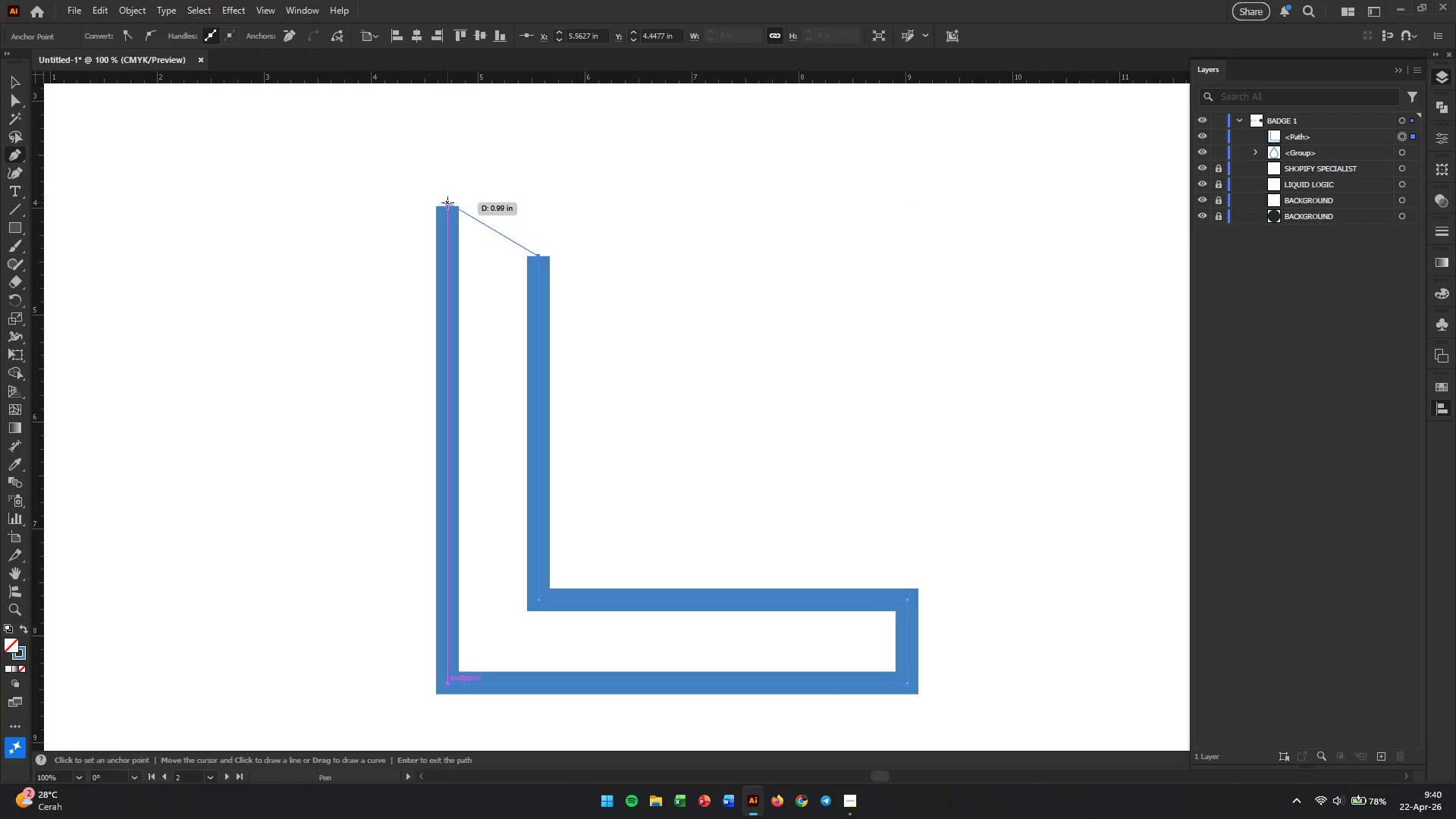 
left_click([447, 206])
 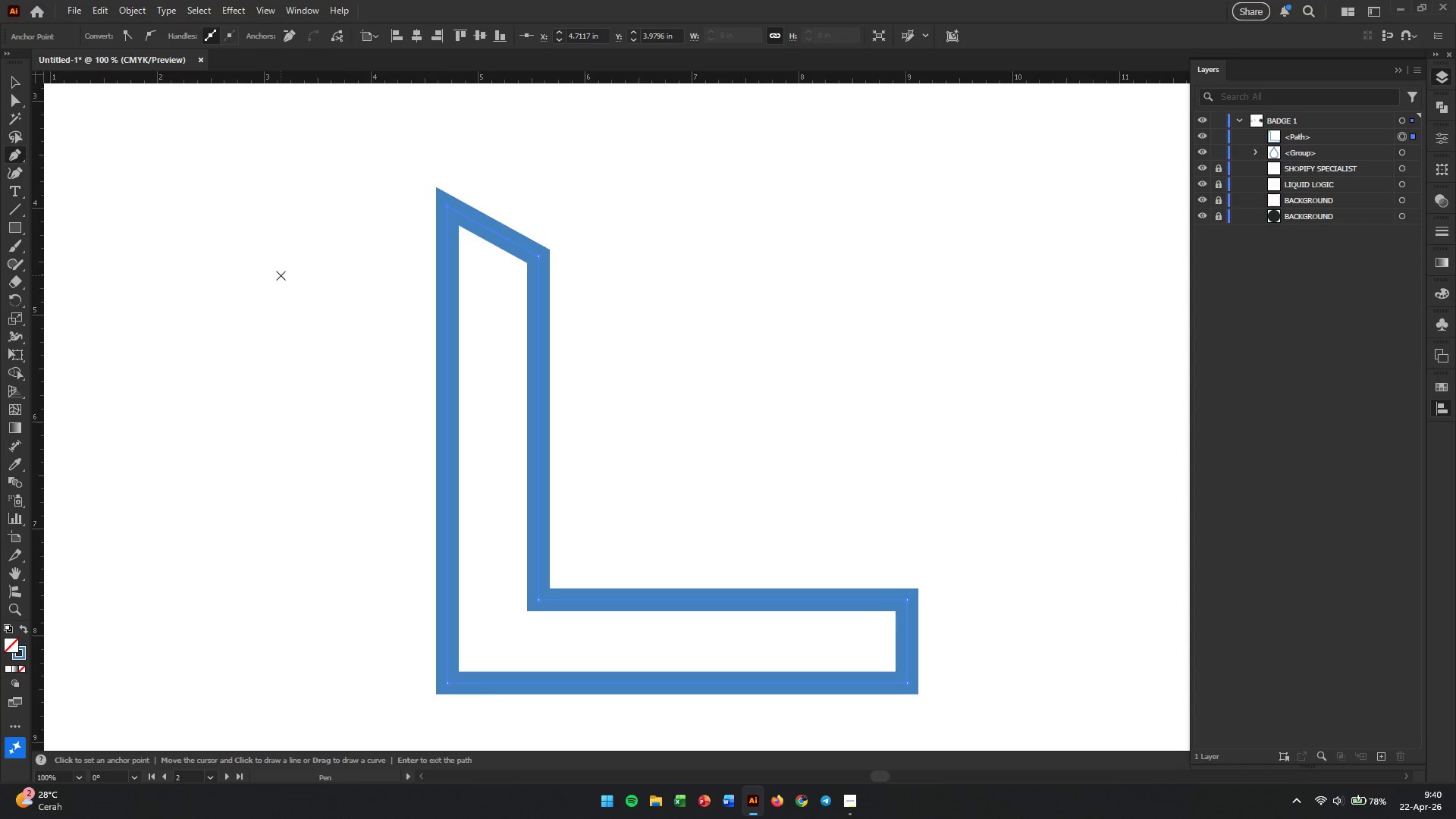 
wait(11.83)
 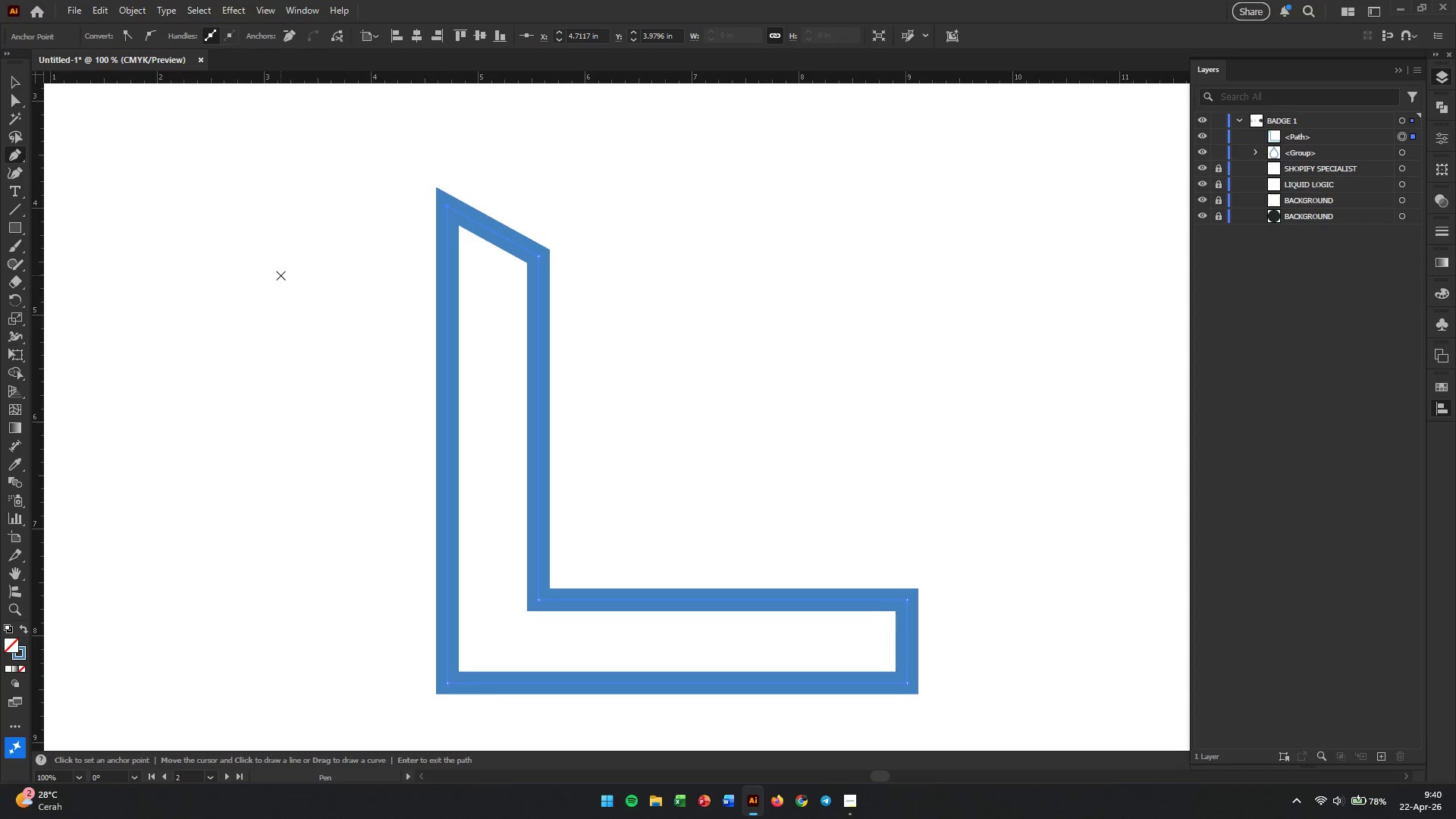 
left_click([17, 167])
 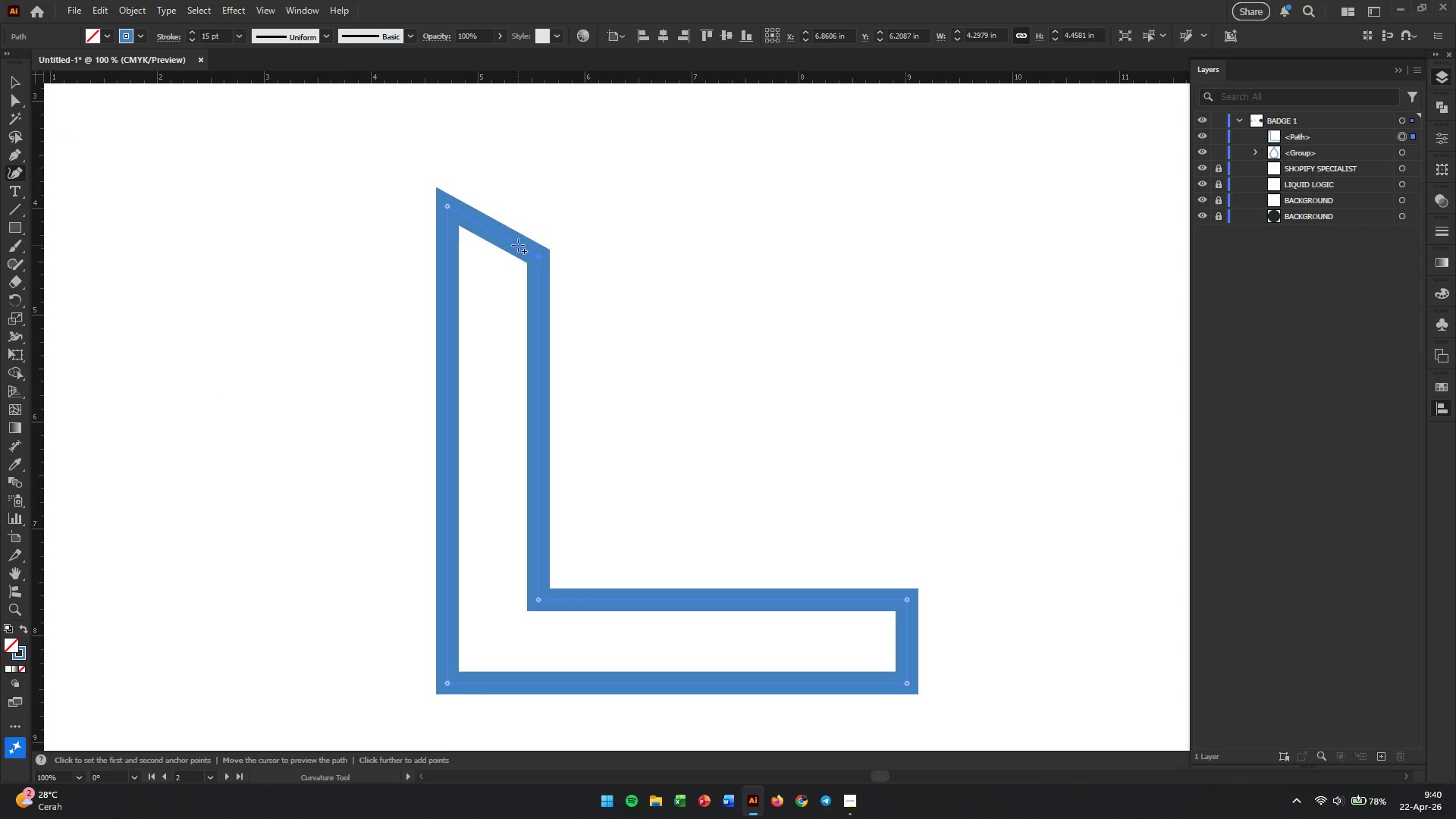 
key(A)
 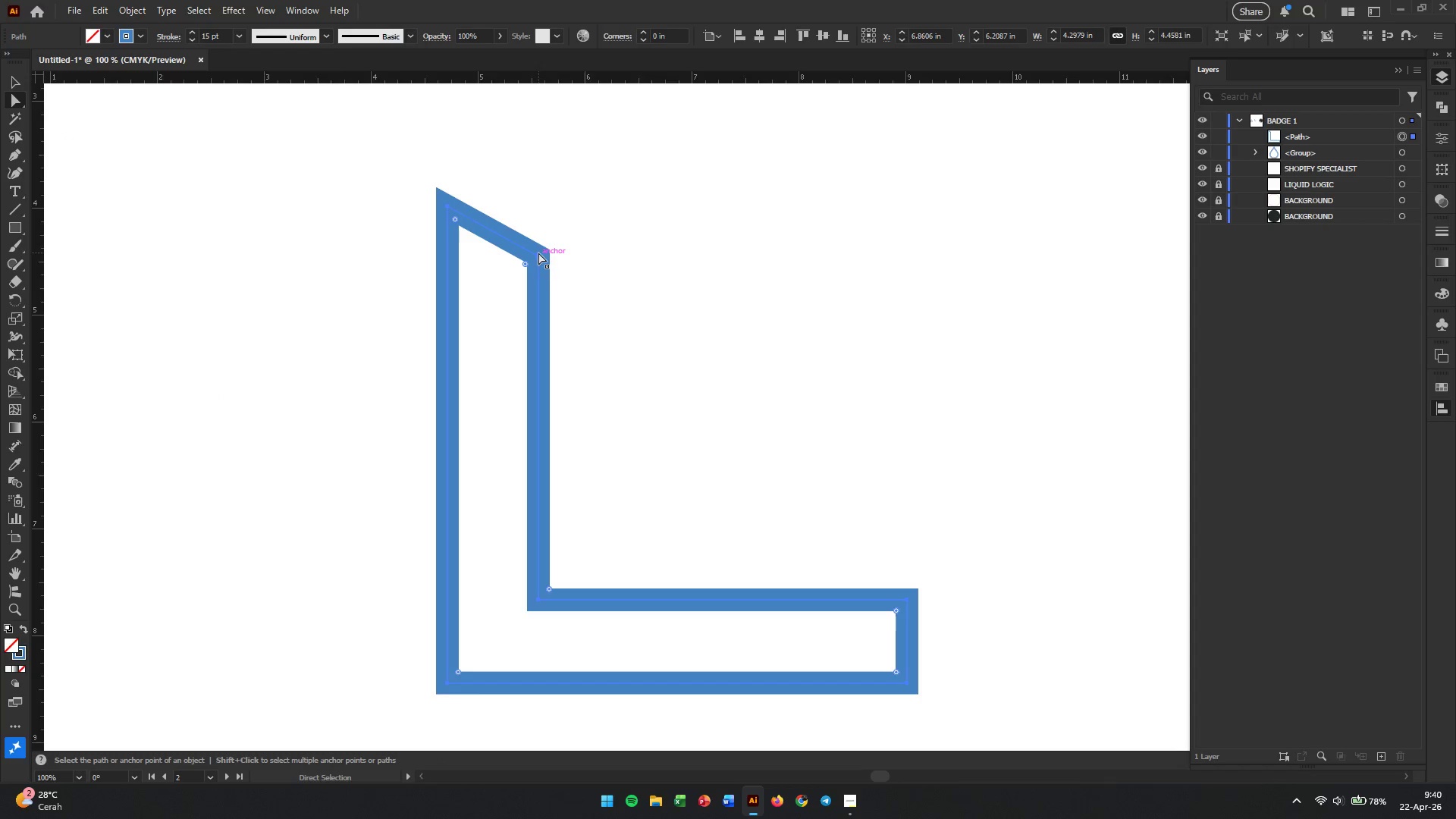 
left_click([539, 256])
 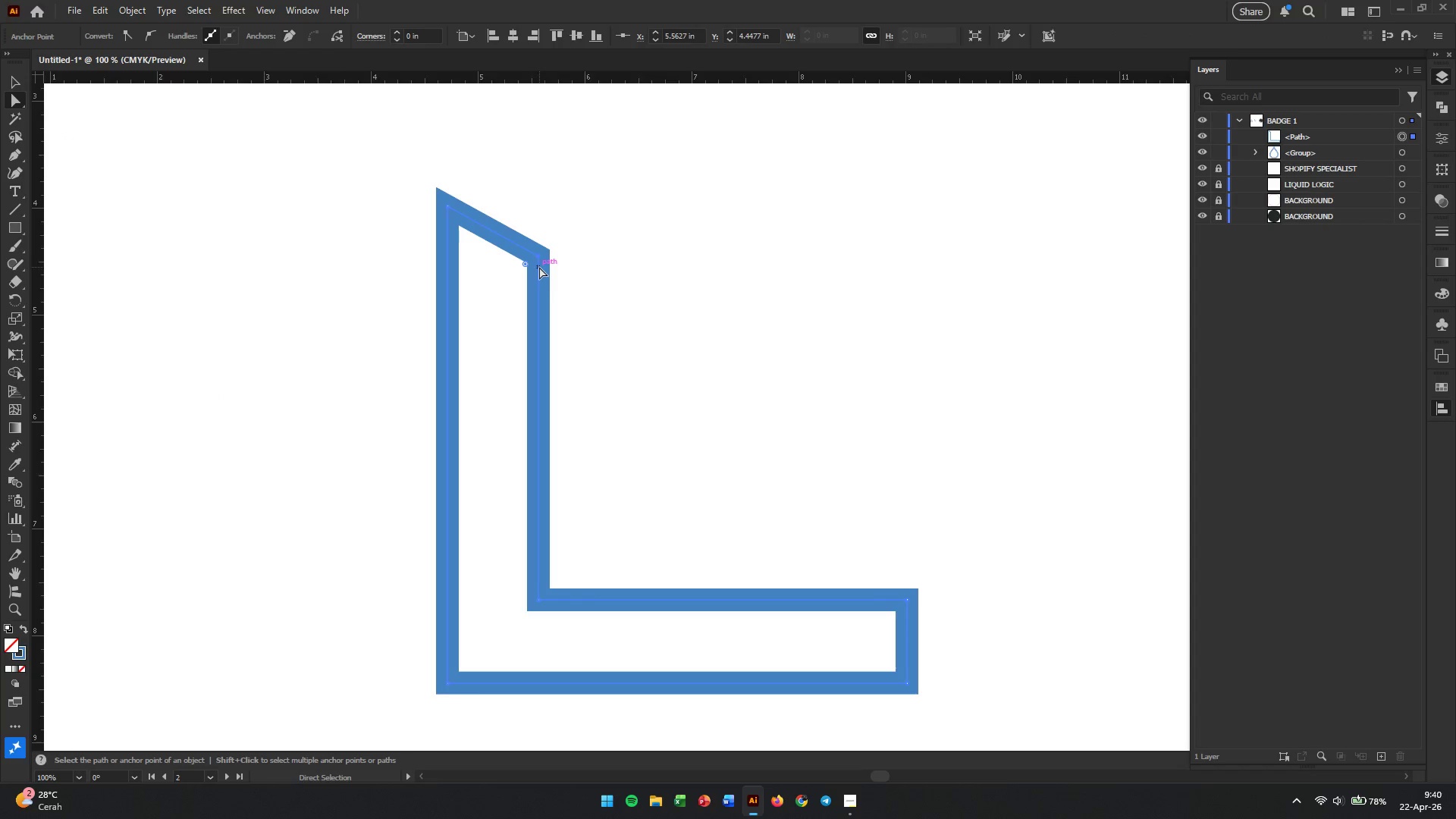 
hold_key(key=AltLeft, duration=0.41)
scroll: coordinate [539, 263], scroll_direction: up, amount: 2.0
 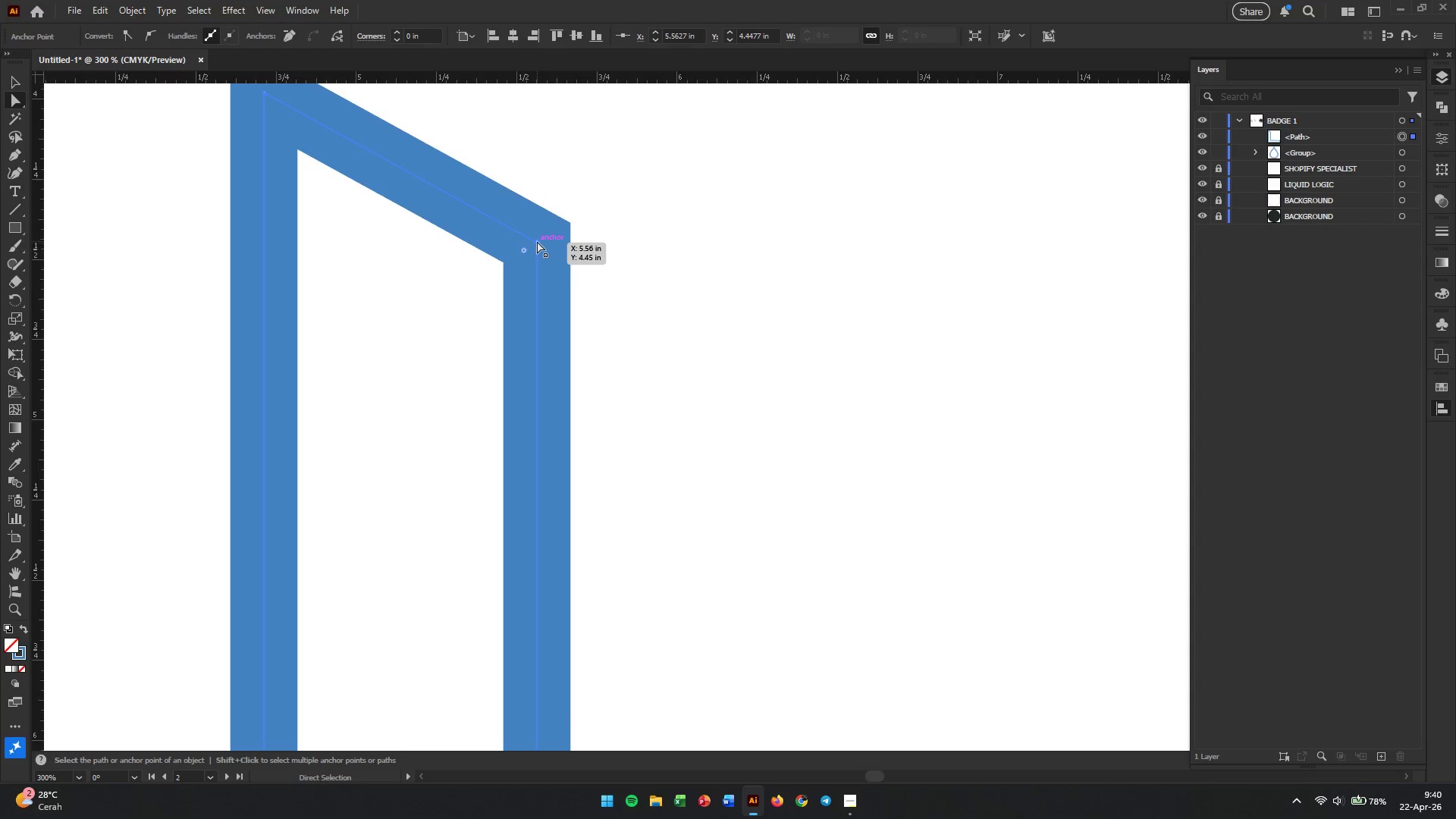 
left_click([537, 240])
 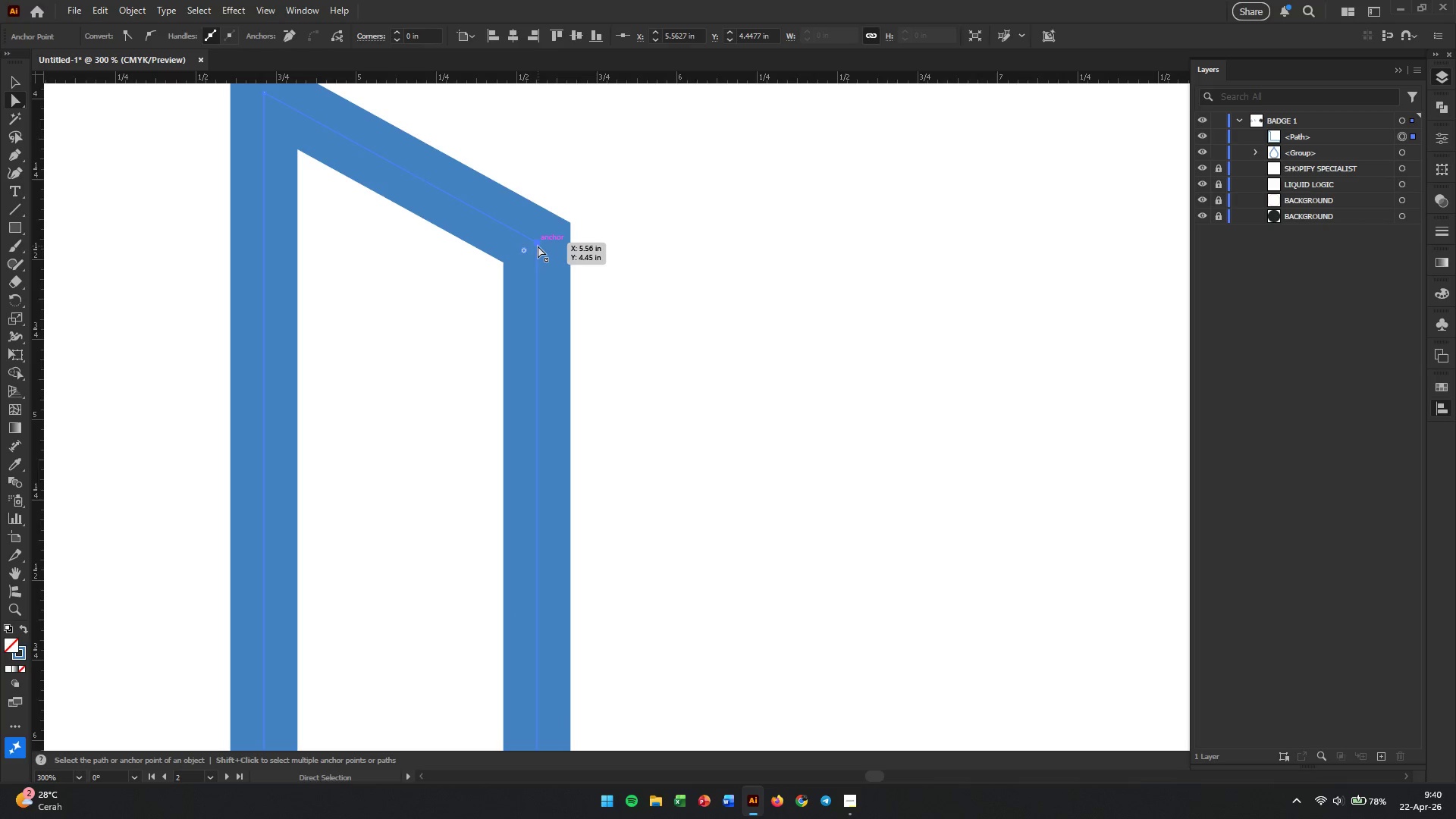 
left_click_drag(start_coordinate=[538, 246], to_coordinate=[528, 353])
 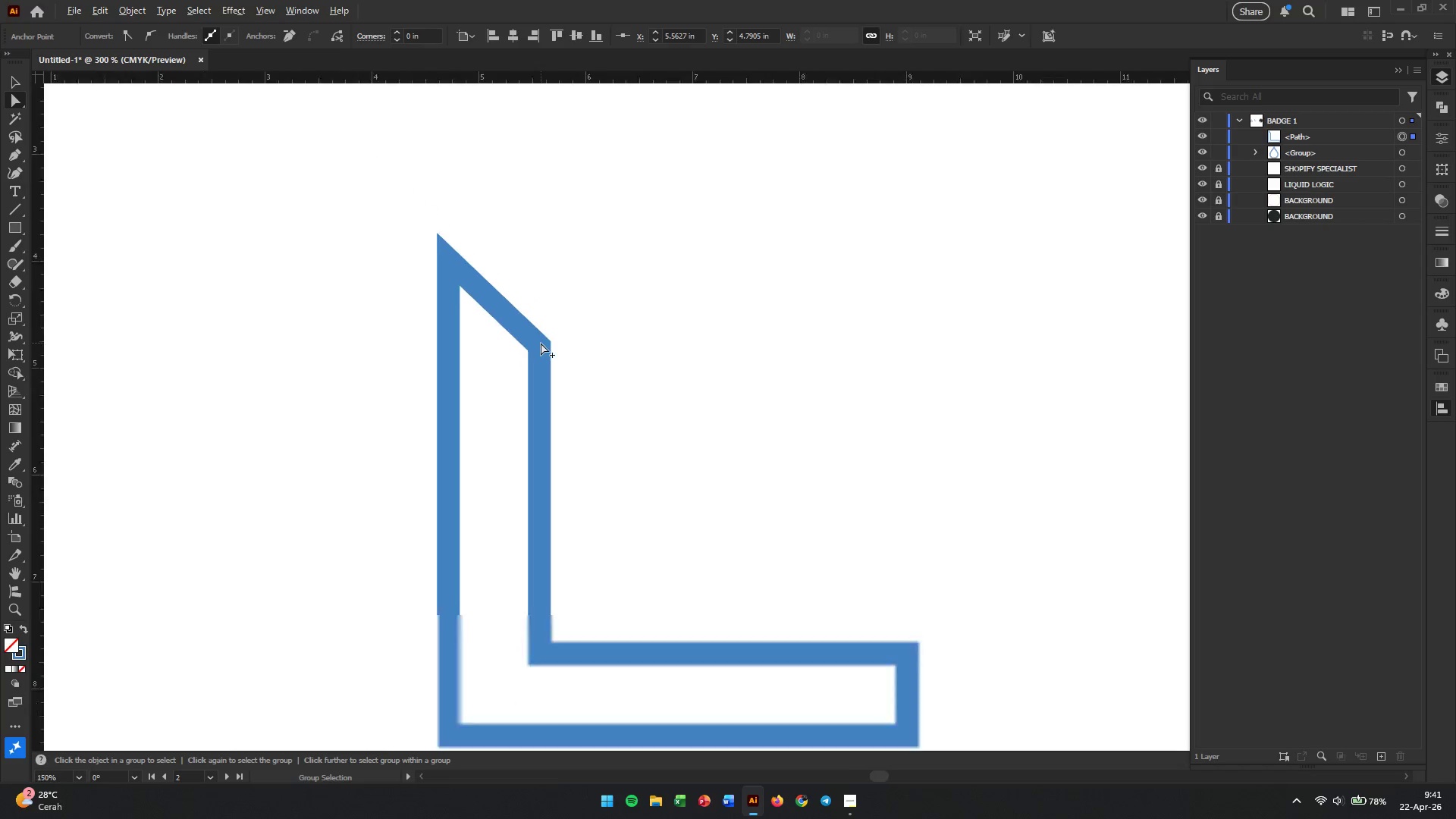 
hold_key(key=ShiftLeft, duration=1.84)
 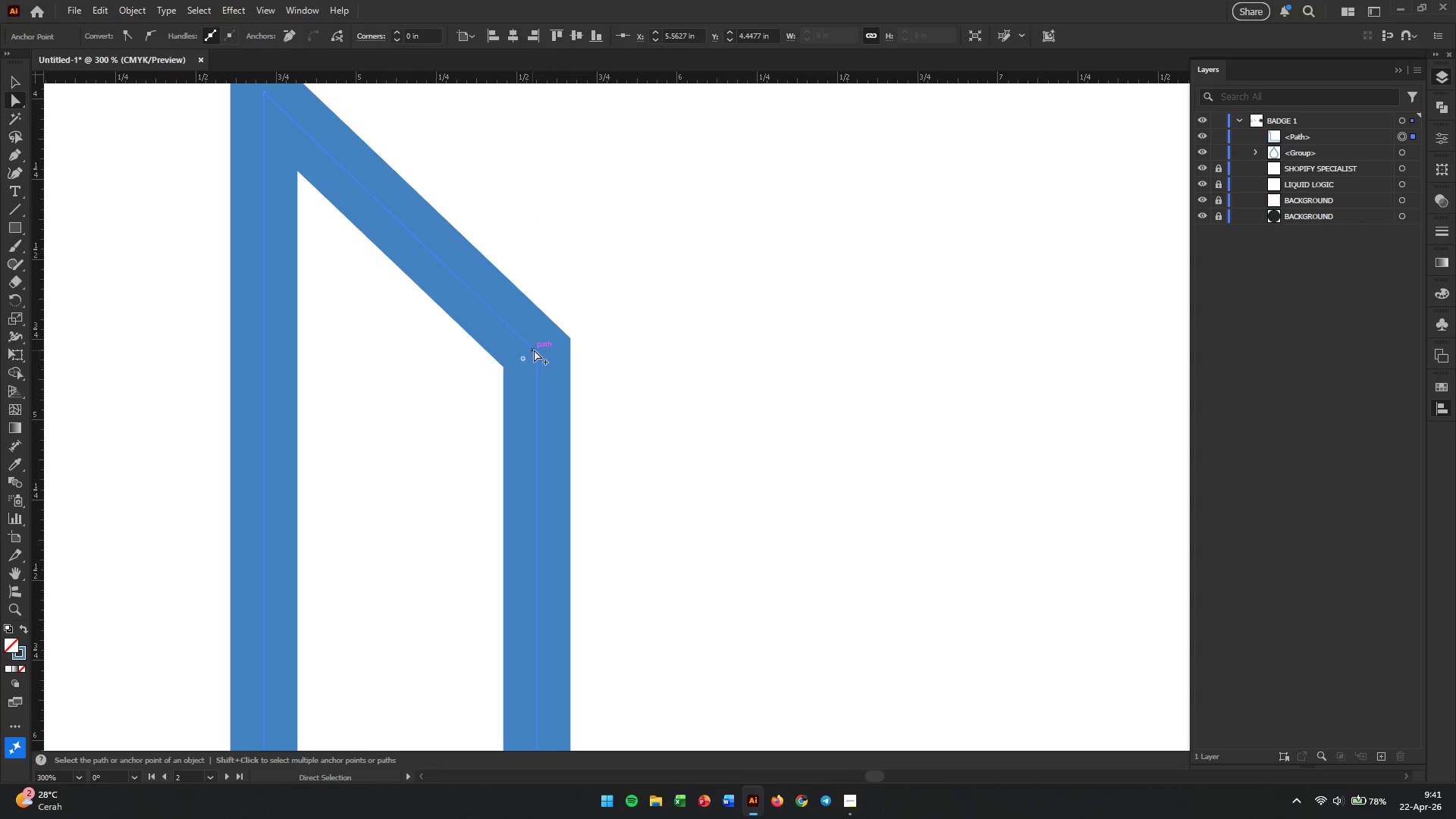 
hold_key(key=AltLeft, duration=1.22)
scroll: coordinate [541, 343], scroll_direction: down, amount: 3.0
 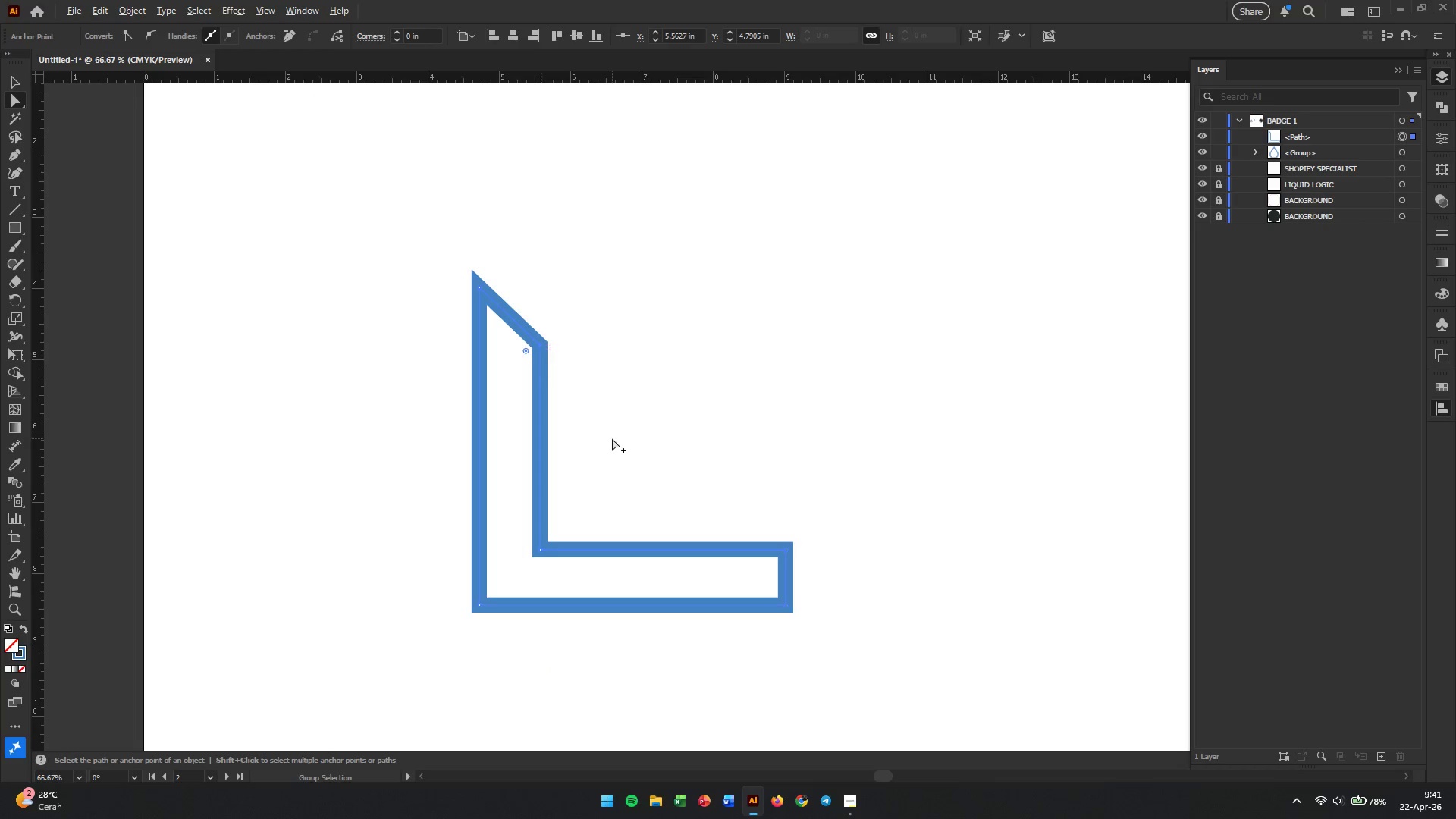 
hold_key(key=AltLeft, duration=0.41)
scroll: coordinate [856, 617], scroll_direction: up, amount: 2.0
 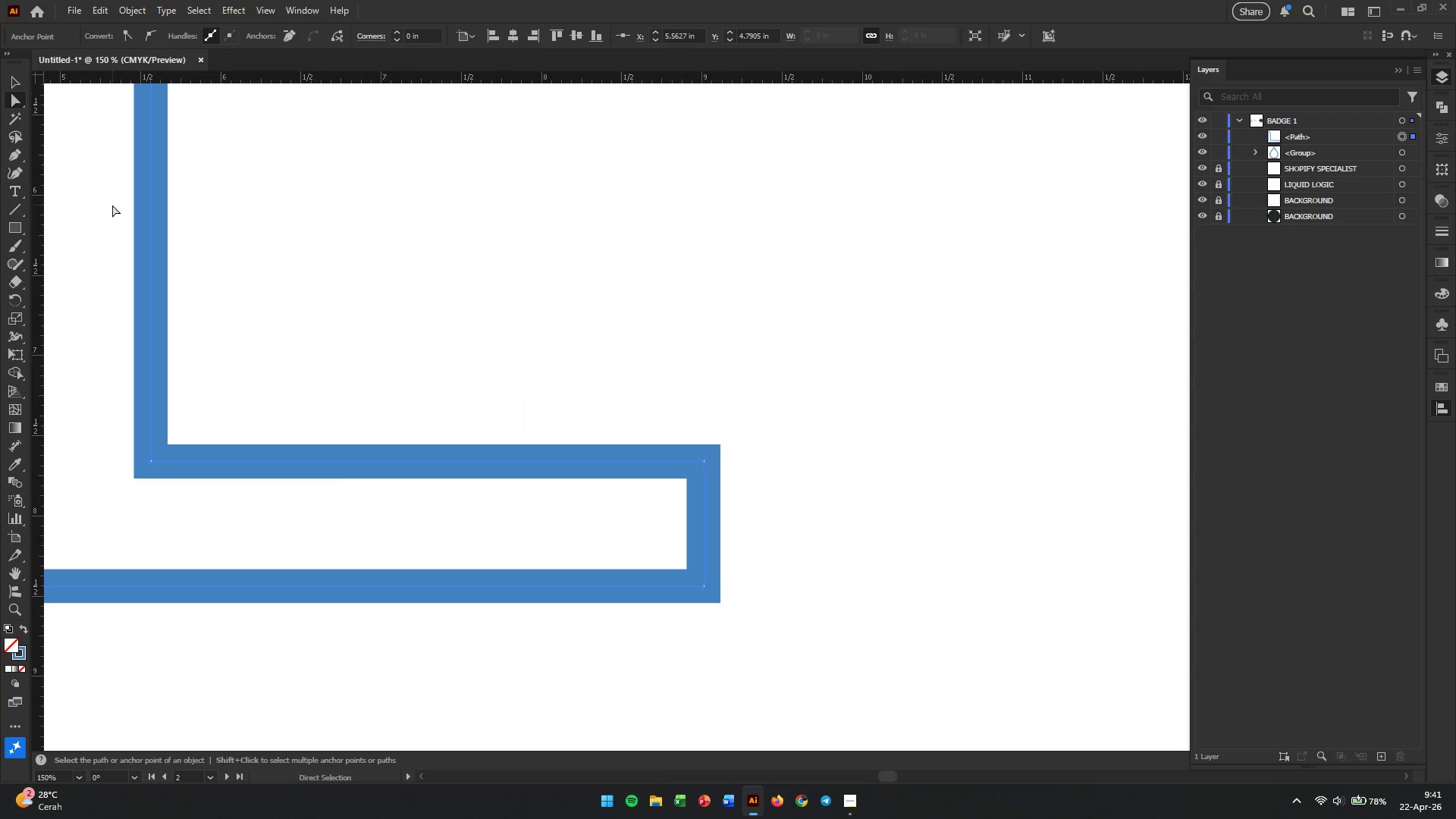 
hold_key(key=Space, duration=0.55)
 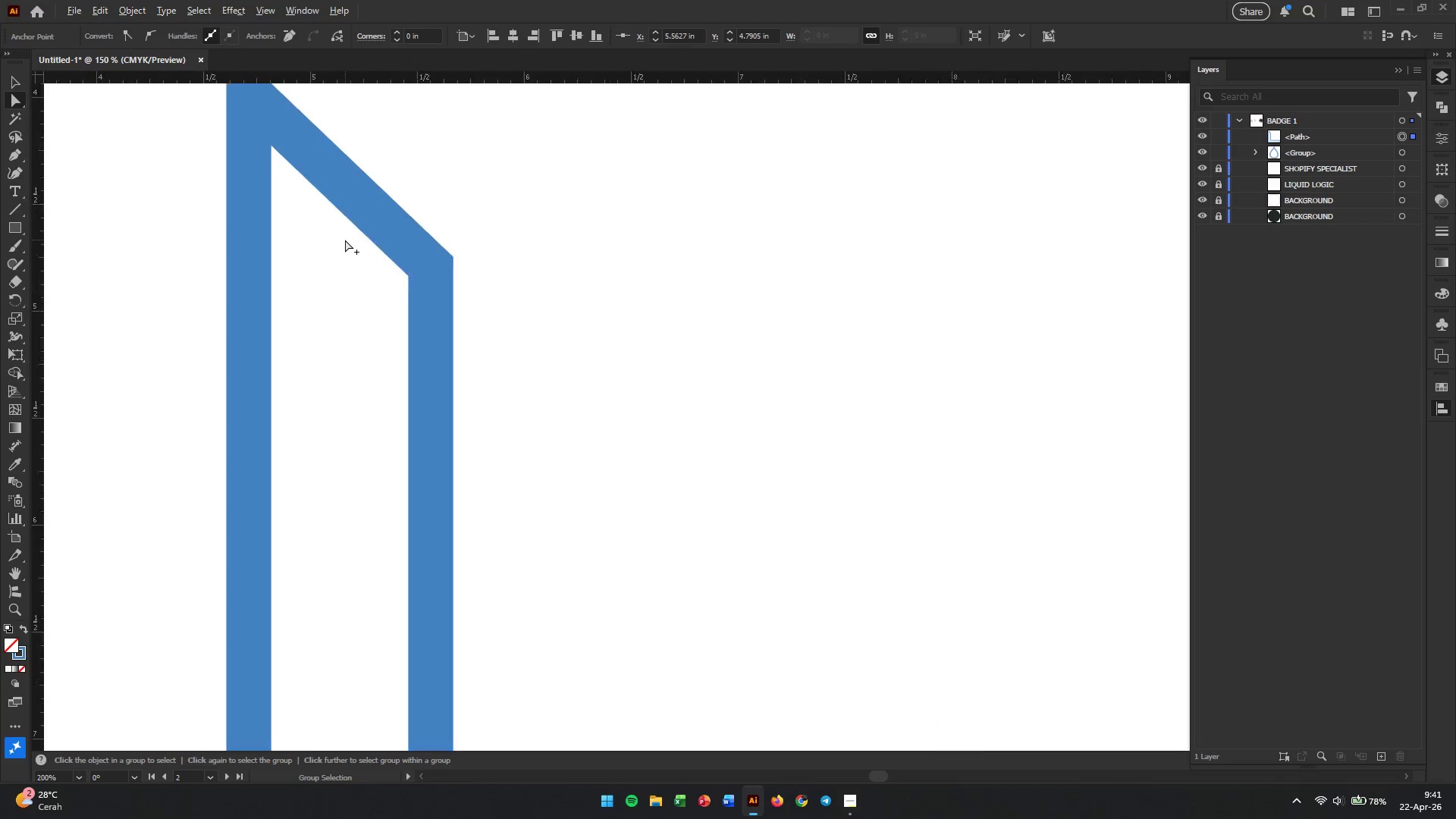 
left_click_drag(start_coordinate=[281, 313], to_coordinate=[539, 572])
 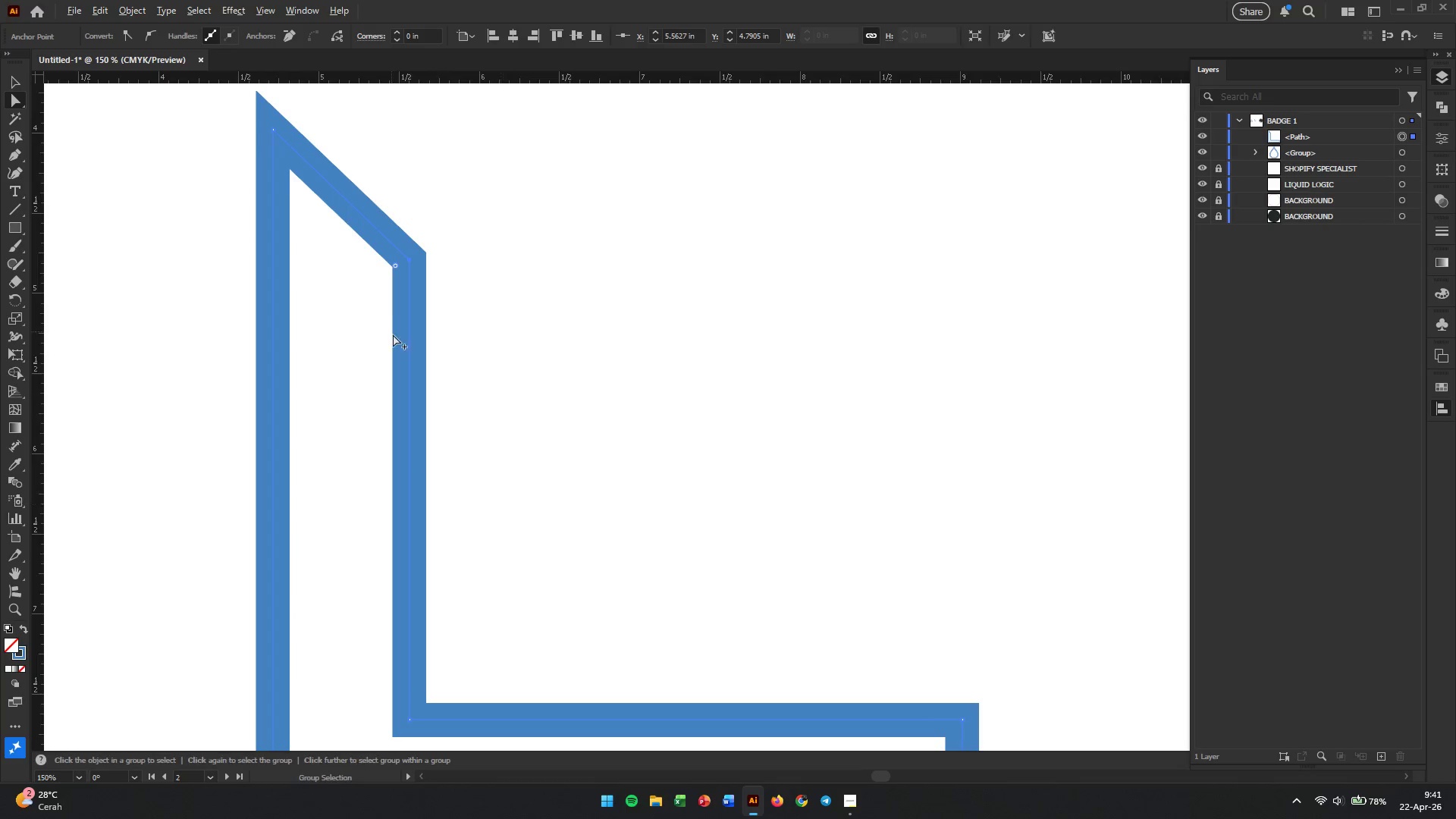 
hold_key(key=AltLeft, duration=0.47)
 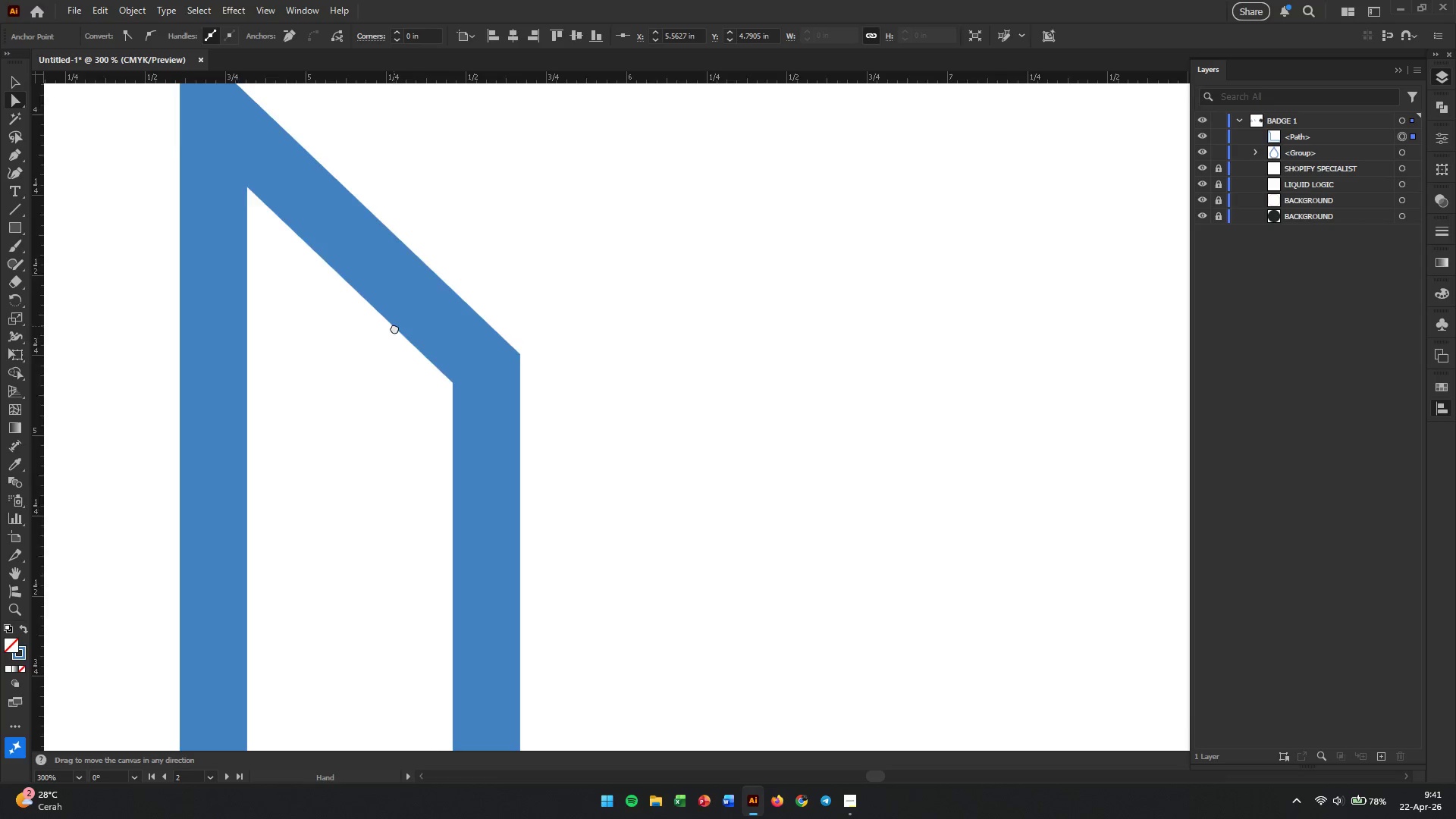 
hold_key(key=Space, duration=0.55)
 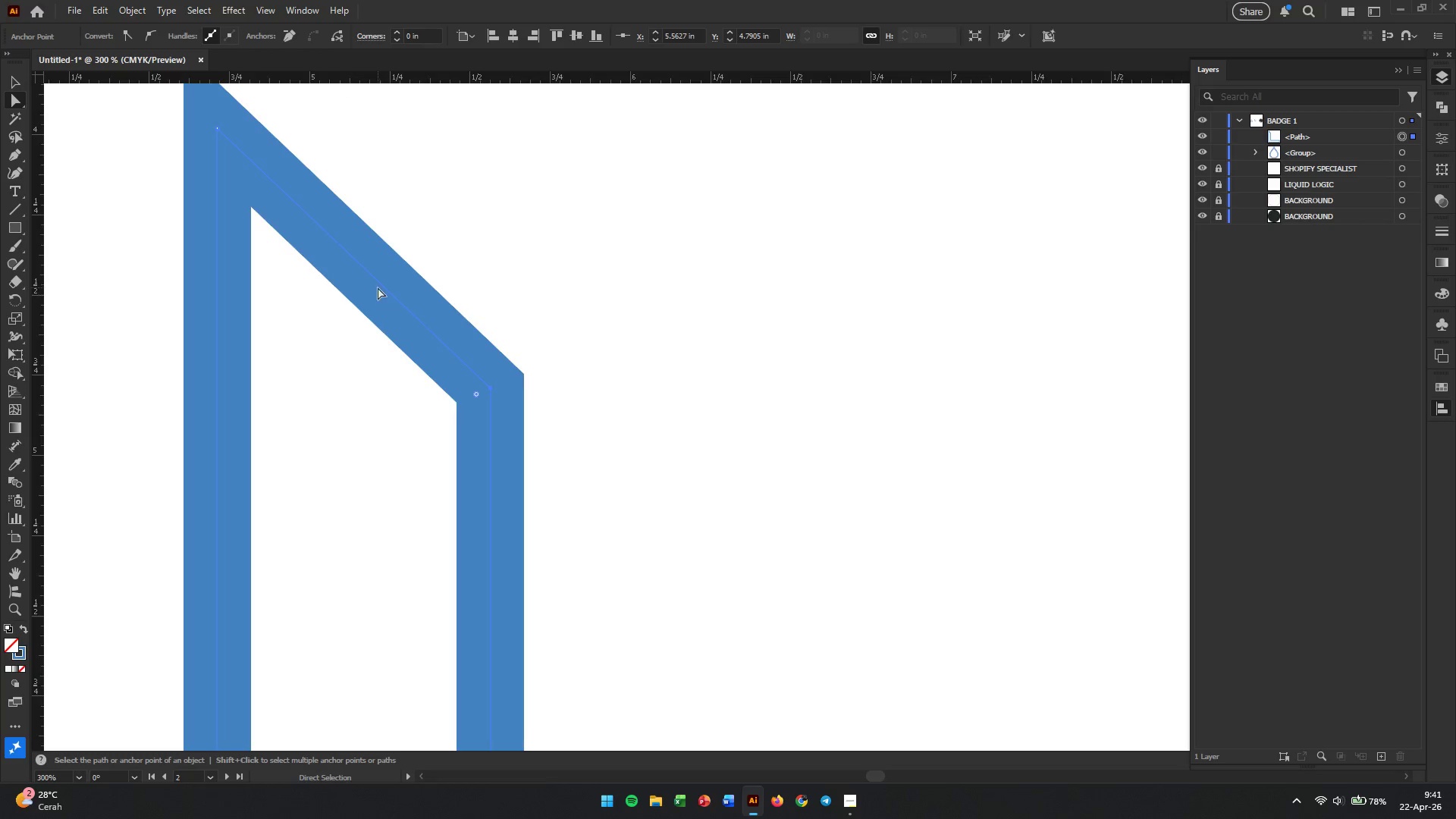 
left_click_drag(start_coordinate=[381, 237], to_coordinate=[397, 347])
 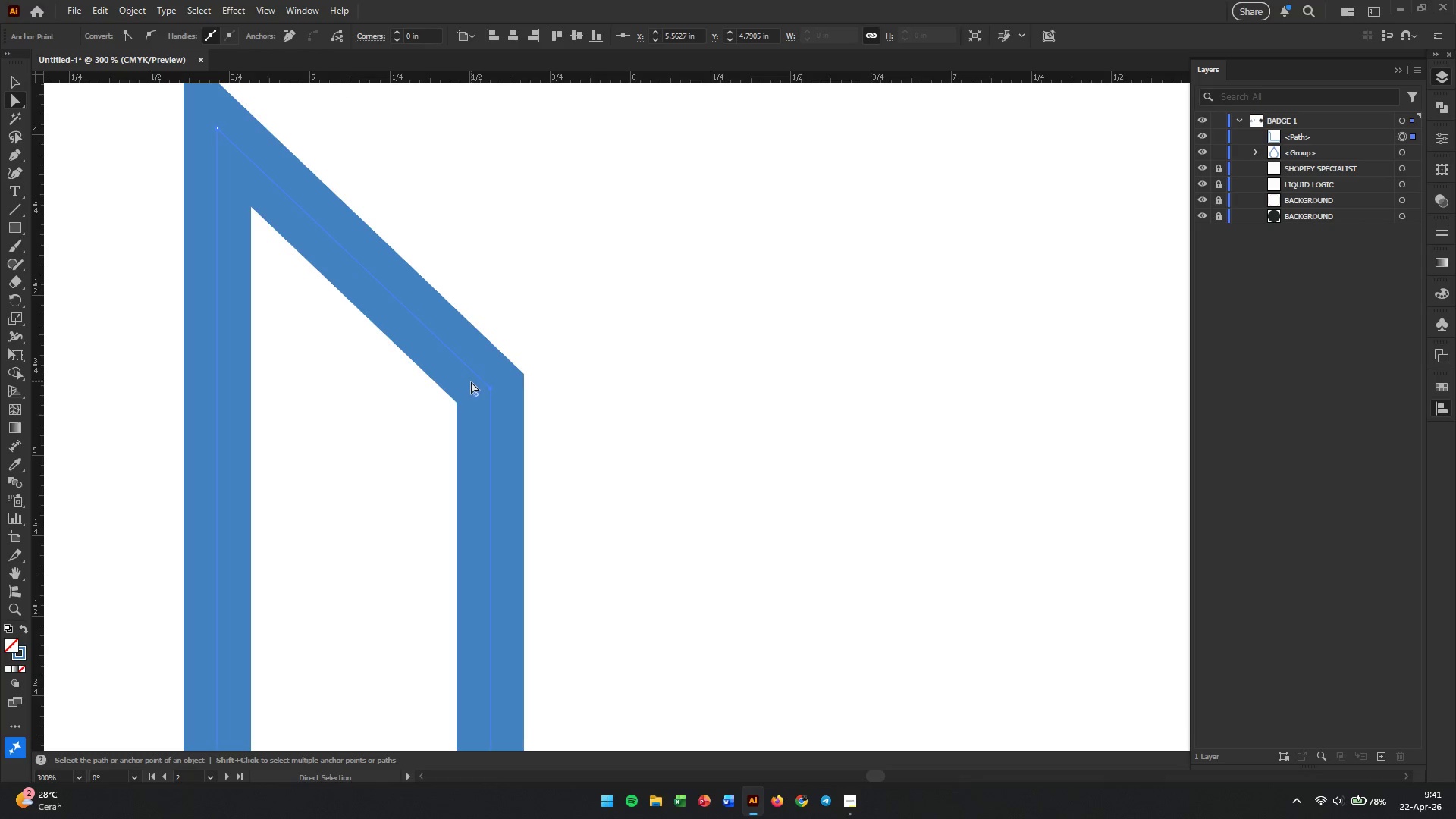 
scroll: coordinate [345, 240], scroll_direction: up, amount: 2.0
 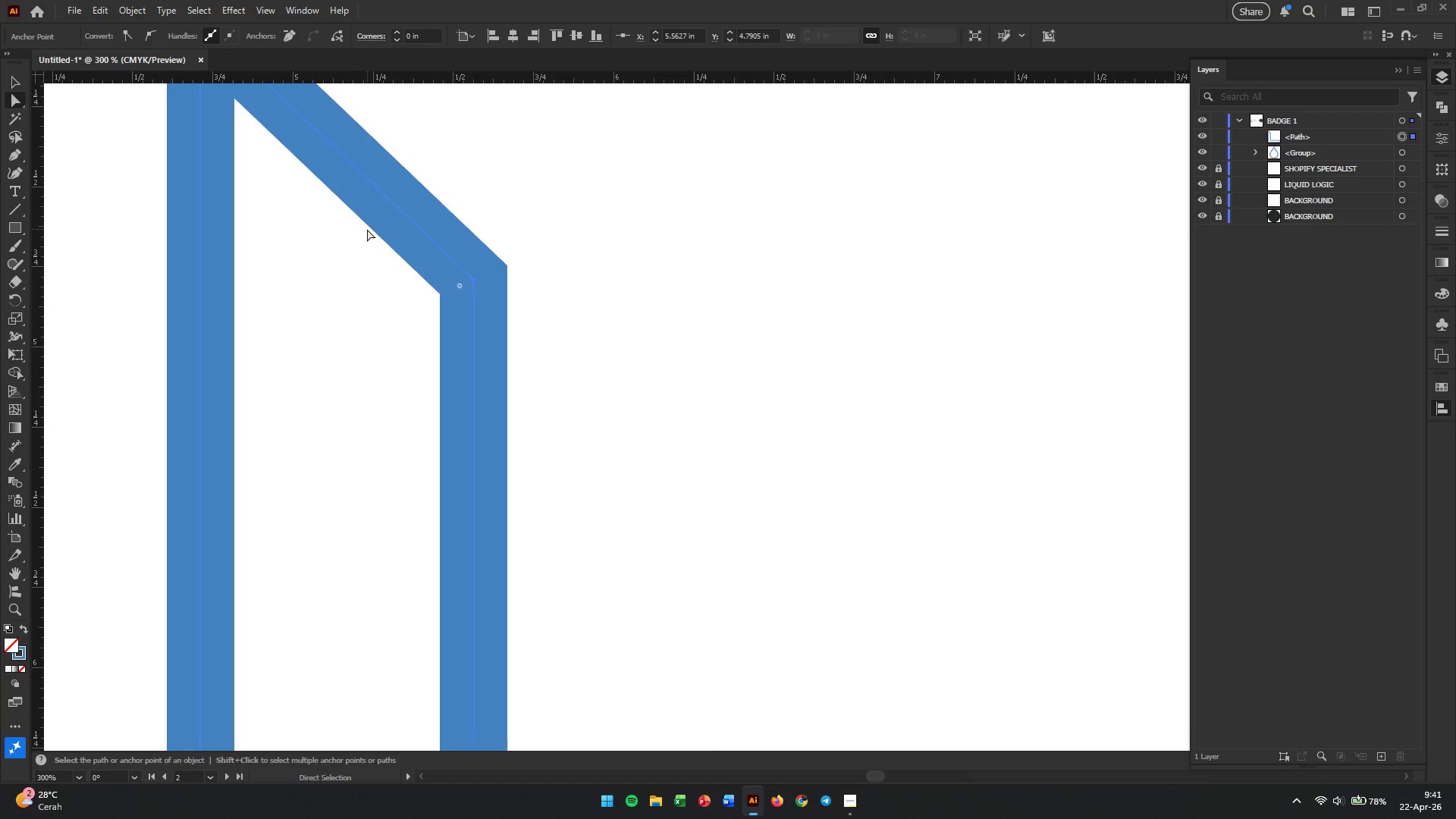 
scroll: coordinate [491, 359], scroll_direction: down, amount: 7.0
 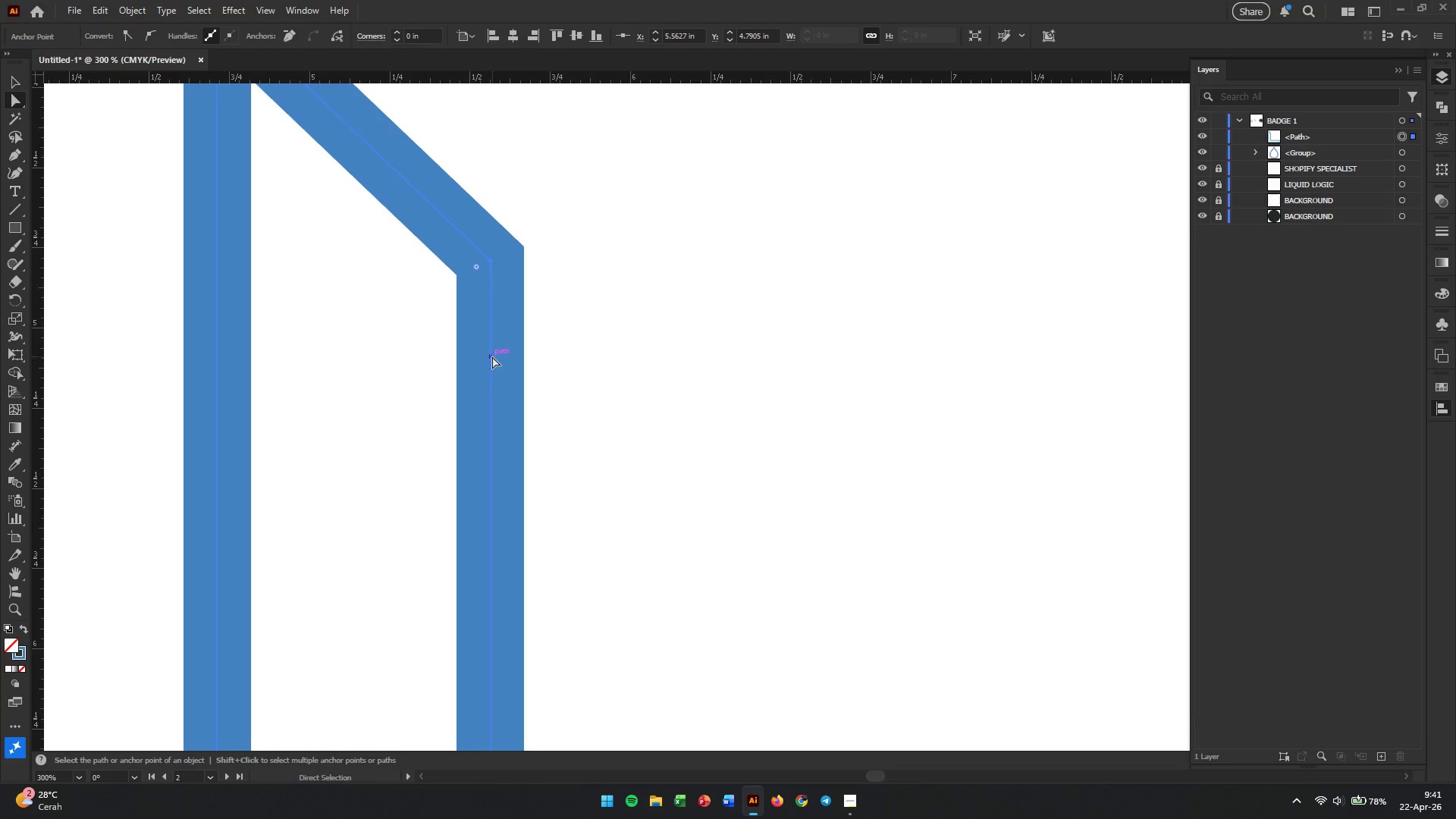 
hold_key(key=AltLeft, duration=0.47)
scroll: coordinate [492, 356], scroll_direction: down, amount: 2.0
 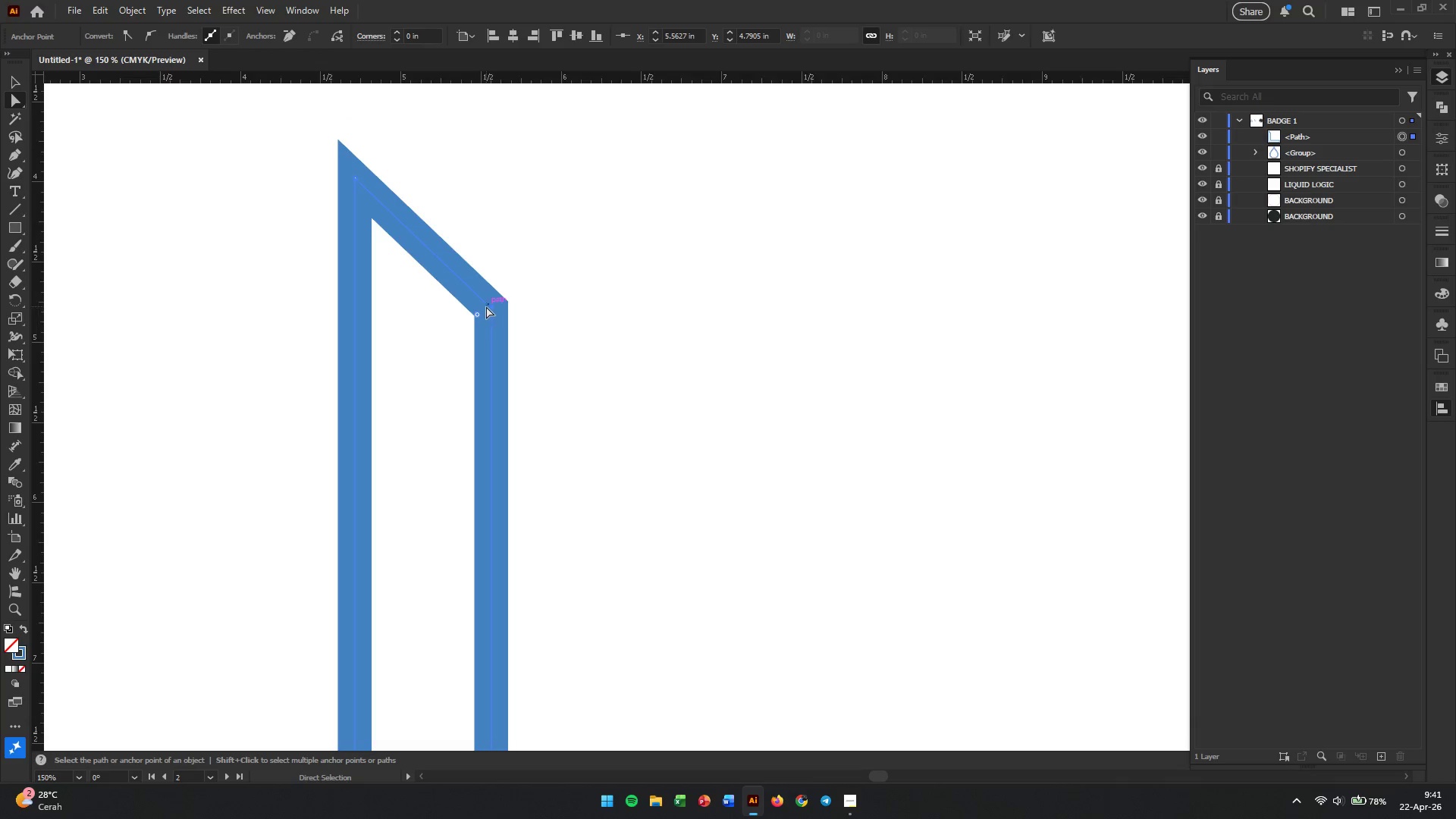 
left_click_drag(start_coordinate=[491, 309], to_coordinate=[489, 351])
 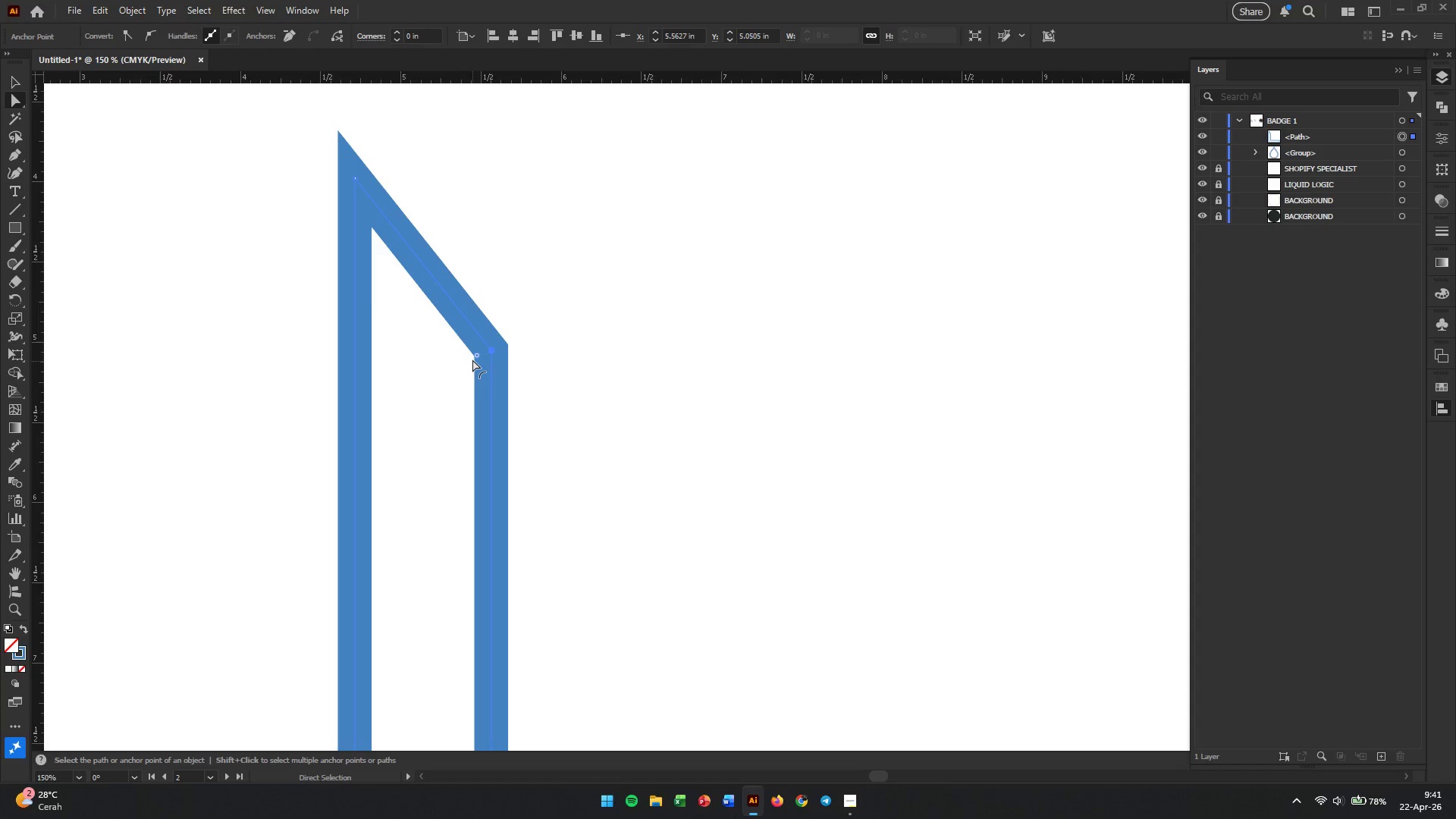 
hold_key(key=ShiftLeft, duration=0.98)
 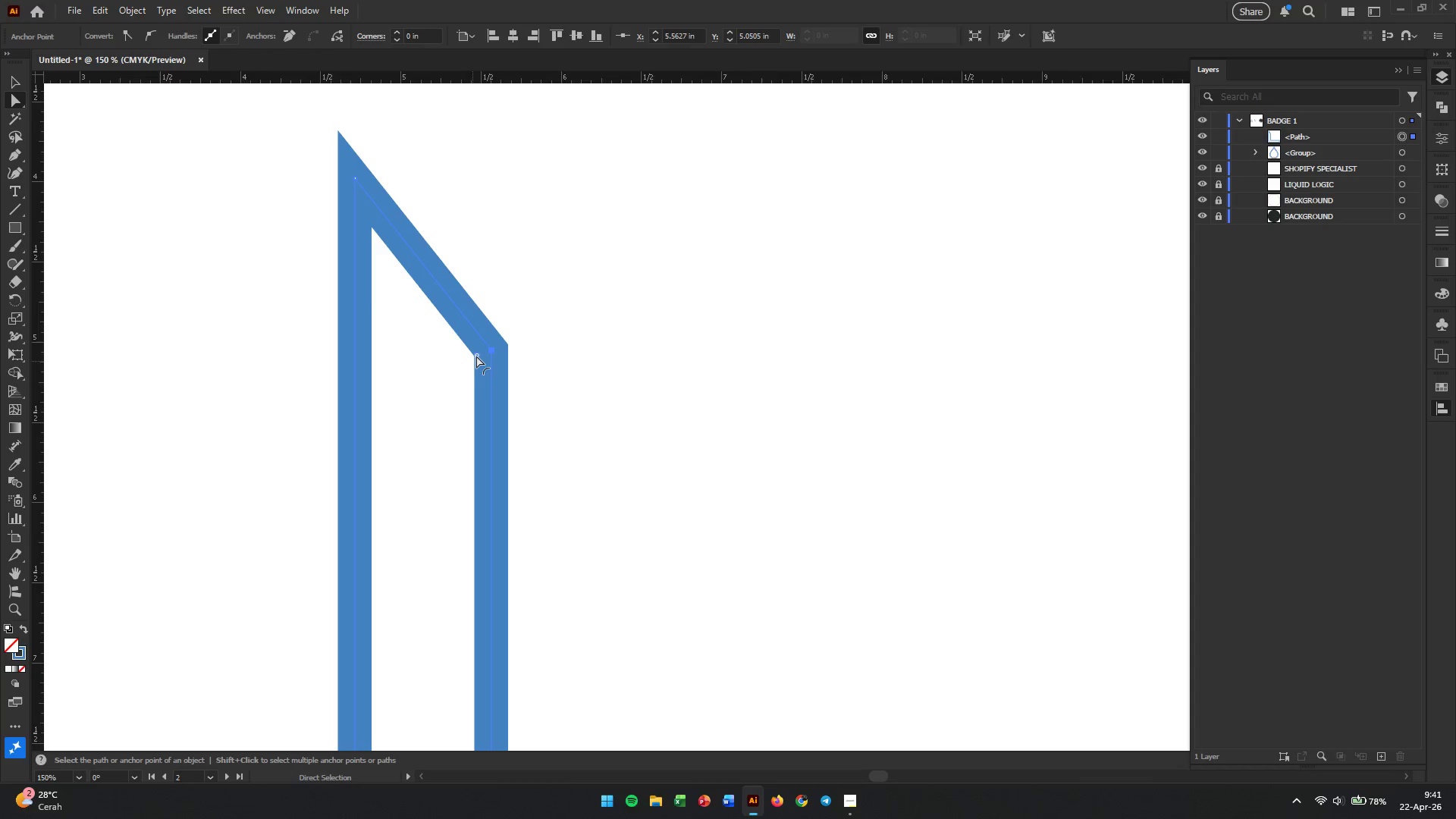 
left_click_drag(start_coordinate=[476, 356], to_coordinate=[135, 496])
 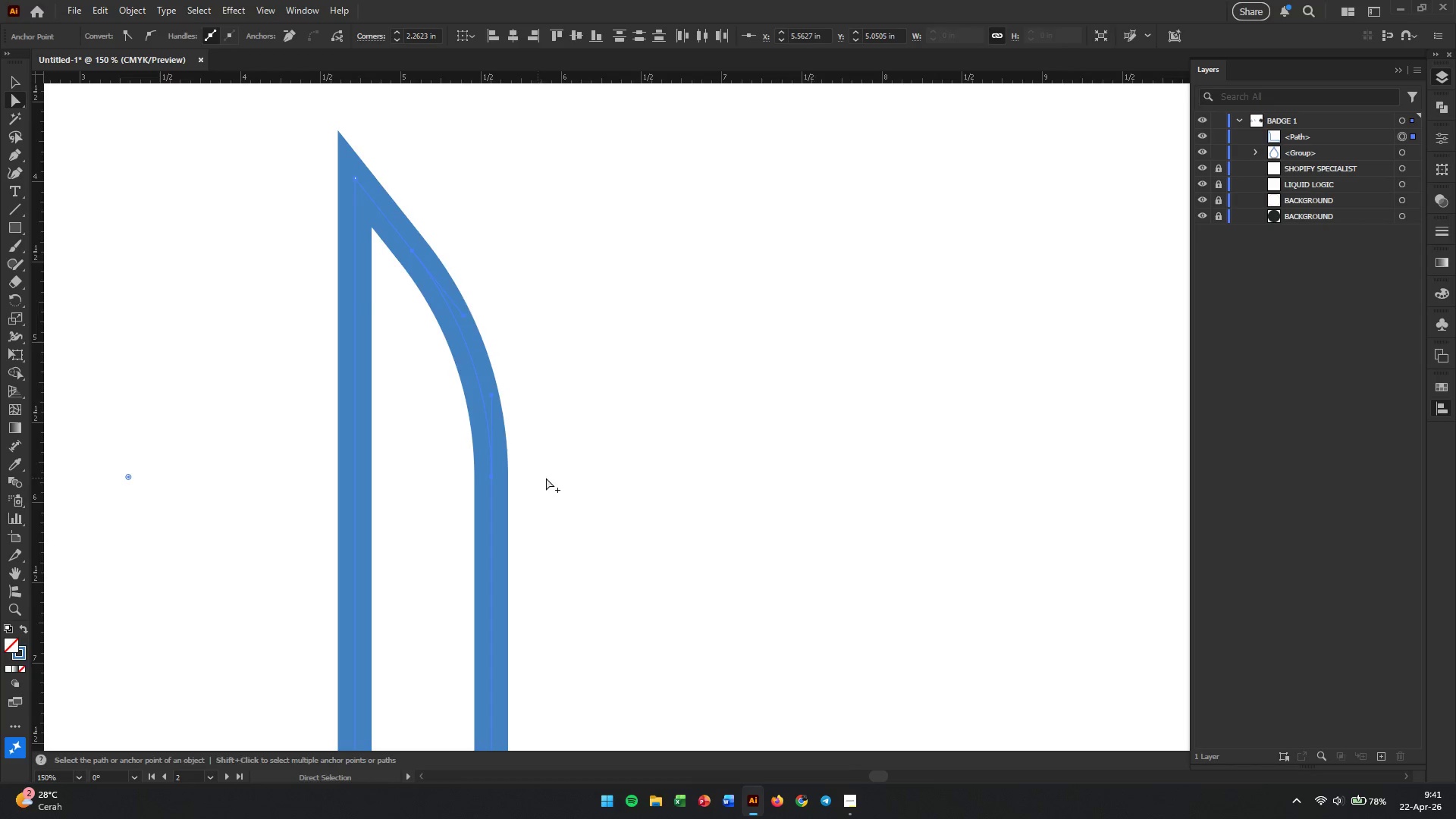 
hold_key(key=AltLeft, duration=1.09)
scroll: coordinate [601, 502], scroll_direction: down, amount: 3.0
 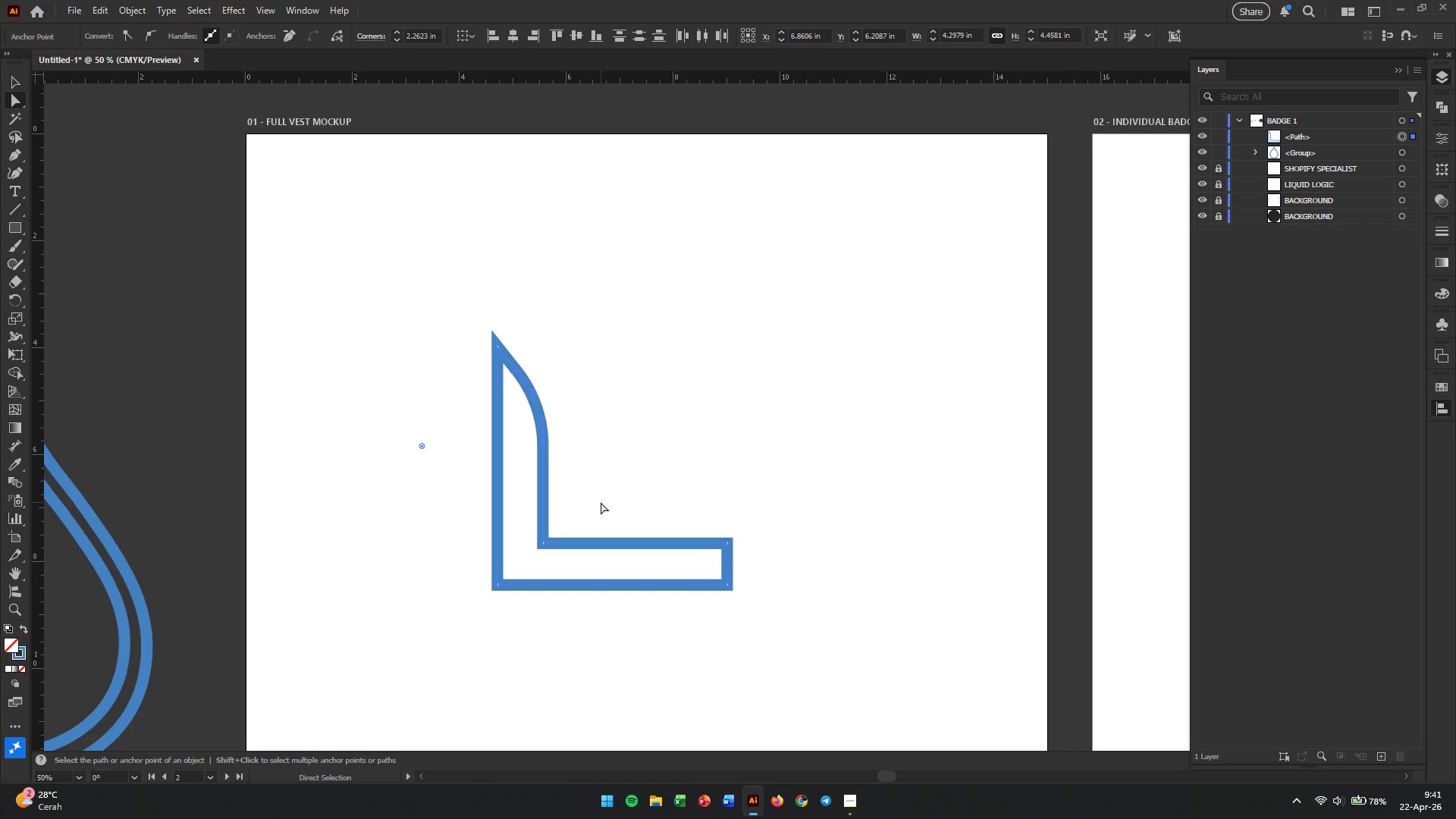 
hold_key(key=AltLeft, duration=0.48)
scroll: coordinate [586, 522], scroll_direction: up, amount: 3.0
 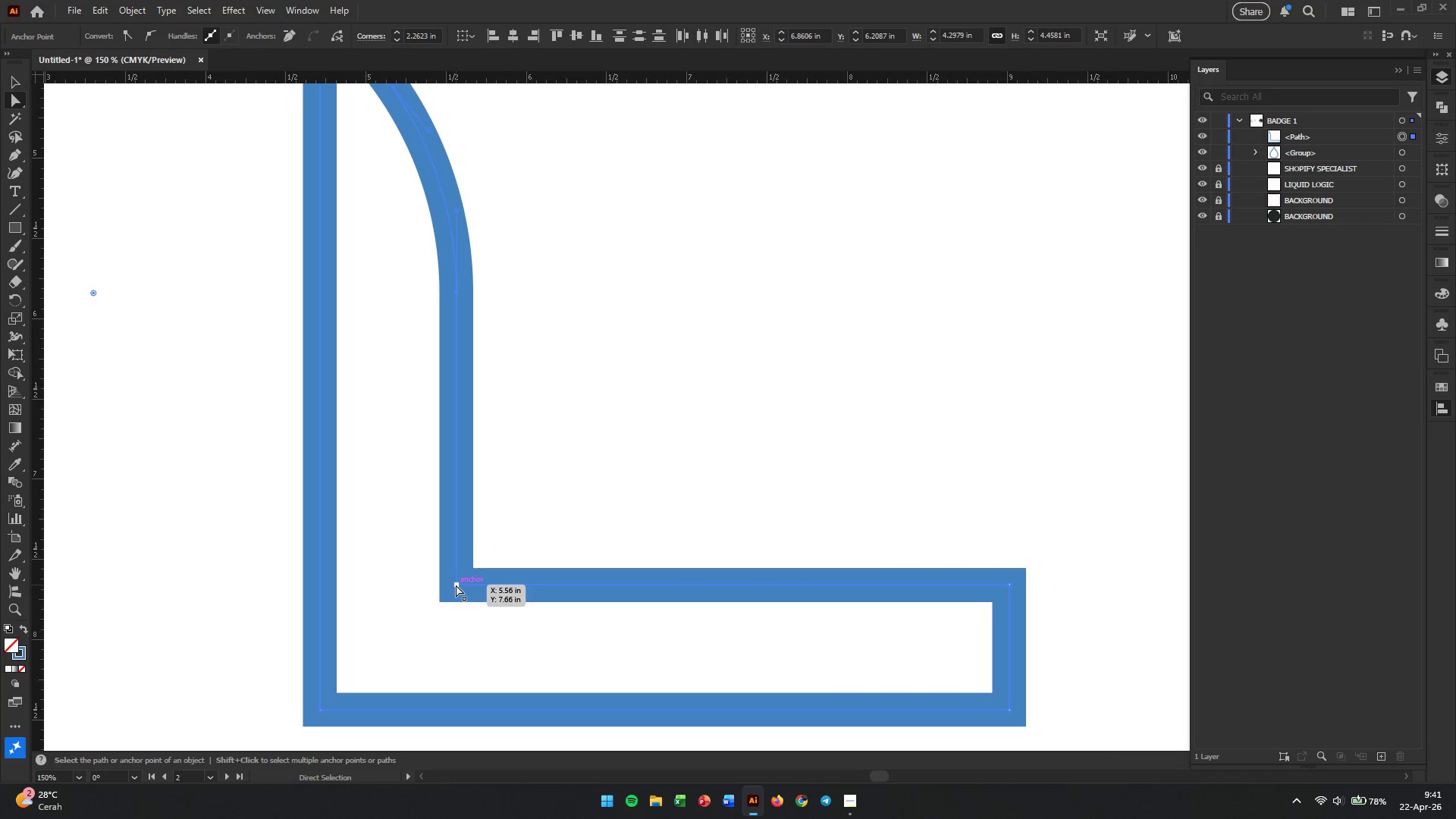 
left_click_drag(start_coordinate=[456, 585], to_coordinate=[475, 586])
 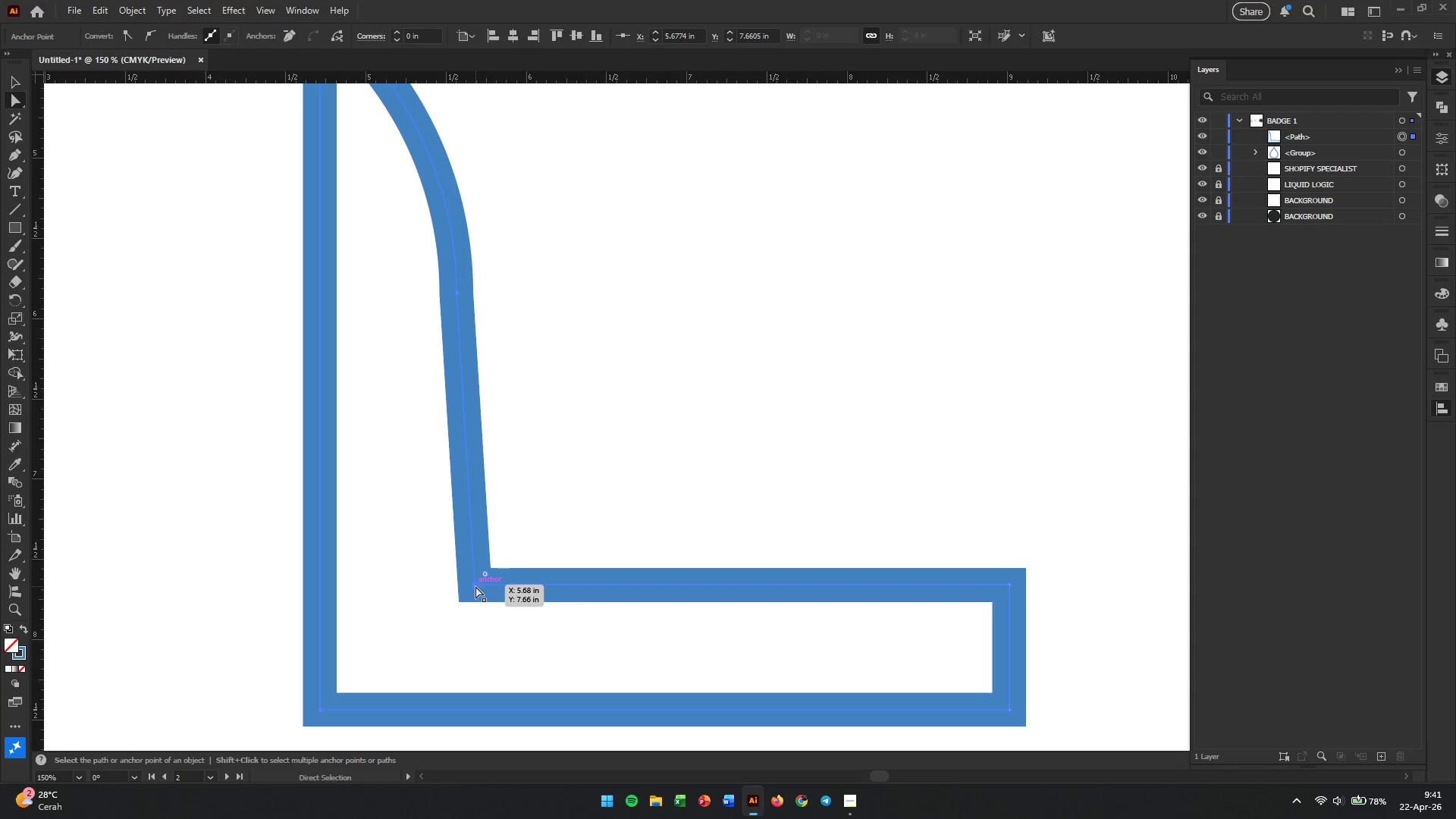 
hold_key(key=ShiftLeft, duration=4.72)
left_click_drag(start_coordinate=[475, 586], to_coordinate=[473, 566])
 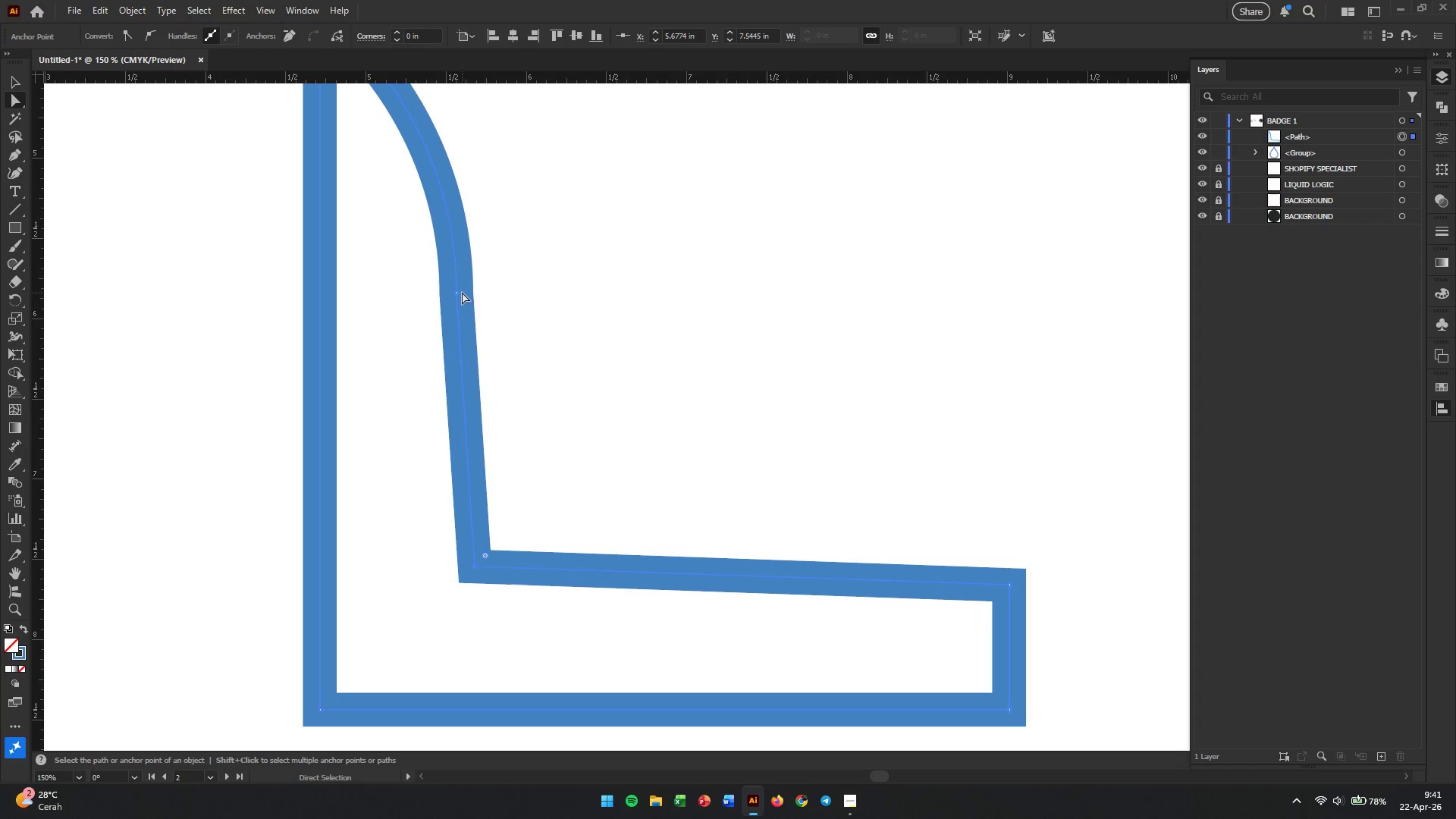 
hold_key(key=ShiftLeft, duration=1.78)
 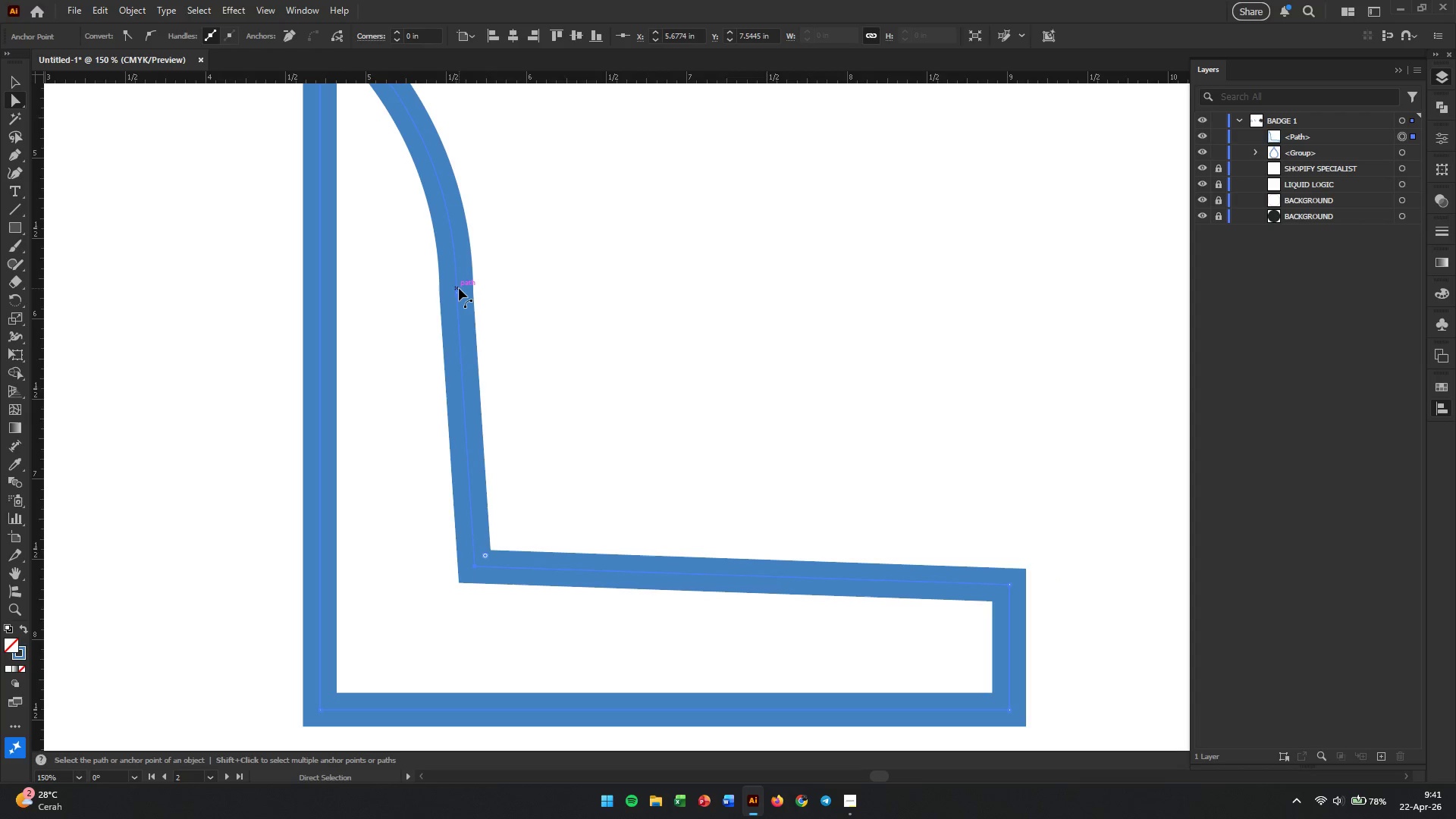 
left_click_drag(start_coordinate=[459, 293], to_coordinate=[471, 292])
 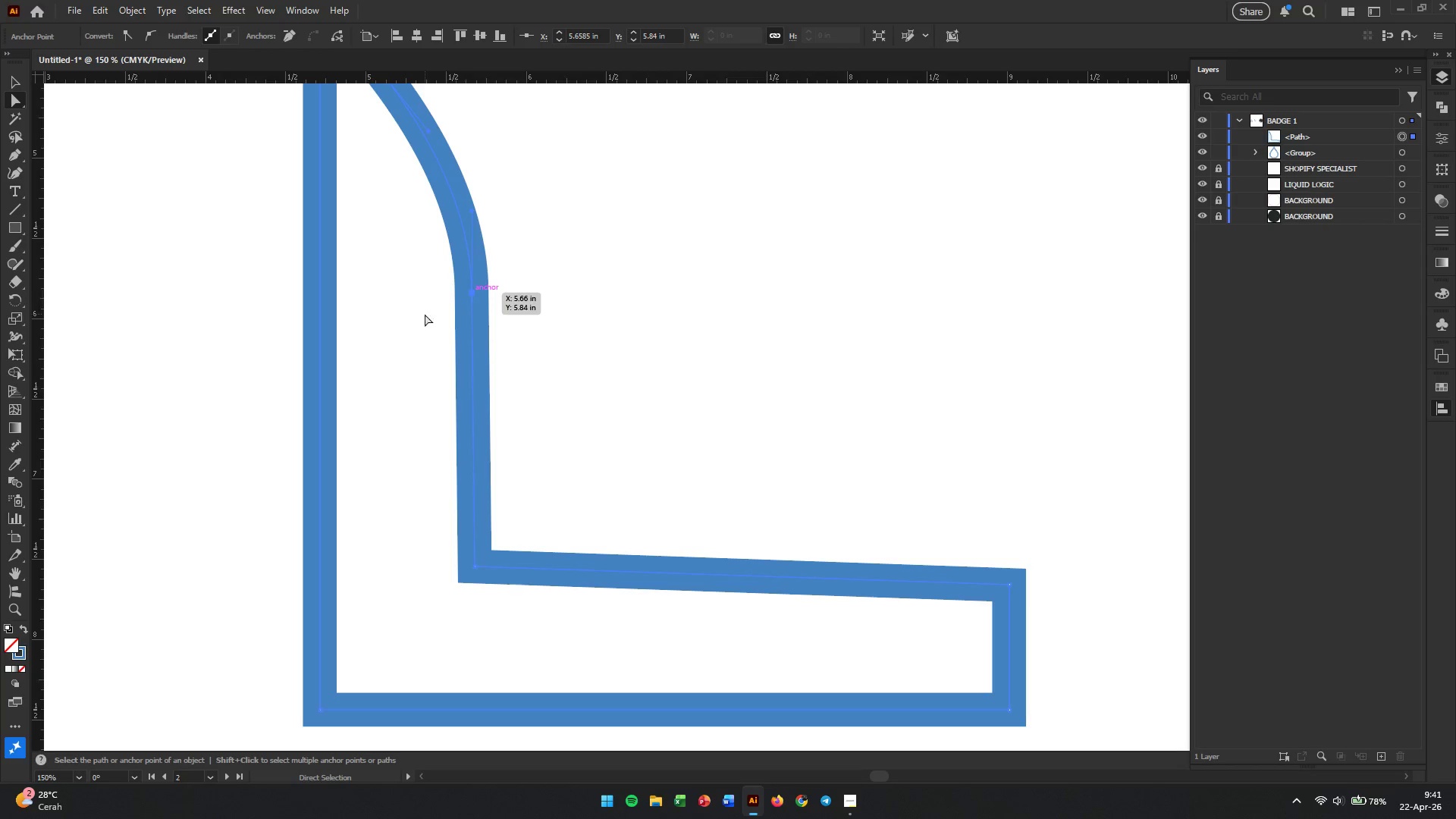 
hold_key(key=ShiftLeft, duration=5.69)
 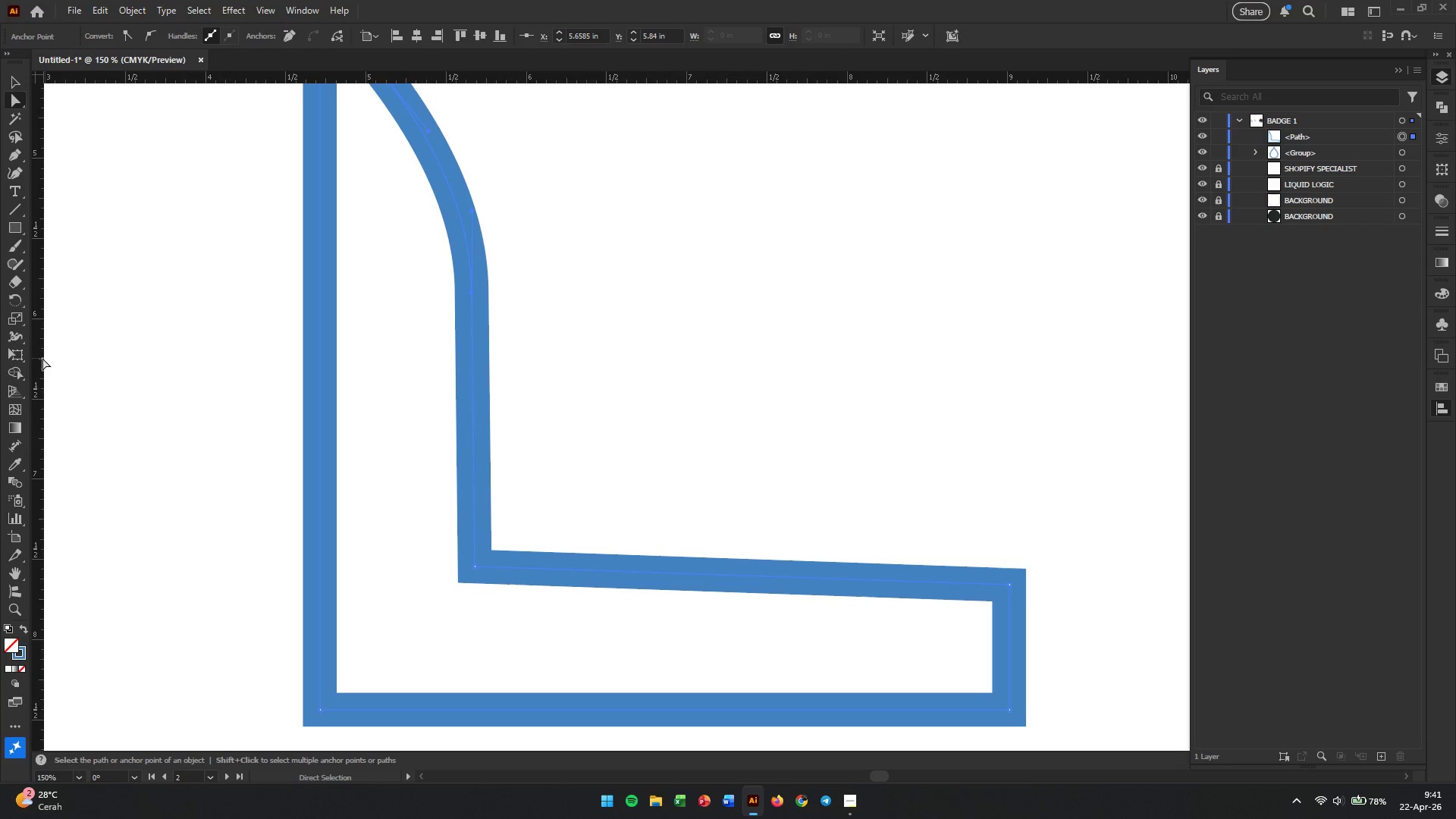 
left_click_drag(start_coordinate=[37, 359], to_coordinate=[472, 373])
 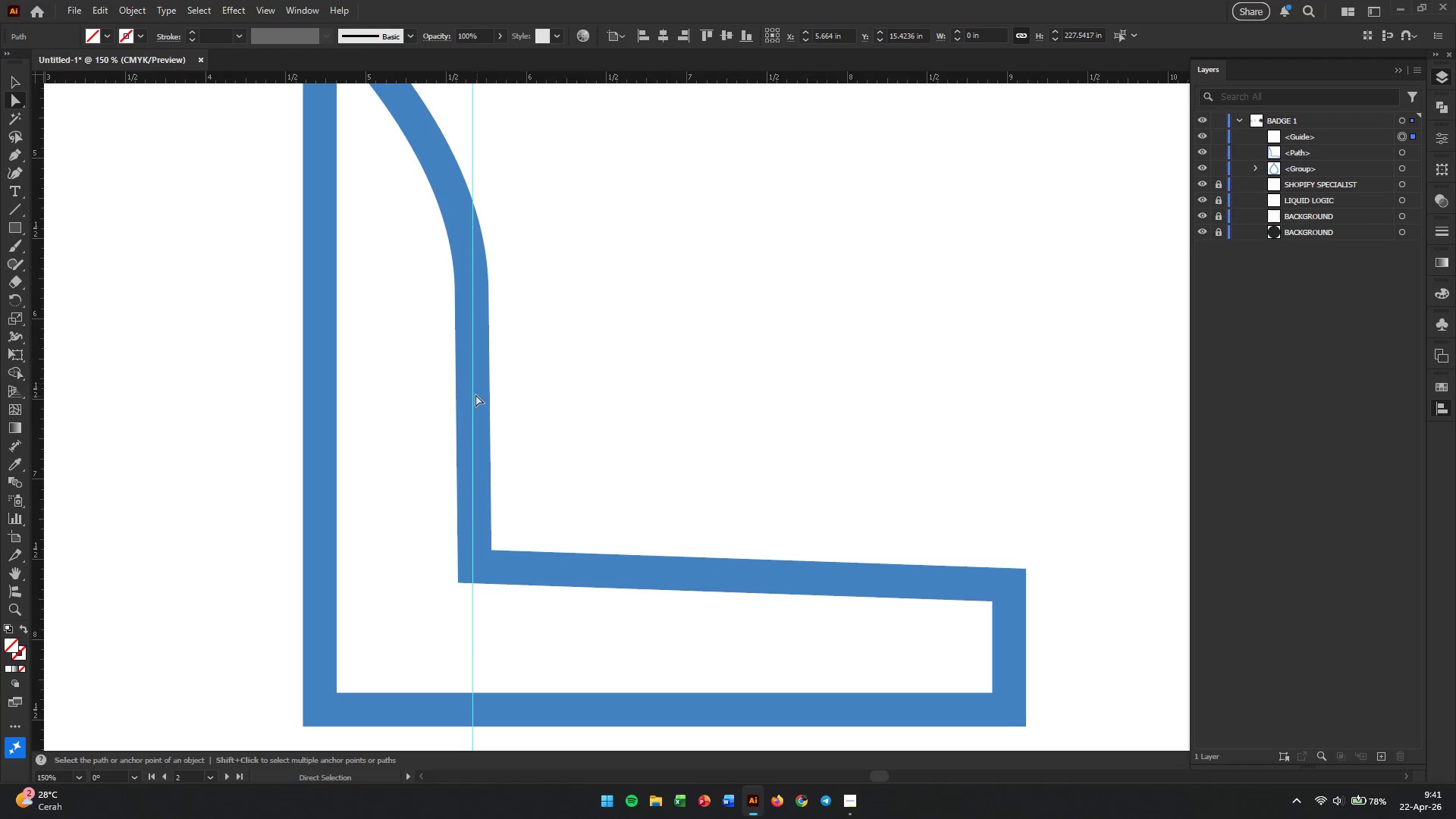 
hold_key(key=AltLeft, duration=0.59)
scroll: coordinate [481, 485], scroll_direction: up, amount: 3.0
 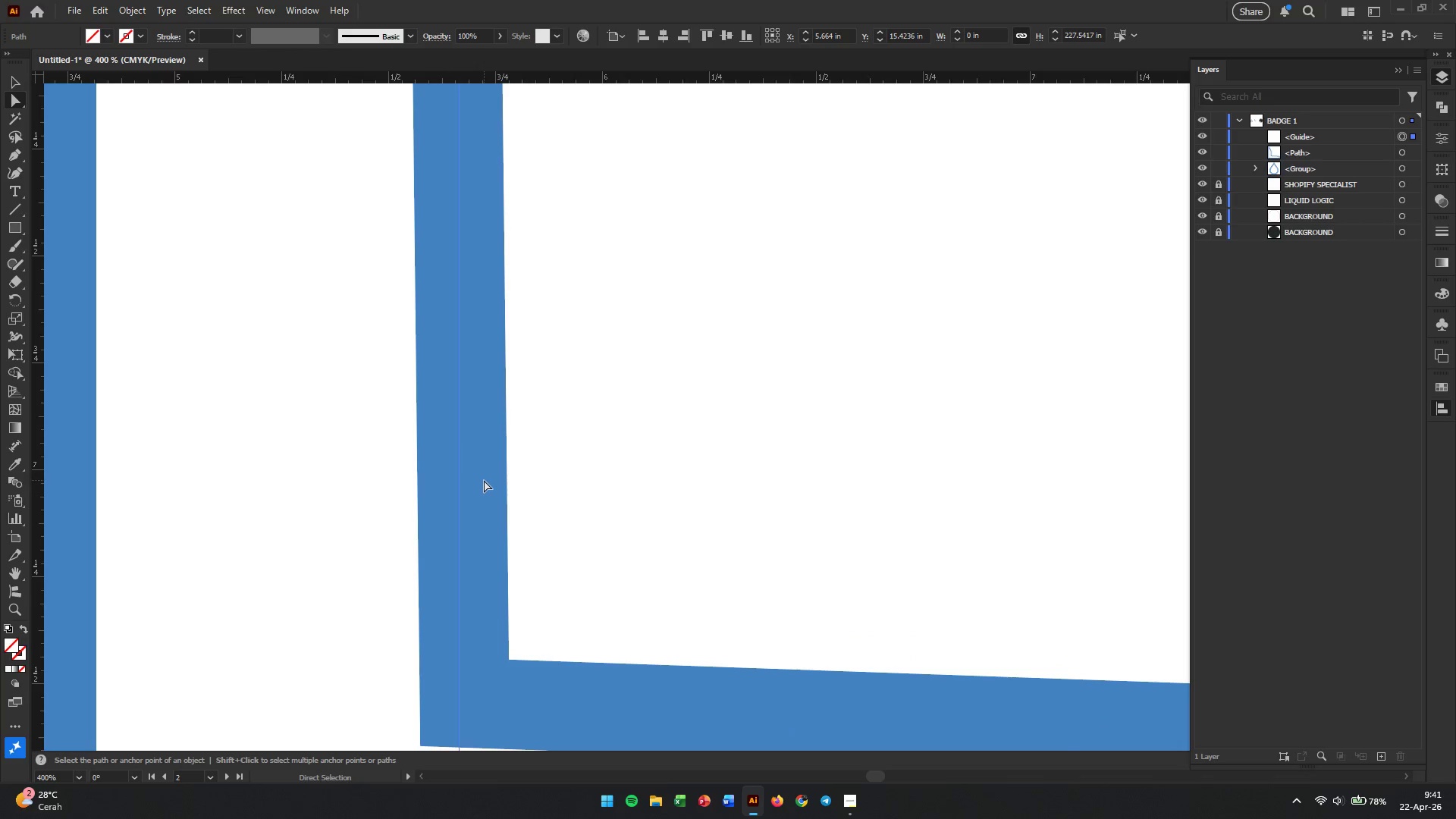 
scroll: coordinate [484, 480], scroll_direction: down, amount: 5.0
 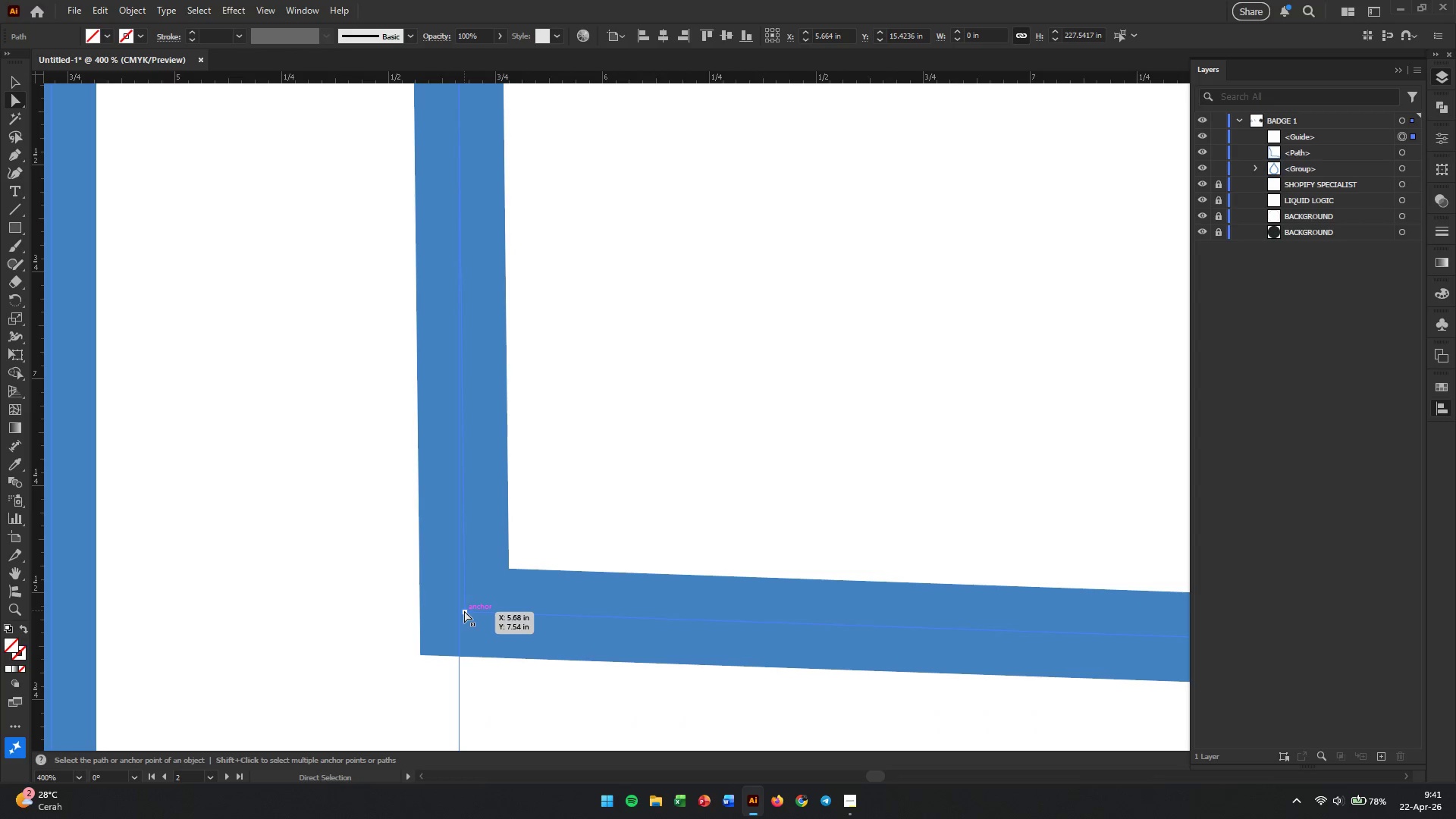 
left_click([464, 610])
 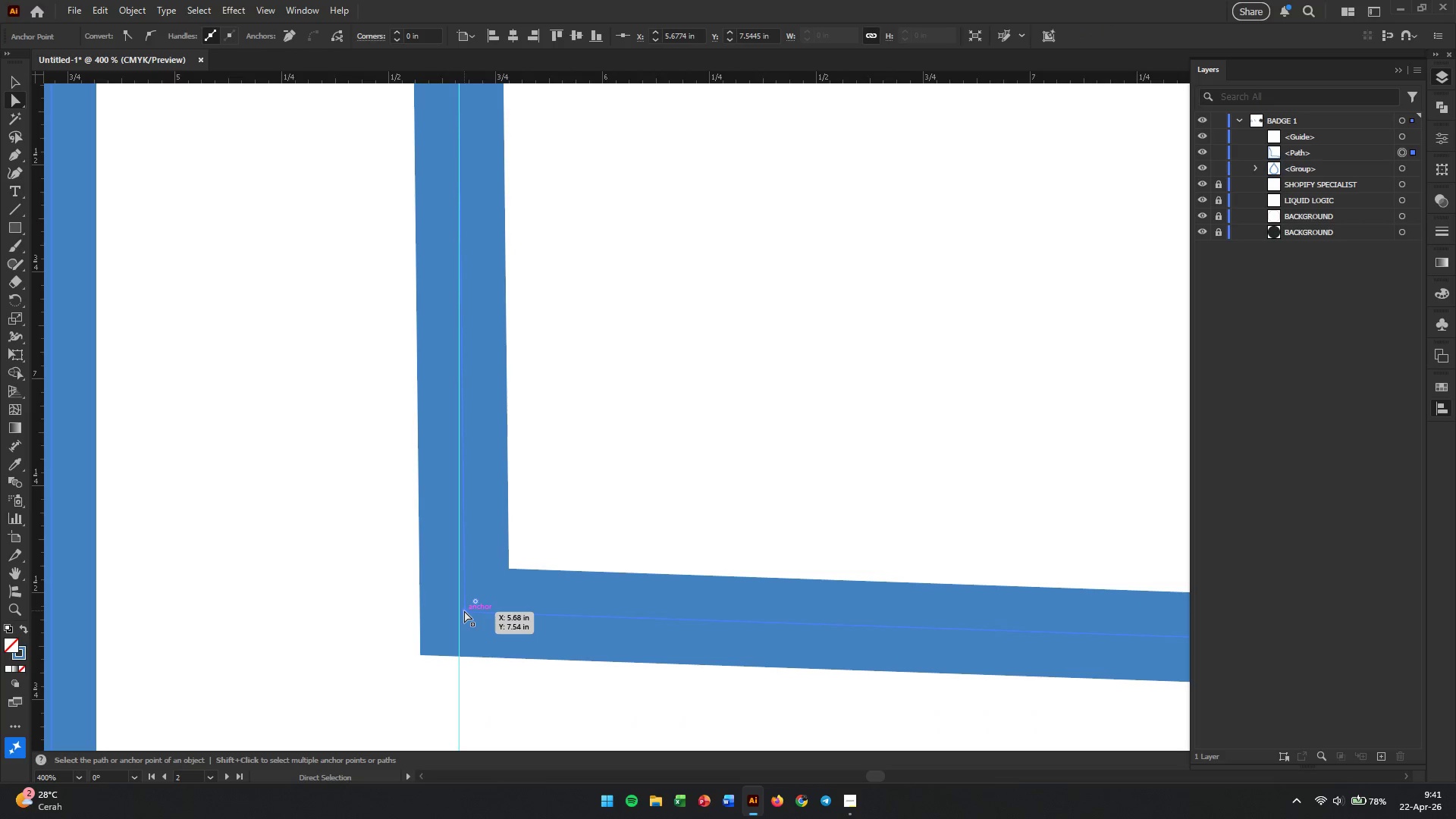 
left_click_drag(start_coordinate=[464, 610], to_coordinate=[459, 610])
 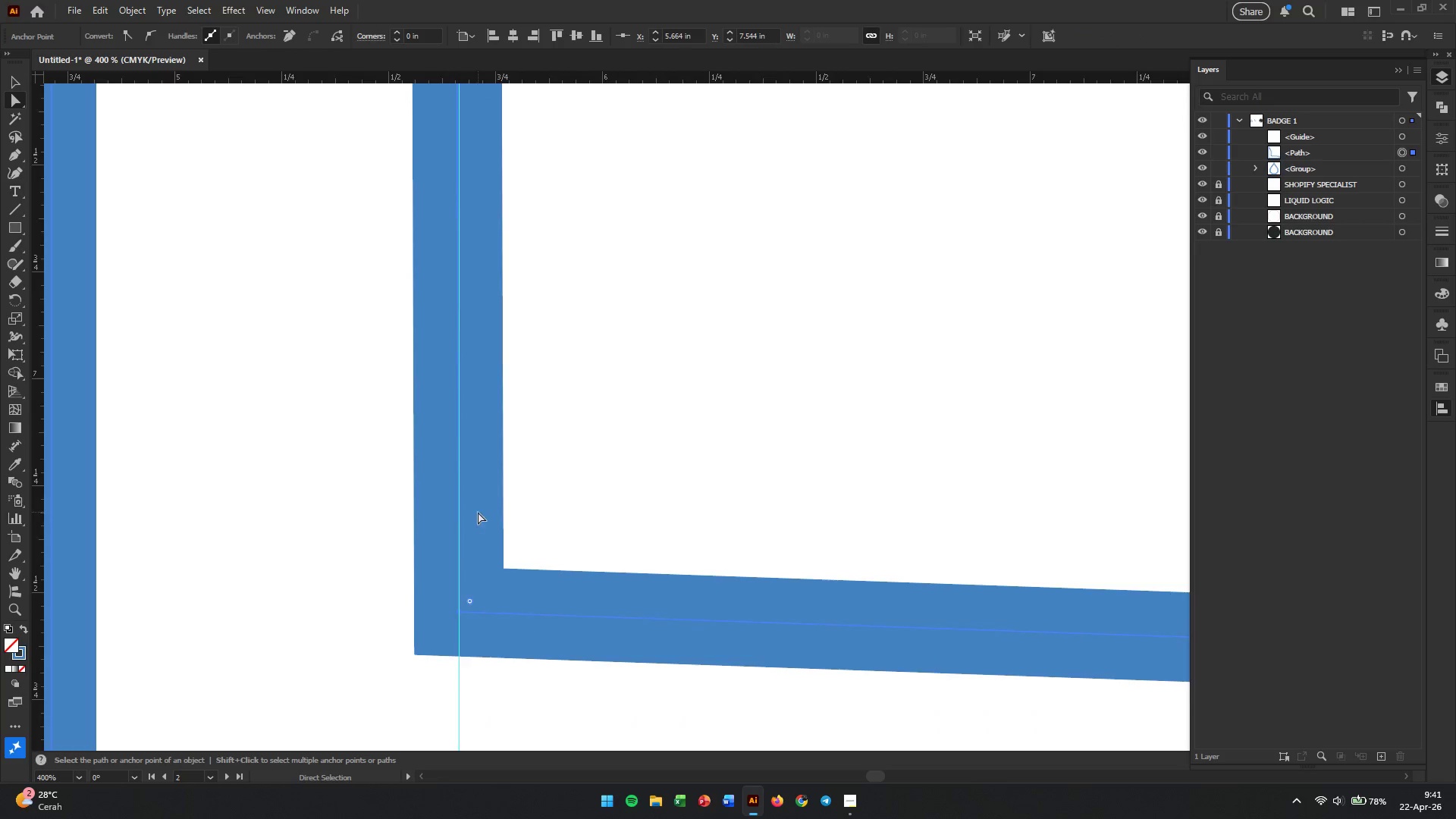 
scroll: coordinate [514, 366], scroll_direction: up, amount: 22.0
 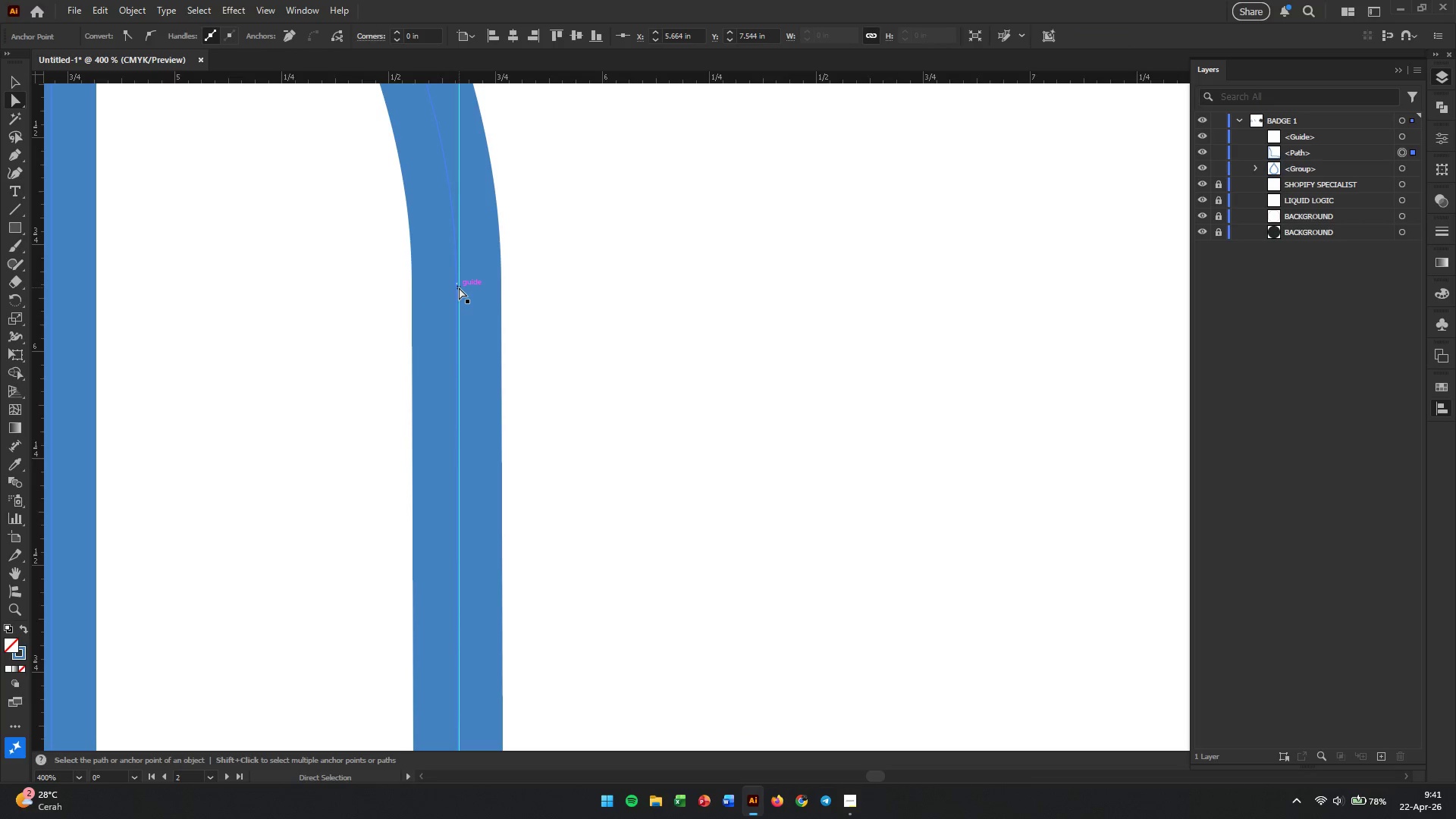 
left_click([460, 284])
 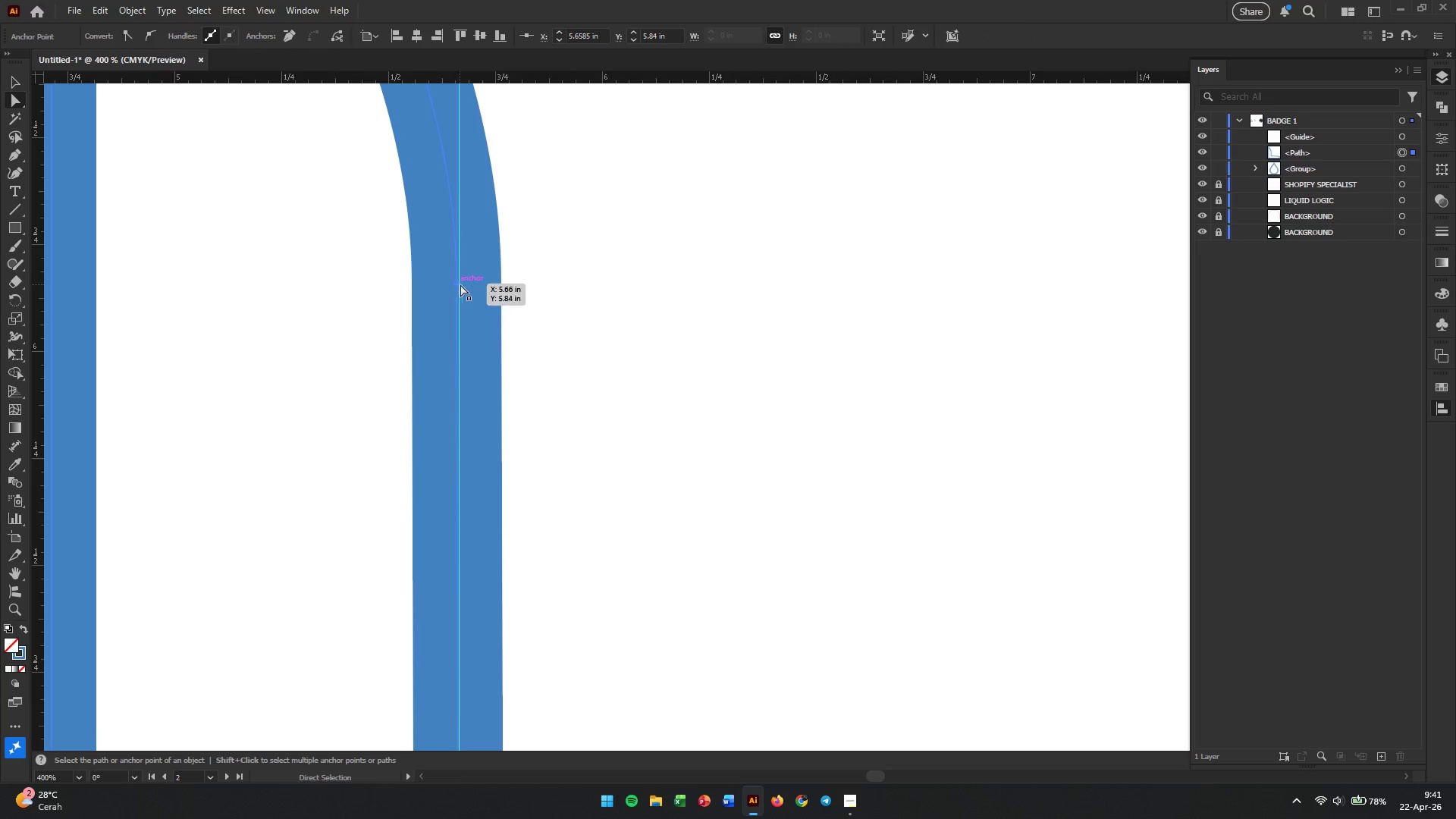 
left_click([464, 284])
 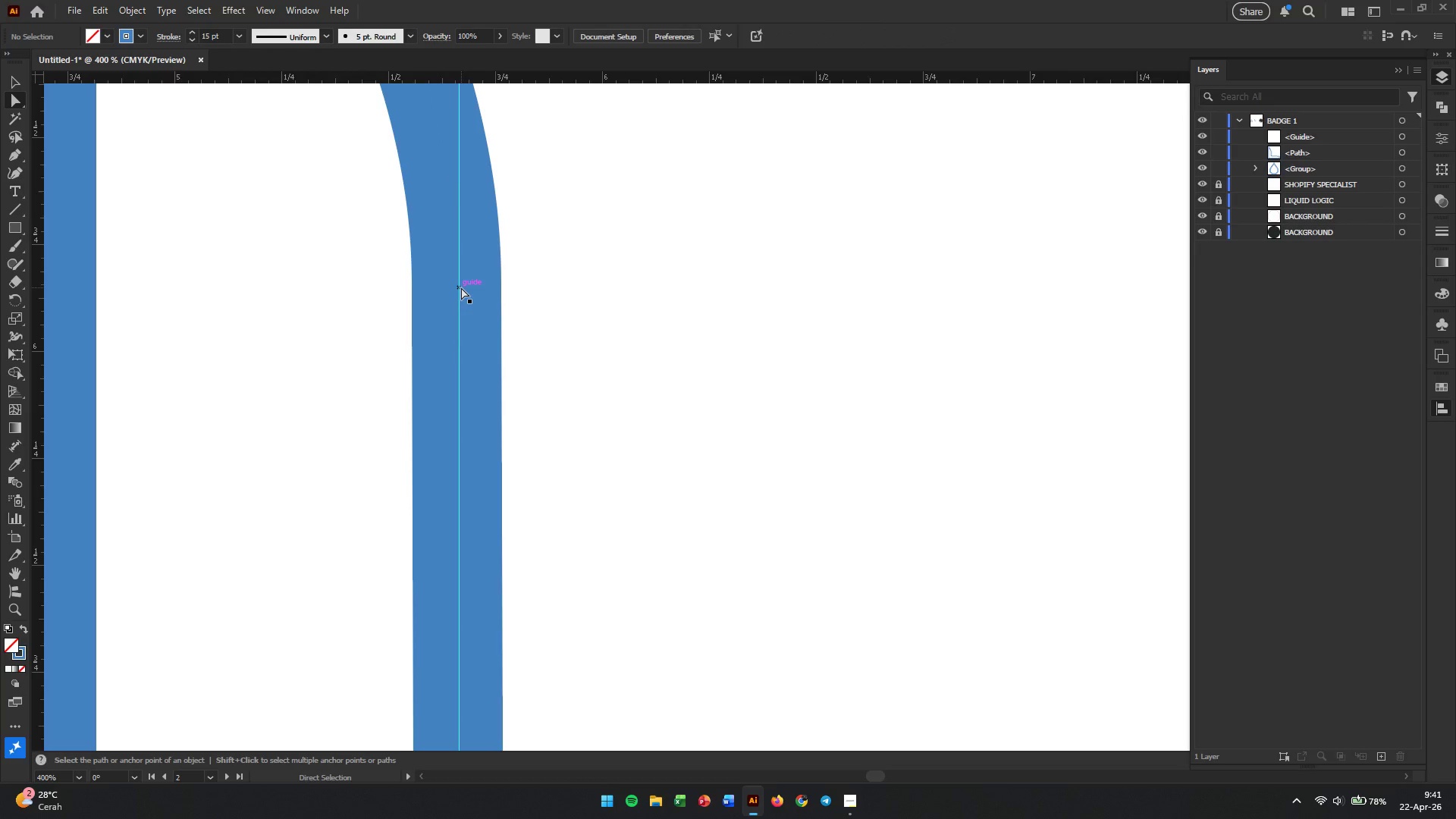 
left_click([461, 287])
 